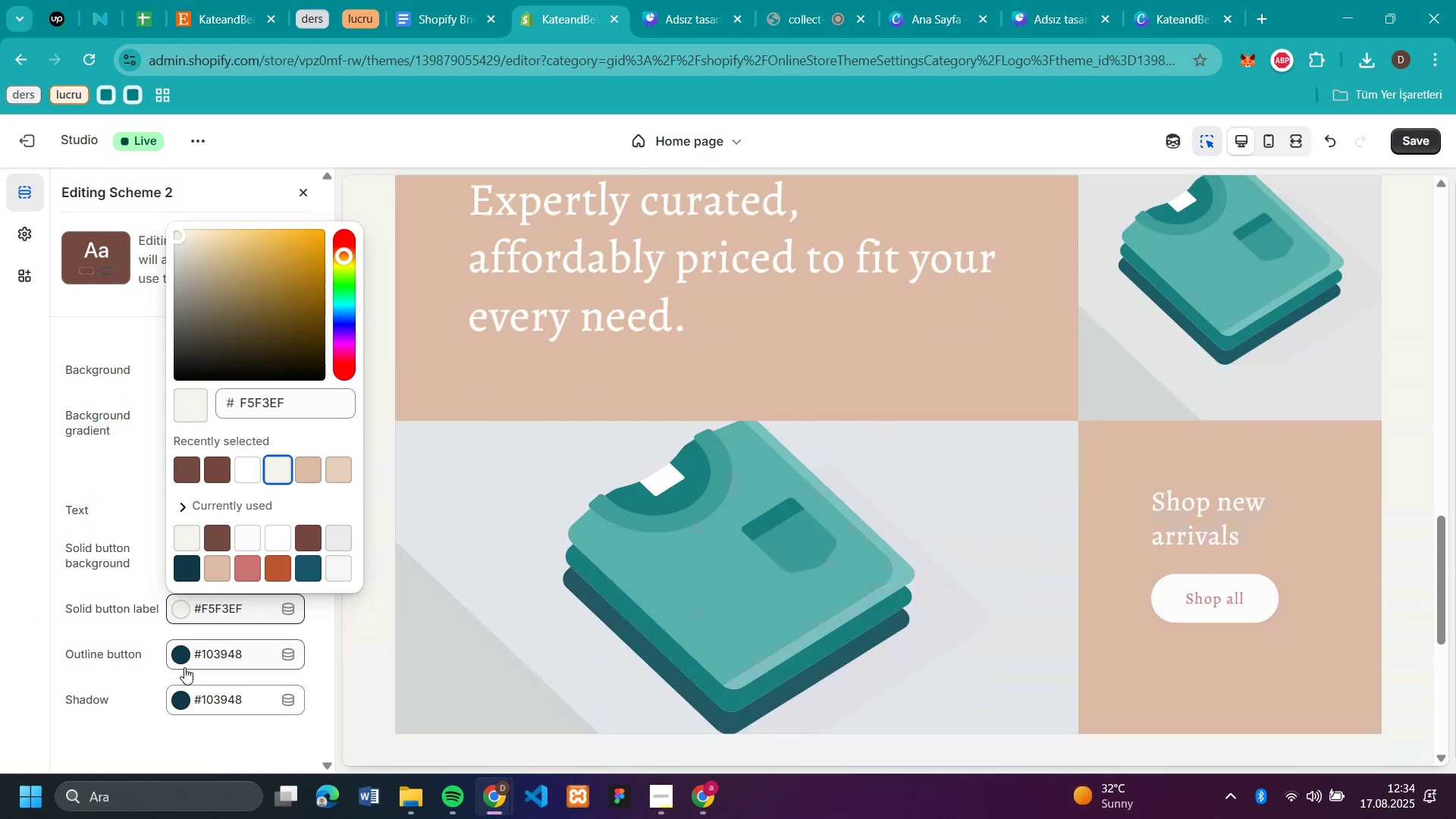 
left_click([180, 654])
 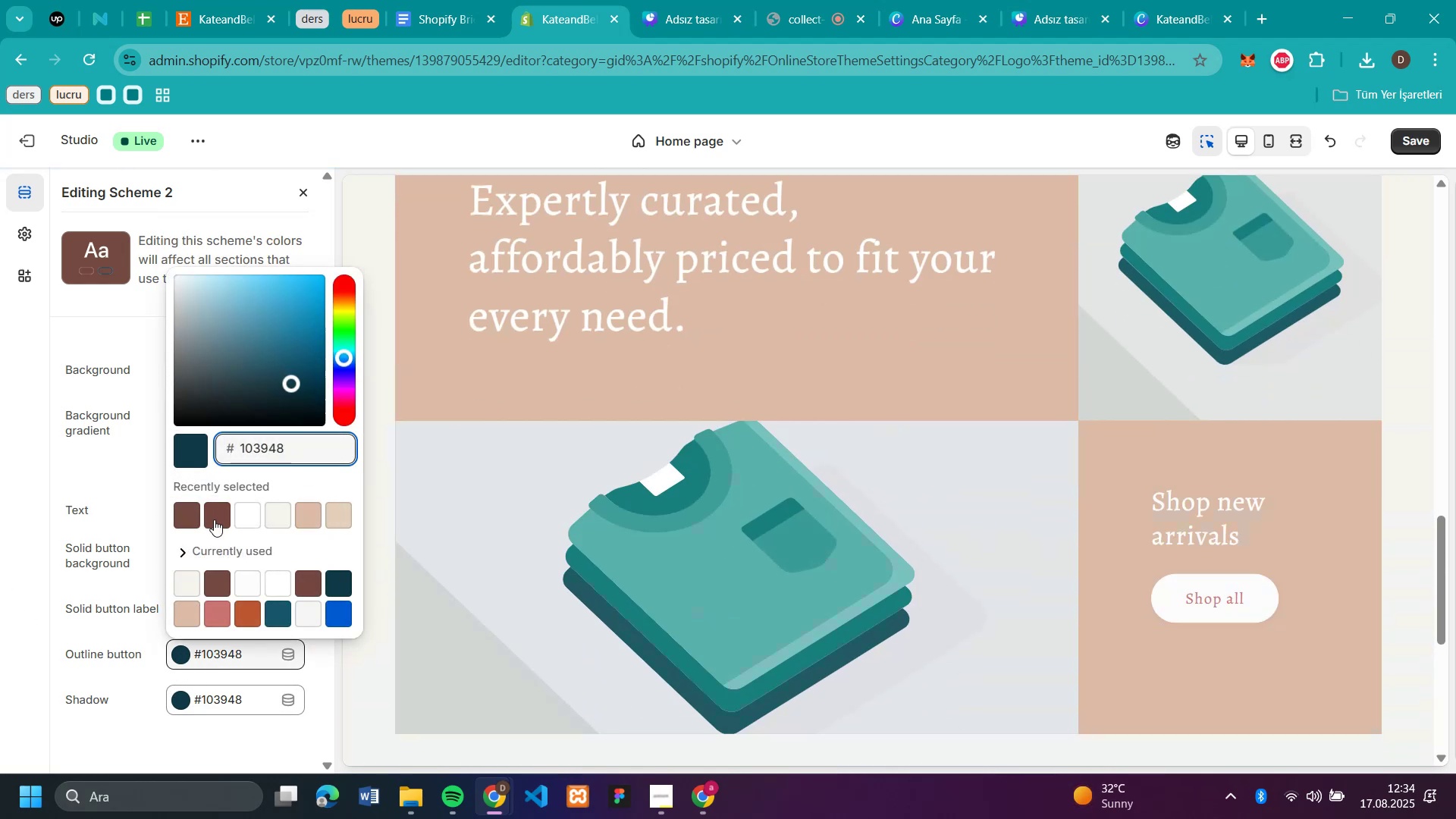 
left_click([214, 519])
 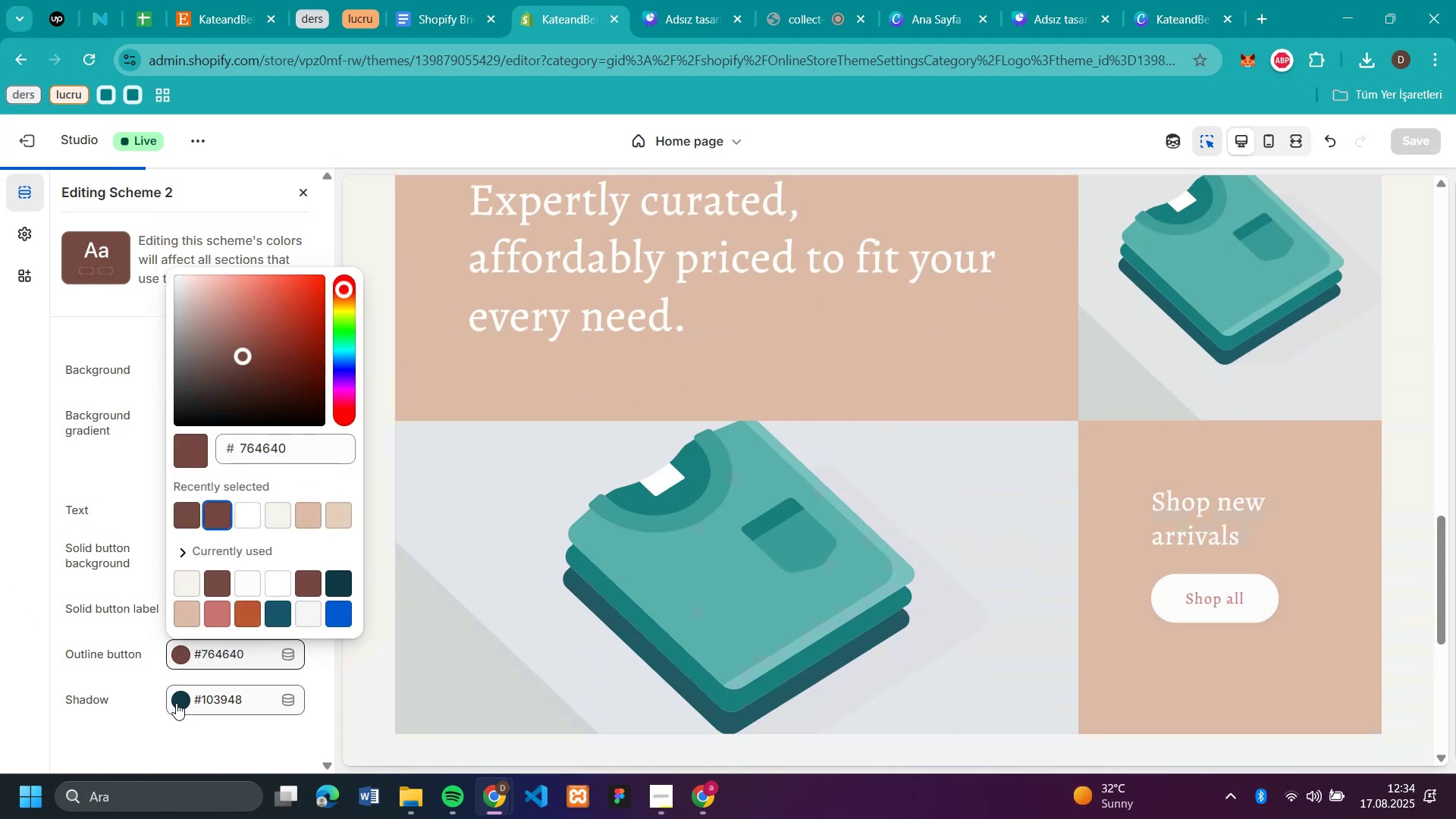 
left_click([176, 703])
 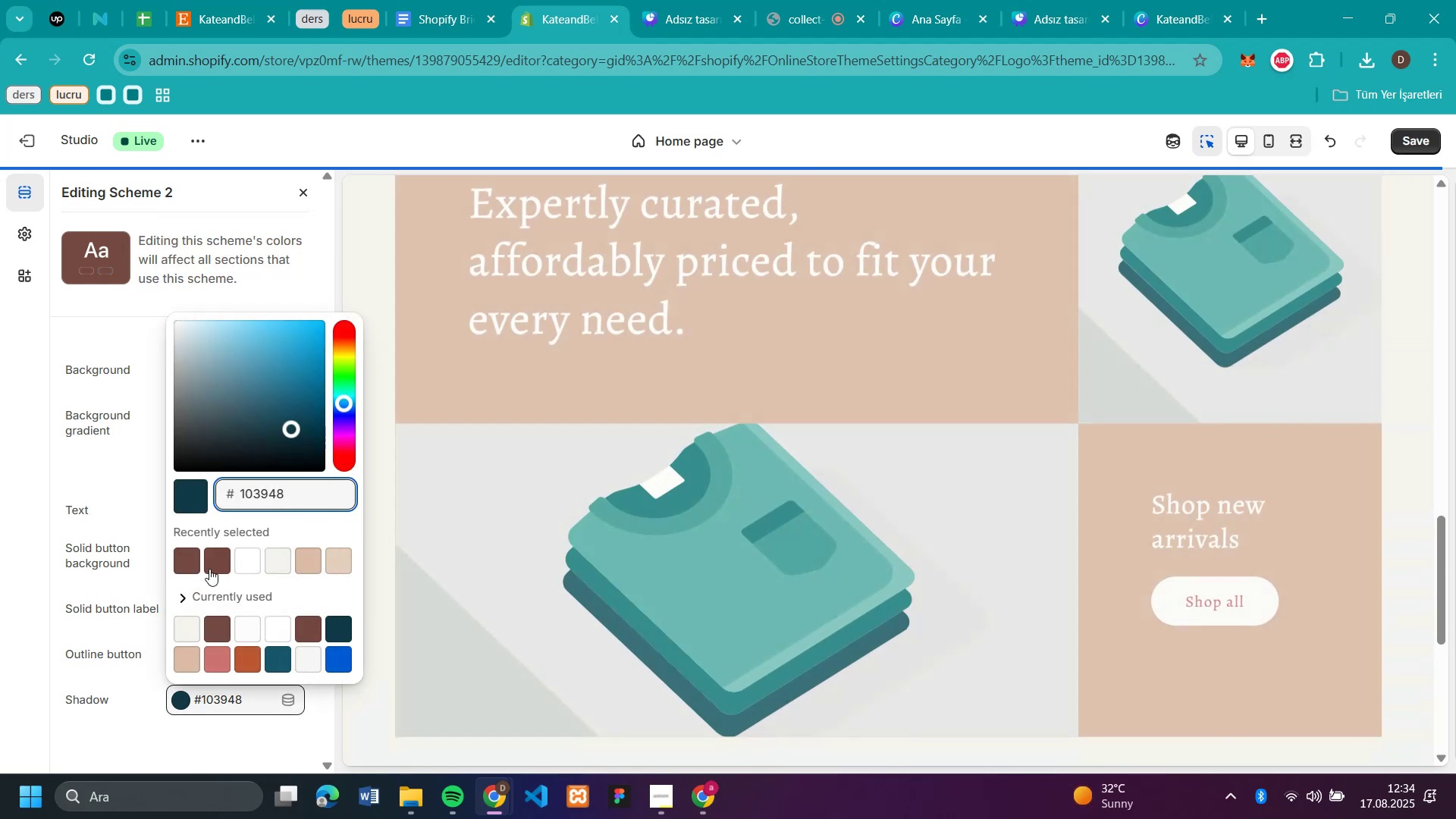 
left_click([209, 569])
 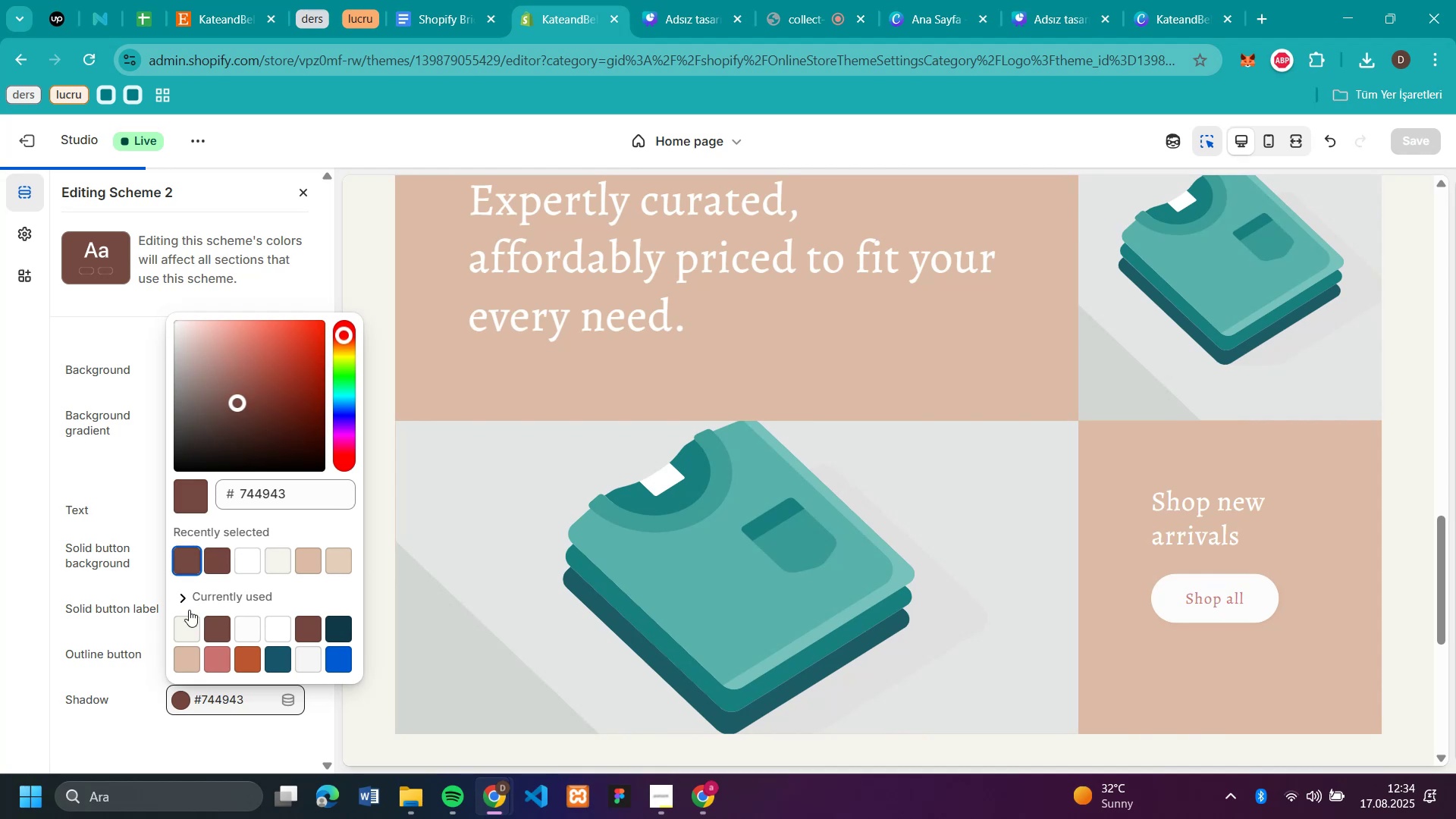 
left_click_drag(start_coordinate=[30, 664], to_coordinate=[33, 664])
 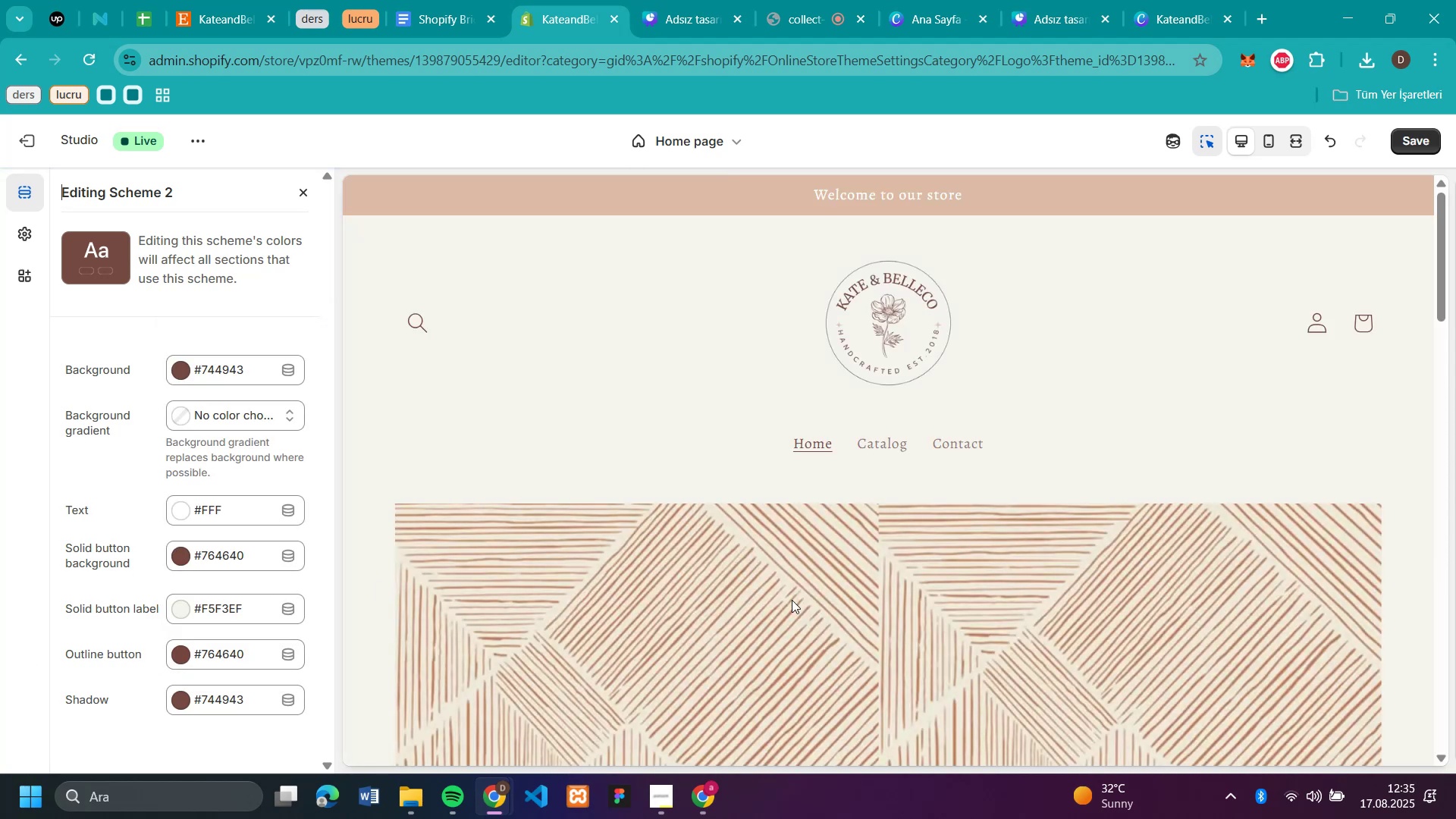 
scroll: coordinate [1288, 535], scroll_direction: down, amount: 31.0
 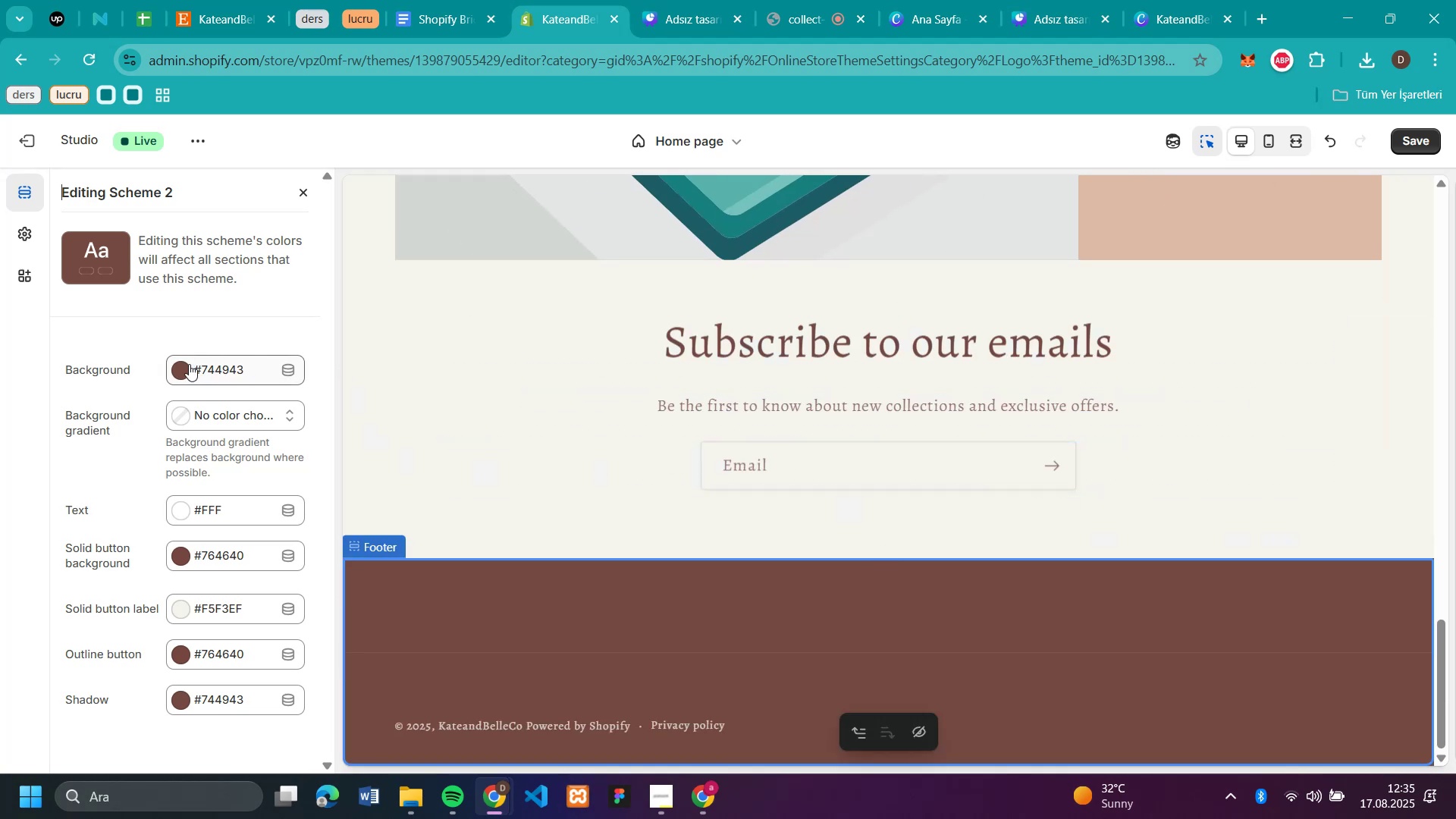 
left_click([186, 363])
 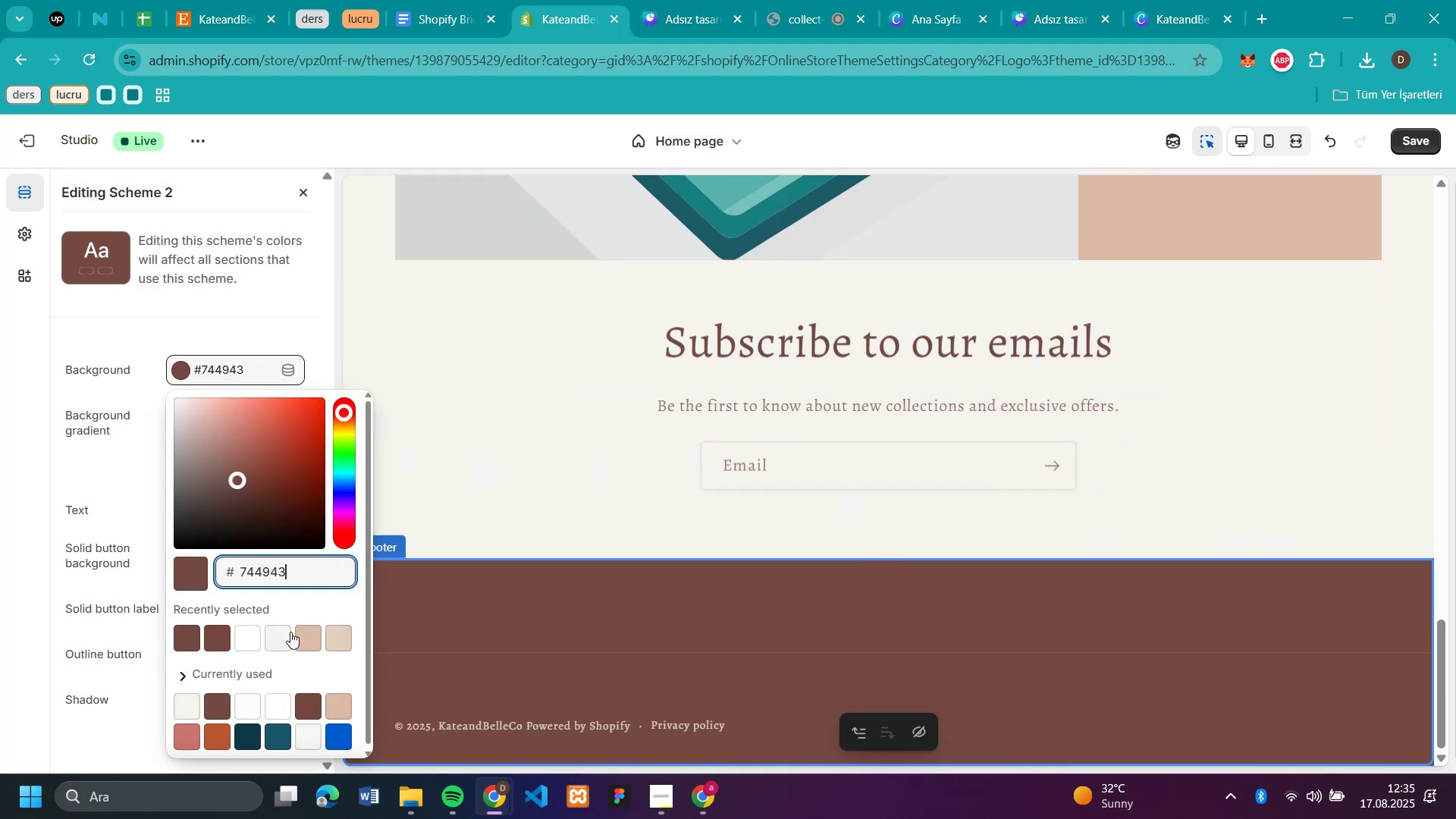 
left_click([297, 635])
 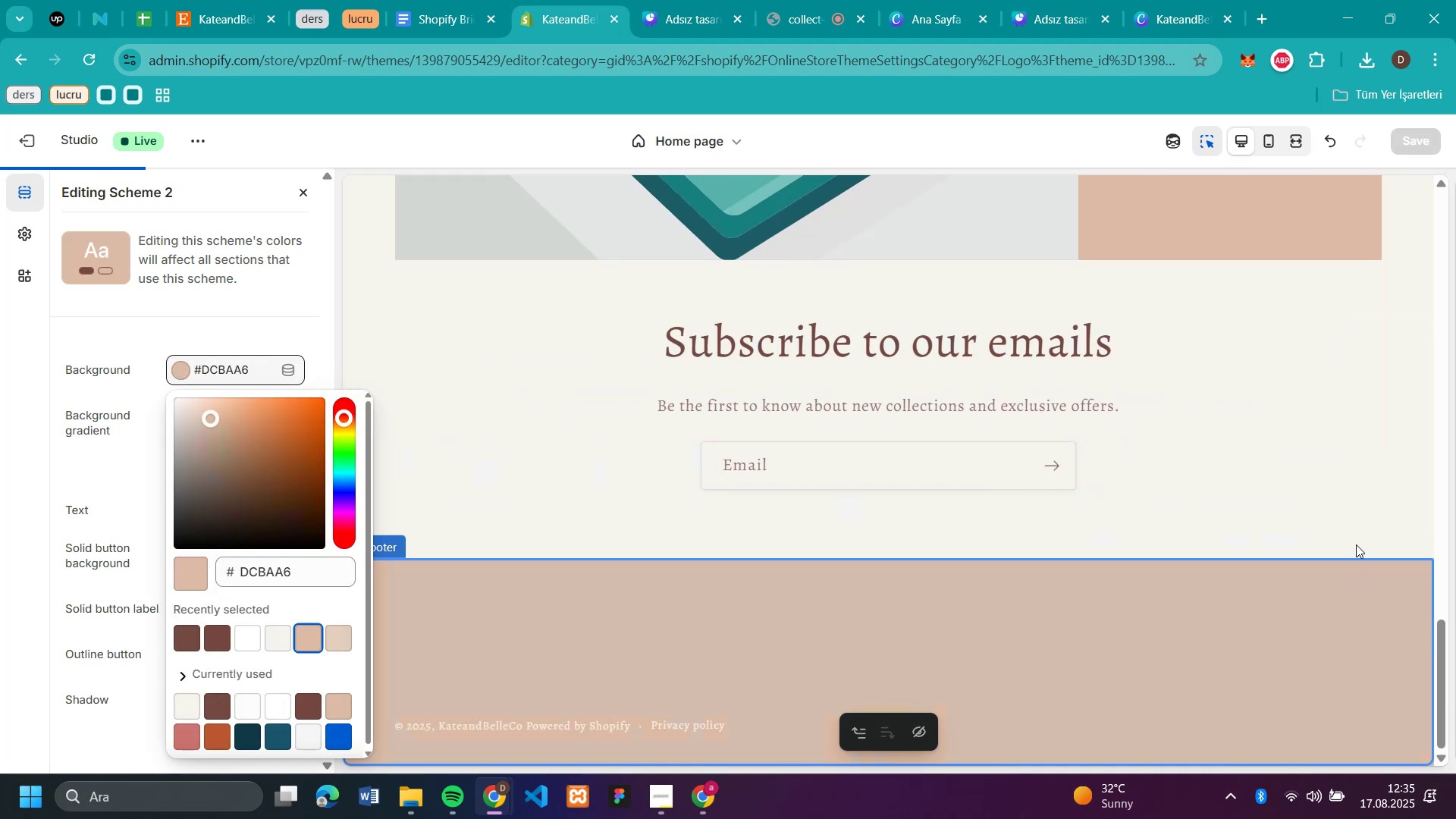 
scroll: coordinate [1158, 500], scroll_direction: up, amount: 28.0
 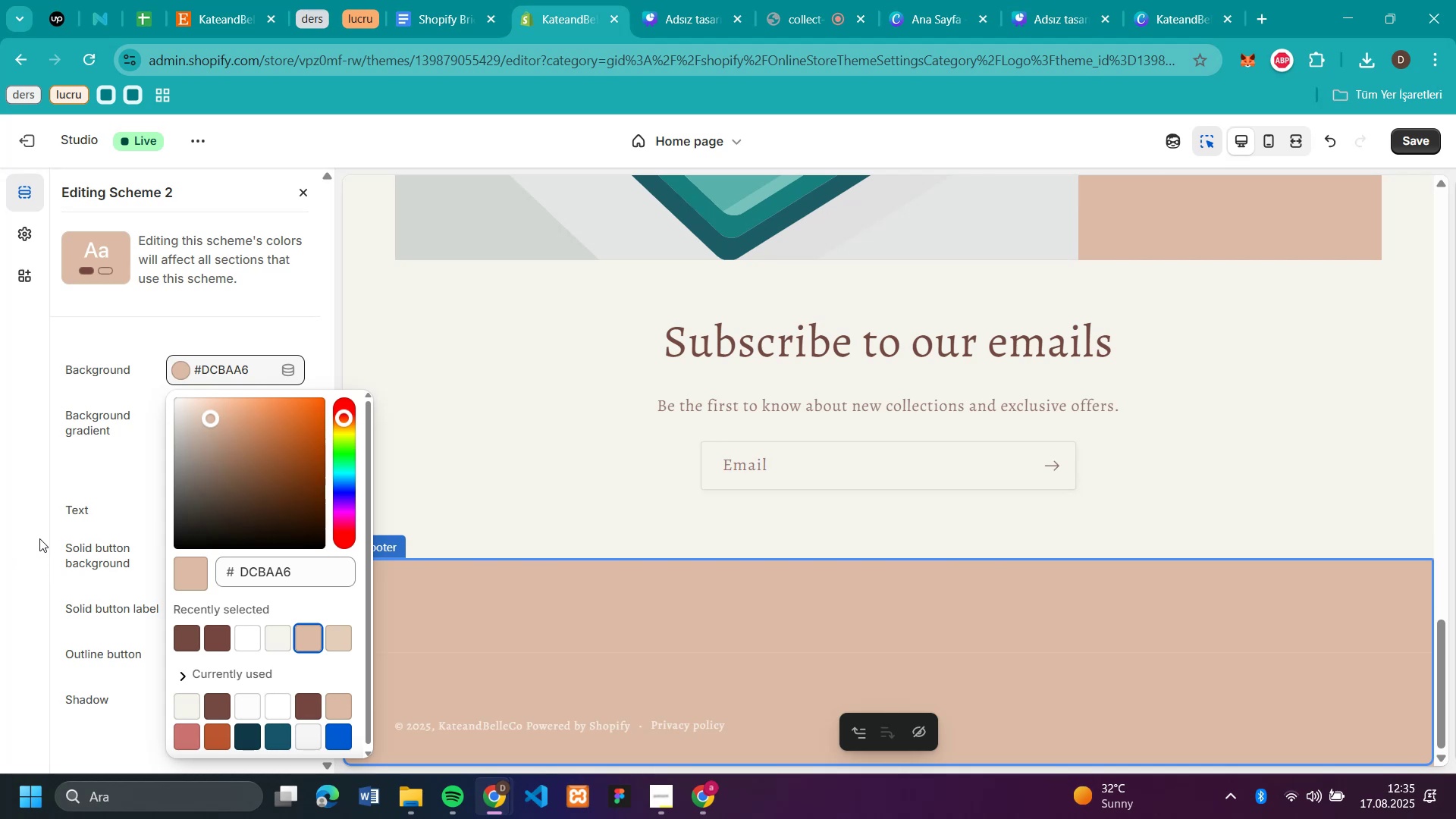 
left_click([34, 542])
 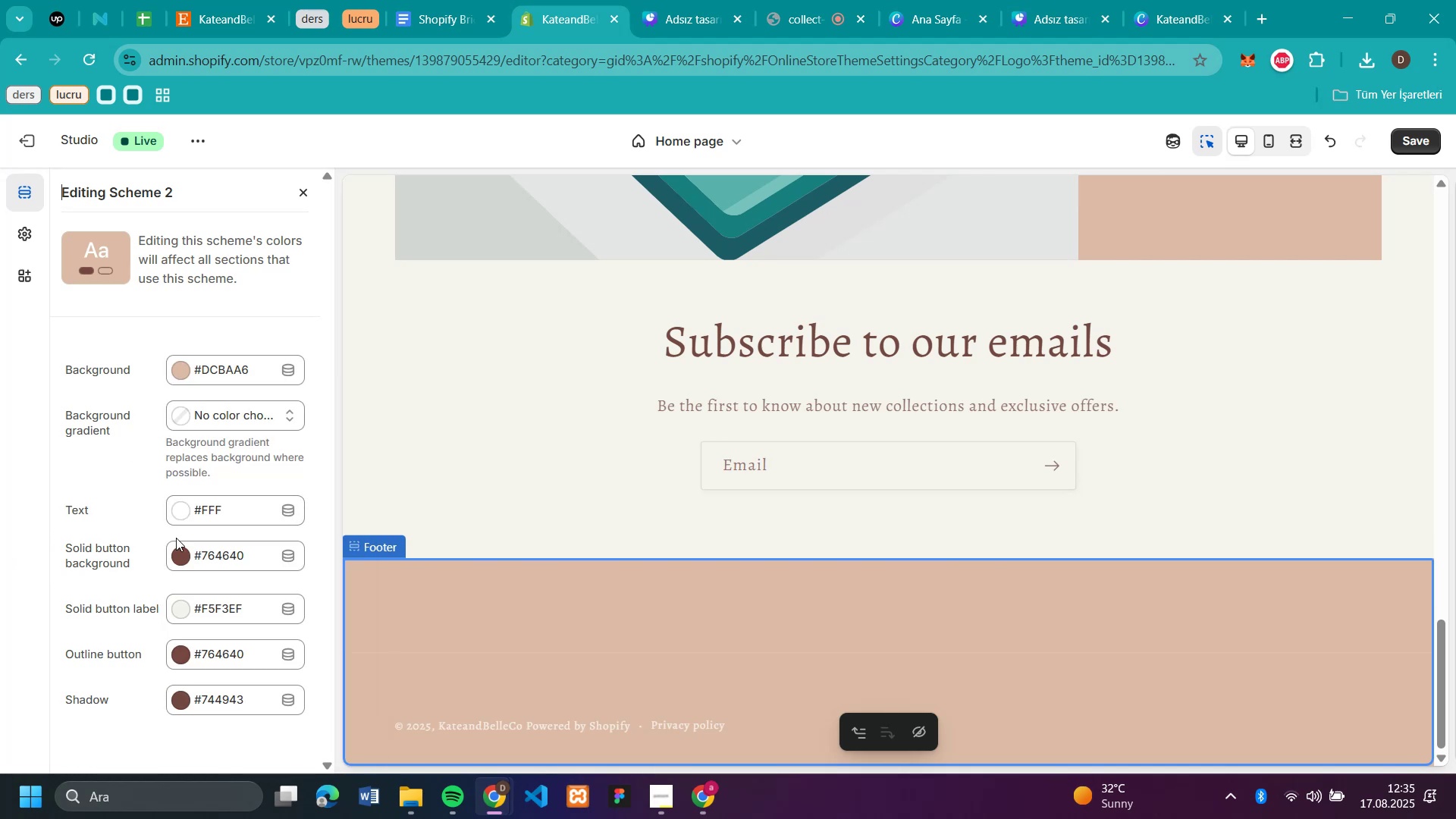 
left_click([176, 553])
 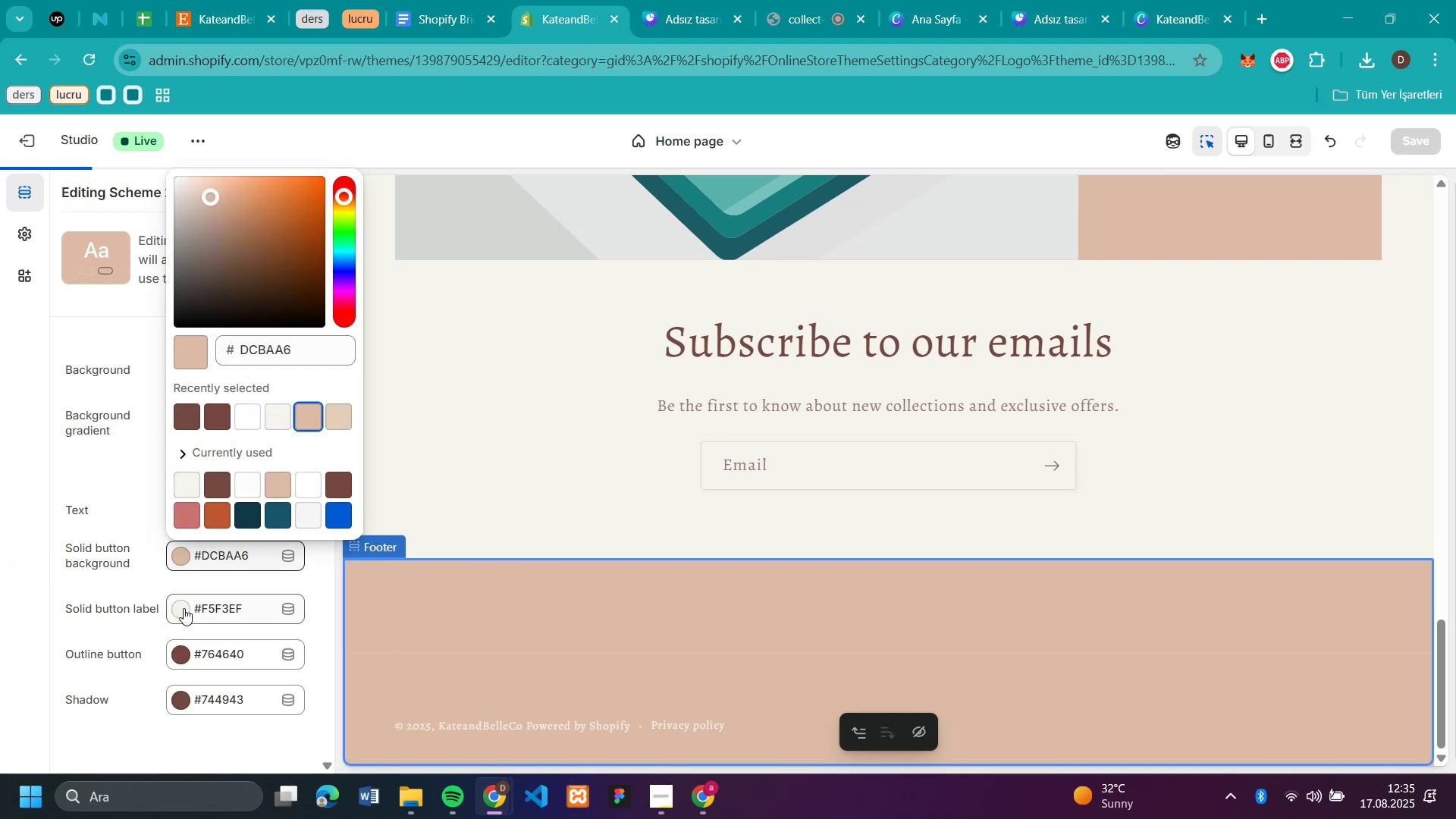 
left_click([178, 659])
 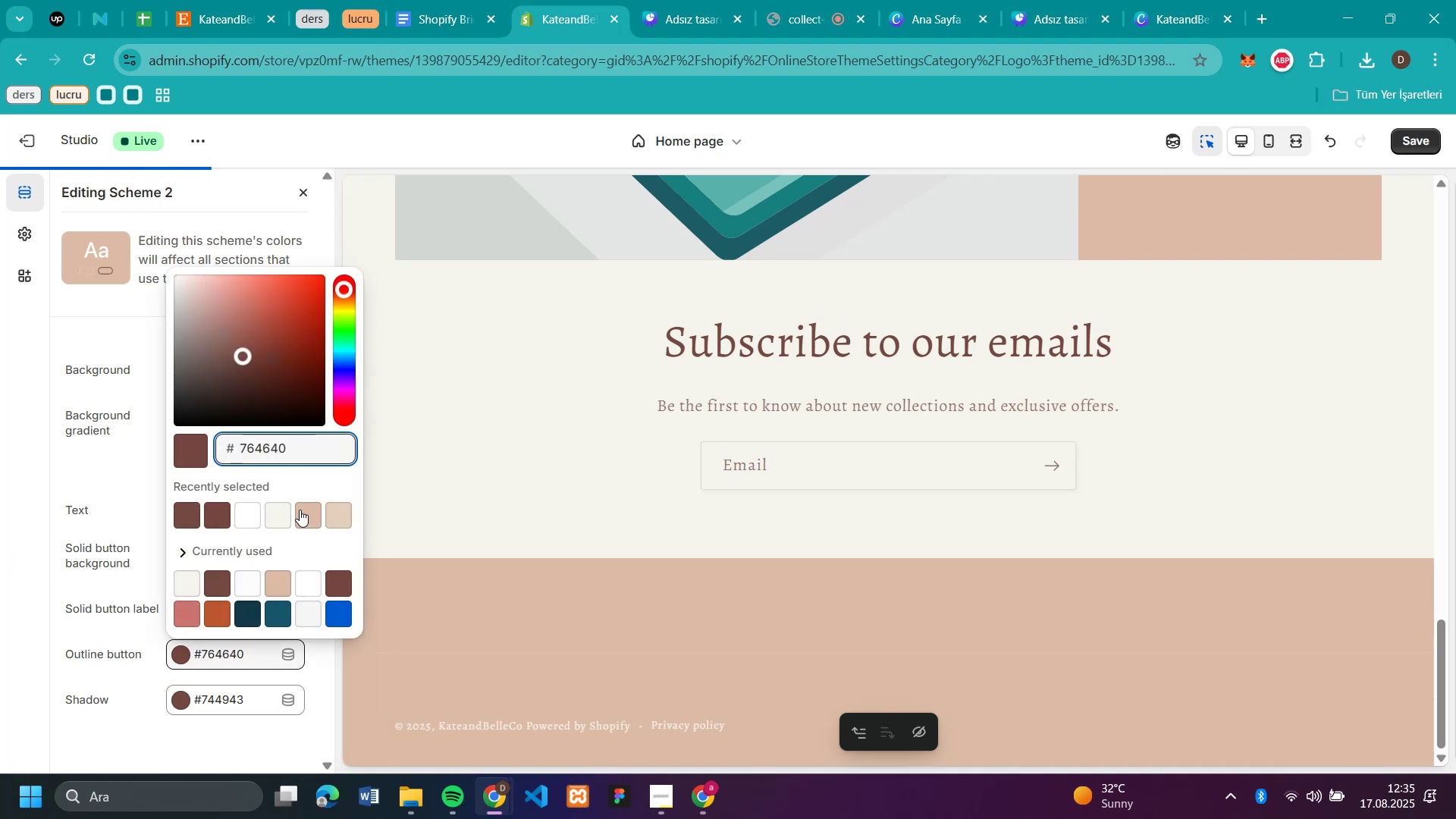 
left_click([300, 511])
 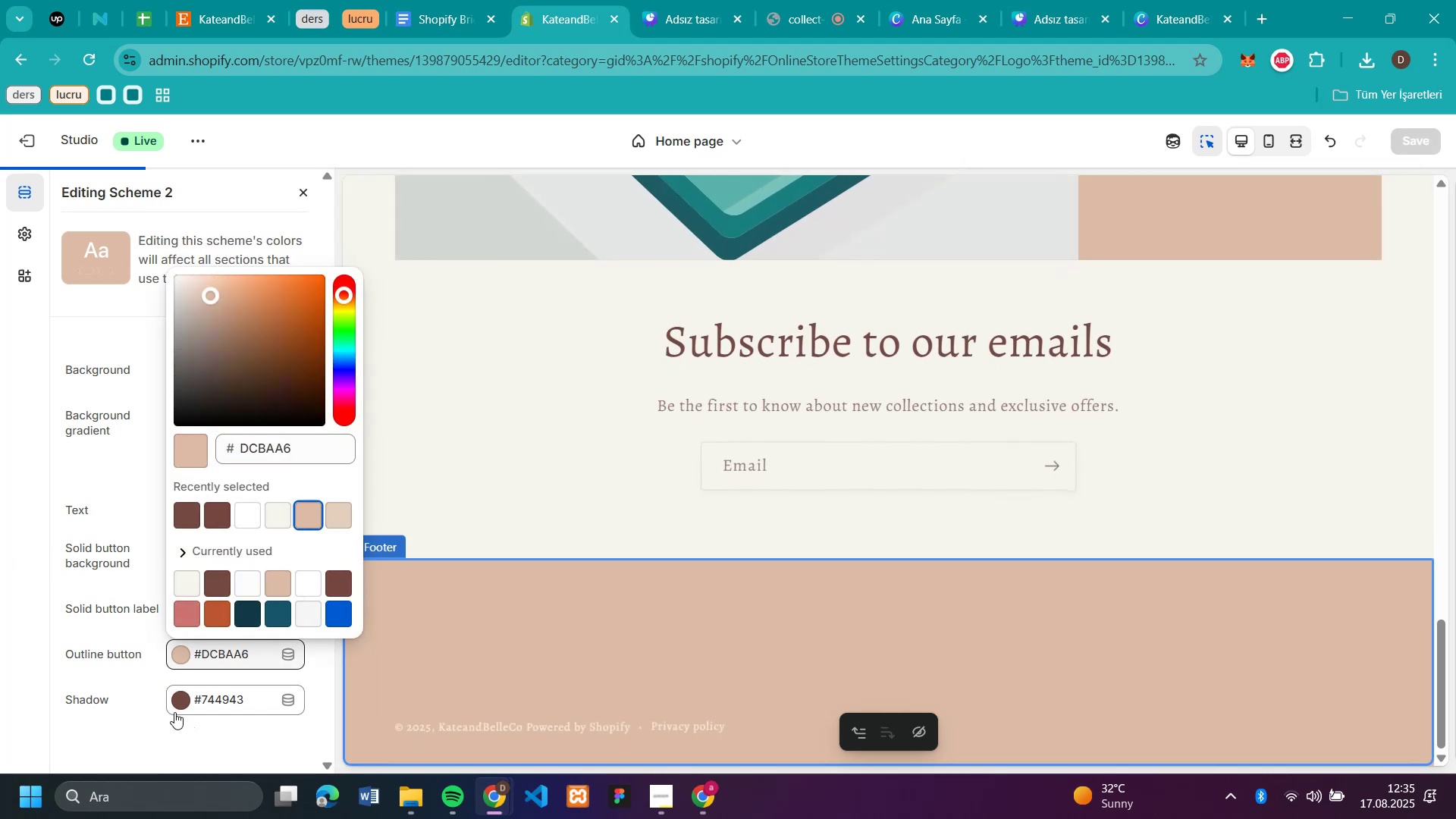 
left_click([178, 705])
 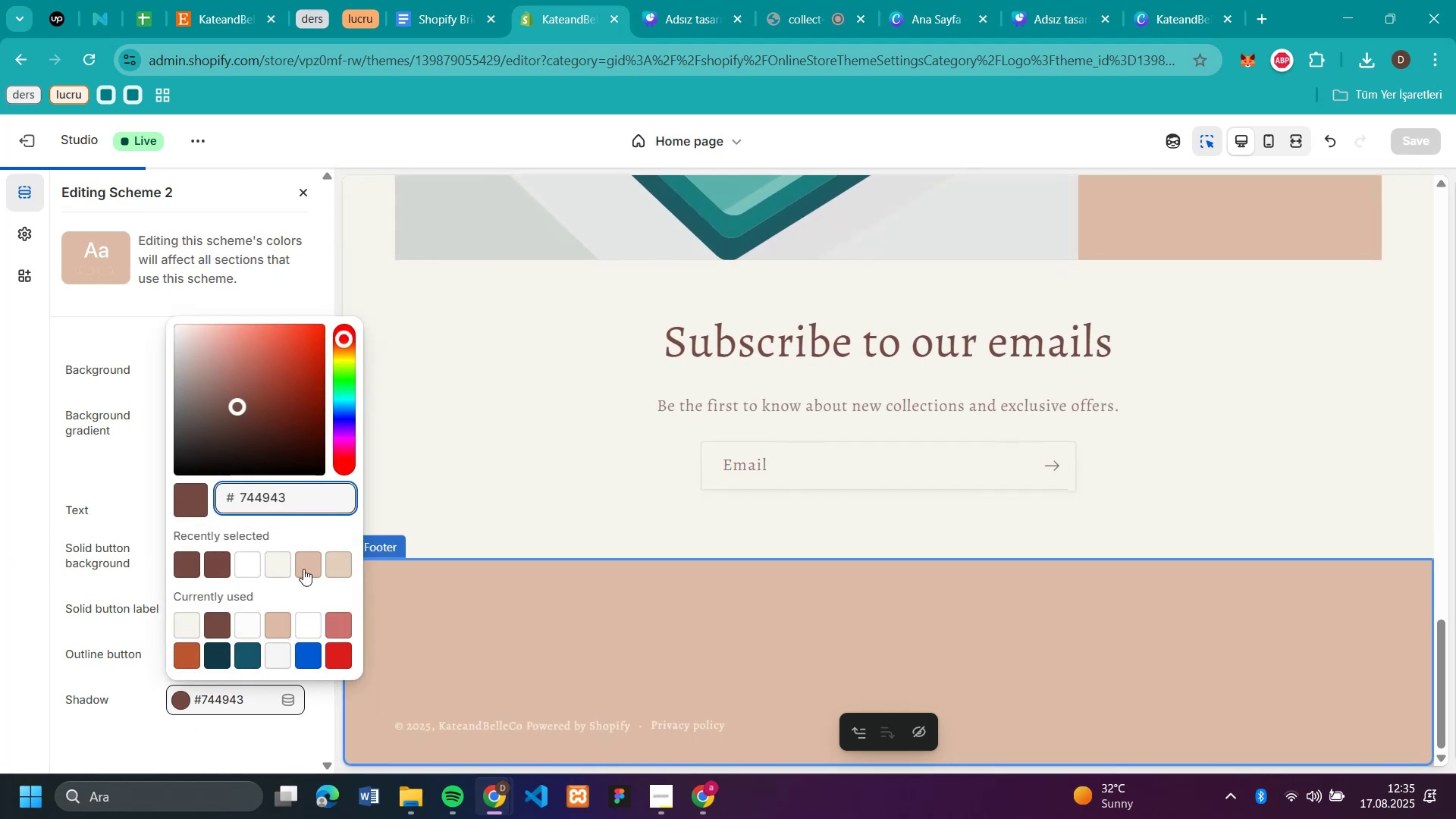 
left_click([309, 564])
 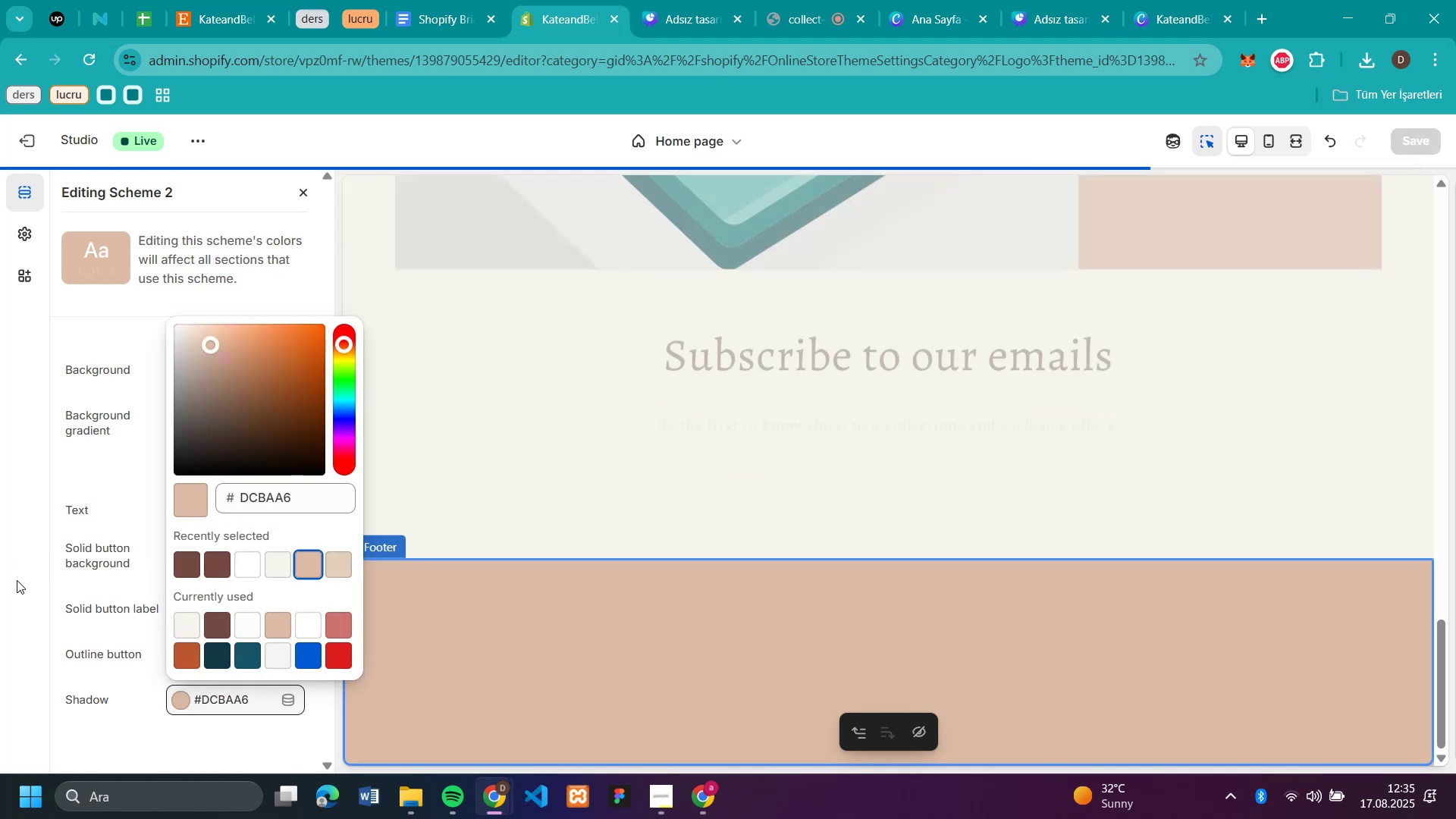 
left_click_drag(start_coordinate=[18, 581], to_coordinate=[22, 582])
 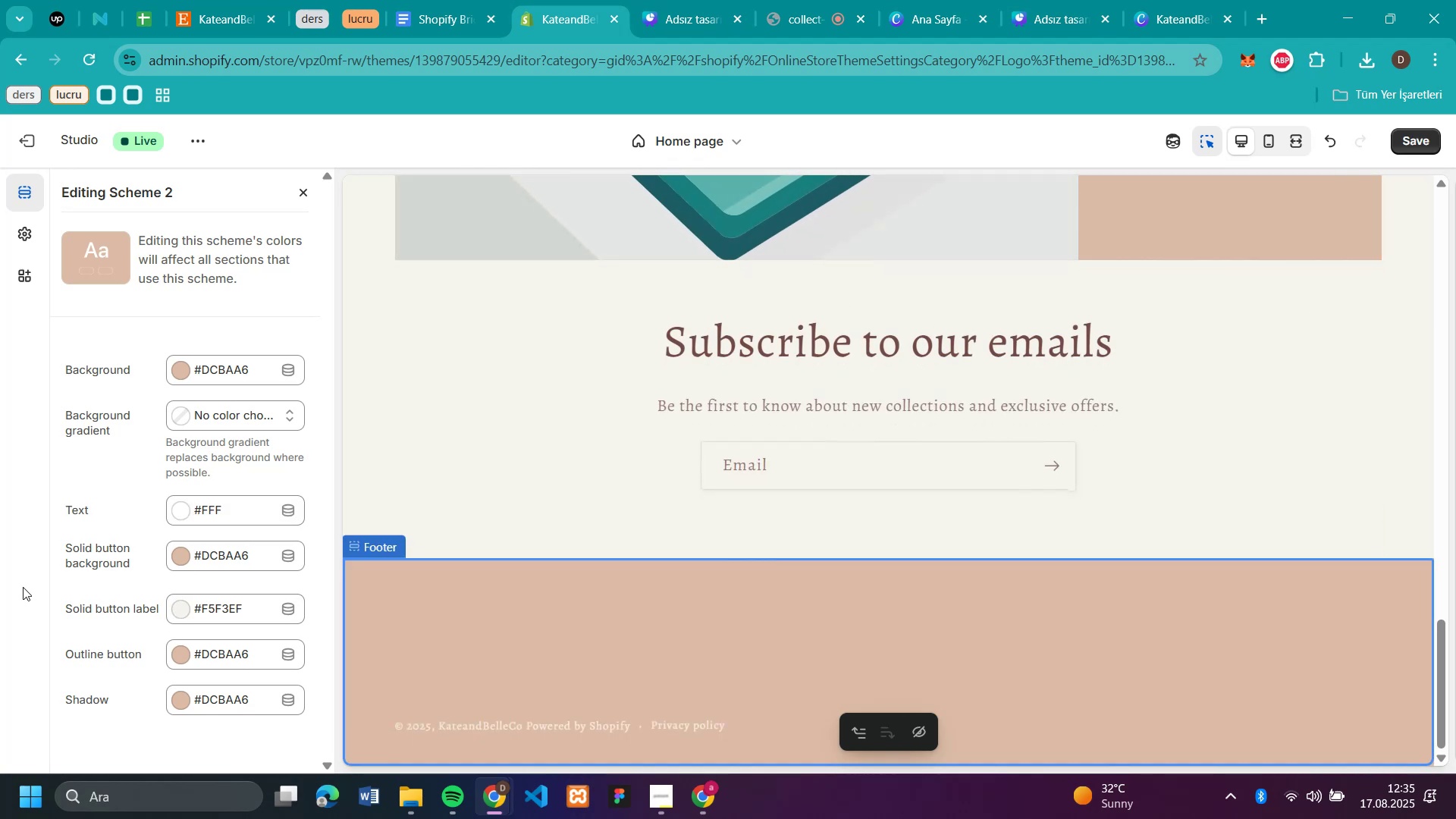 
wait(6.33)
 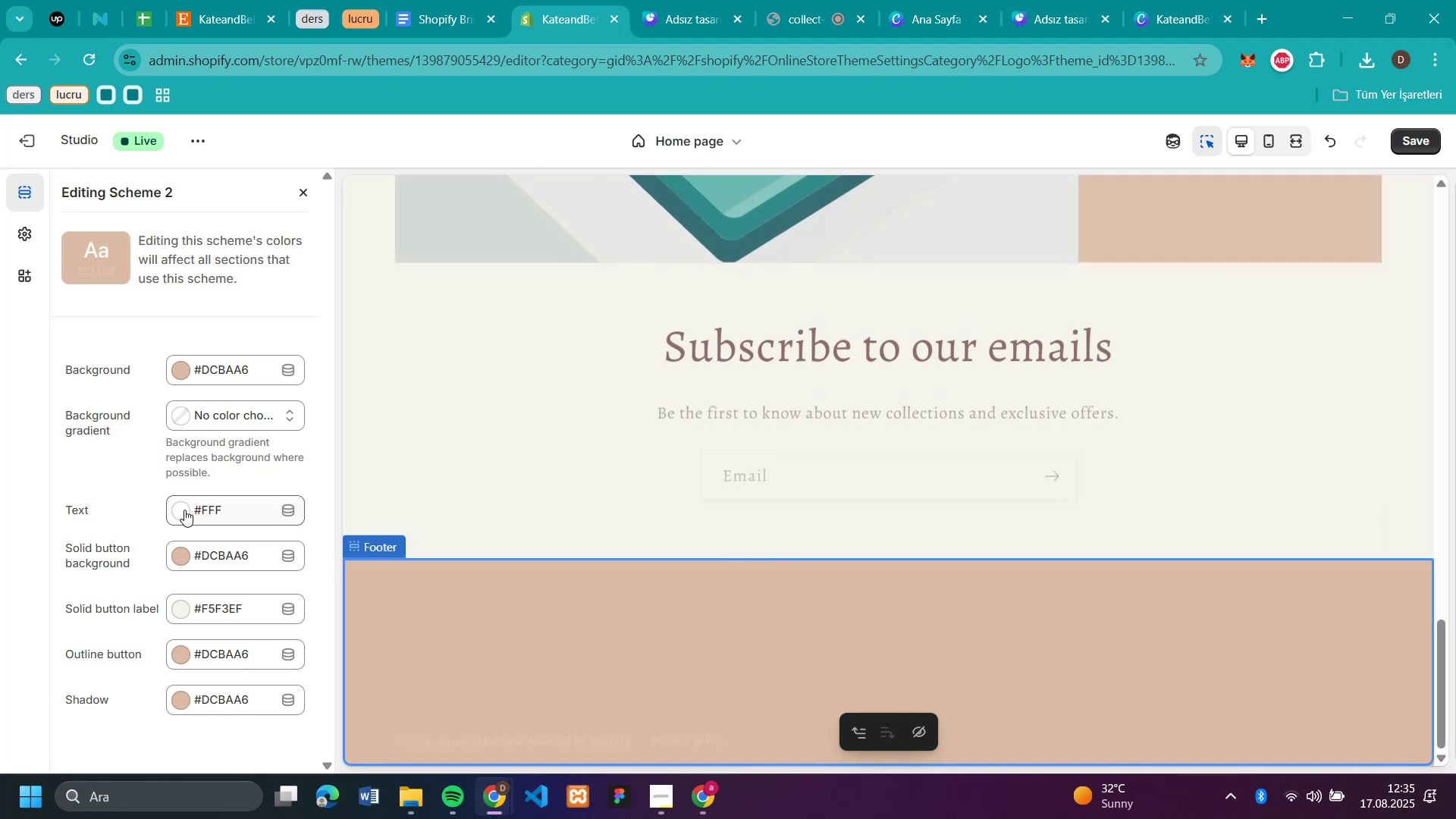 
scroll: coordinate [1317, 604], scroll_direction: up, amount: 30.0
 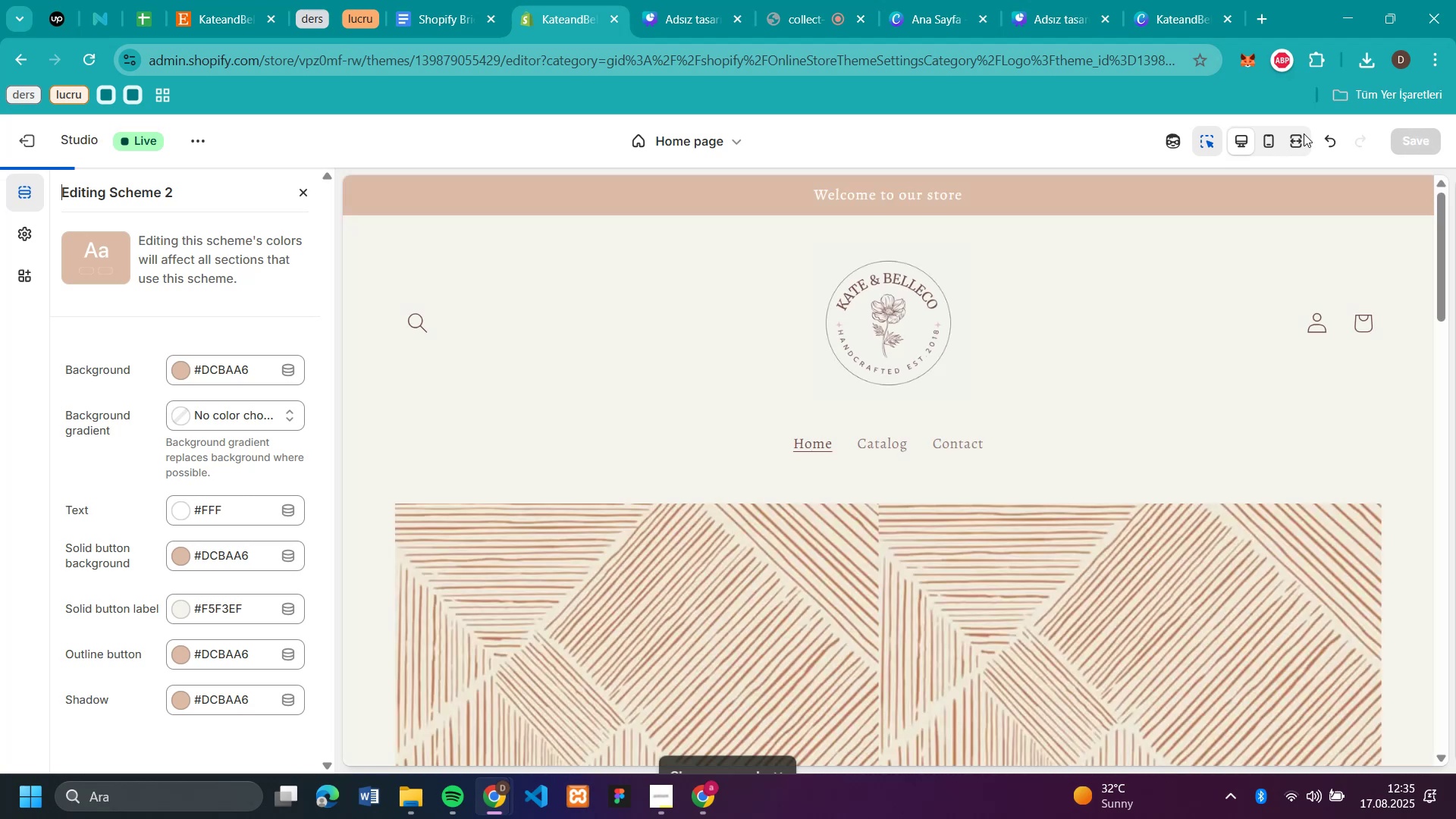 
left_click([787, 13])
 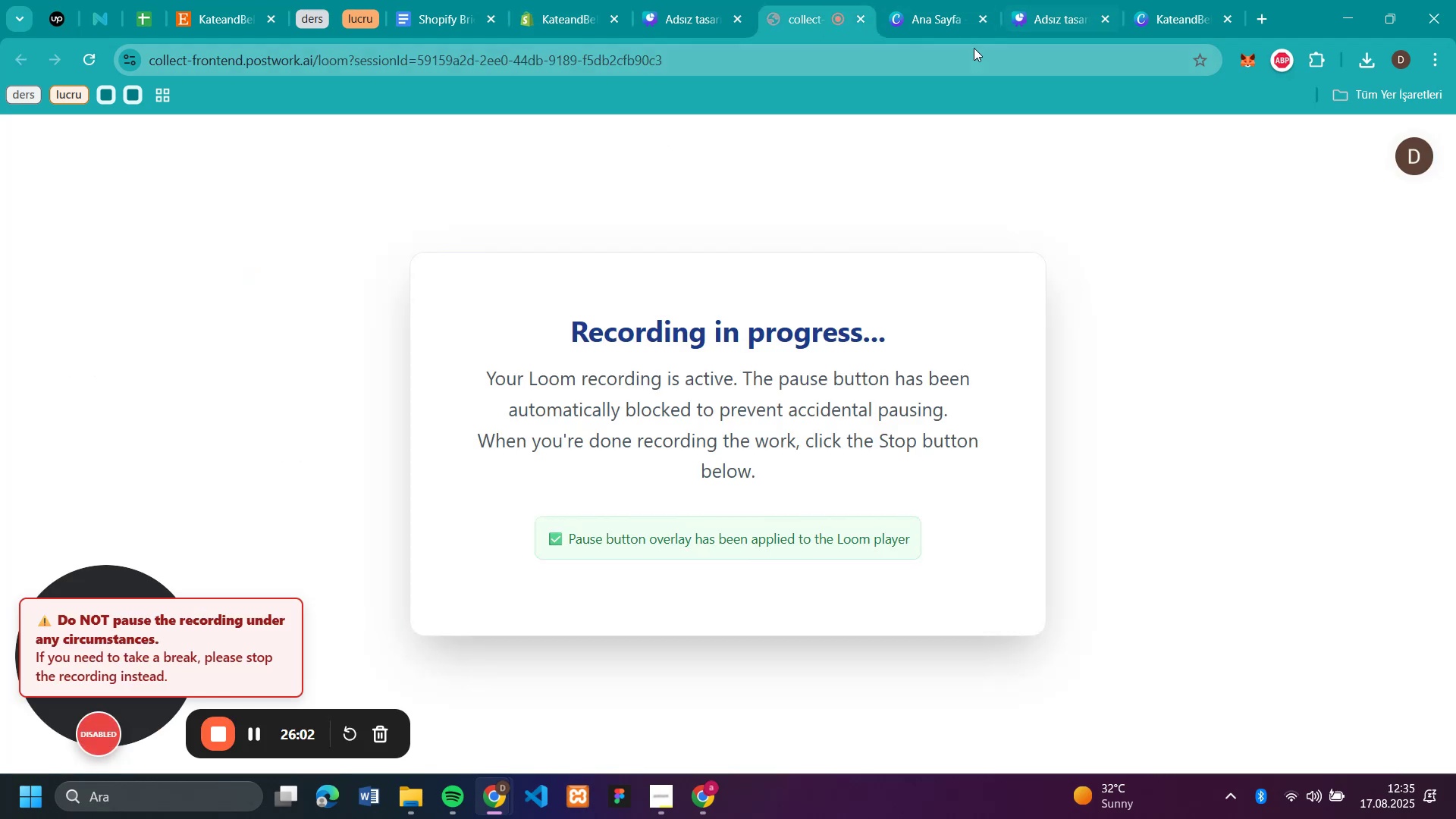 
left_click([981, 19])
 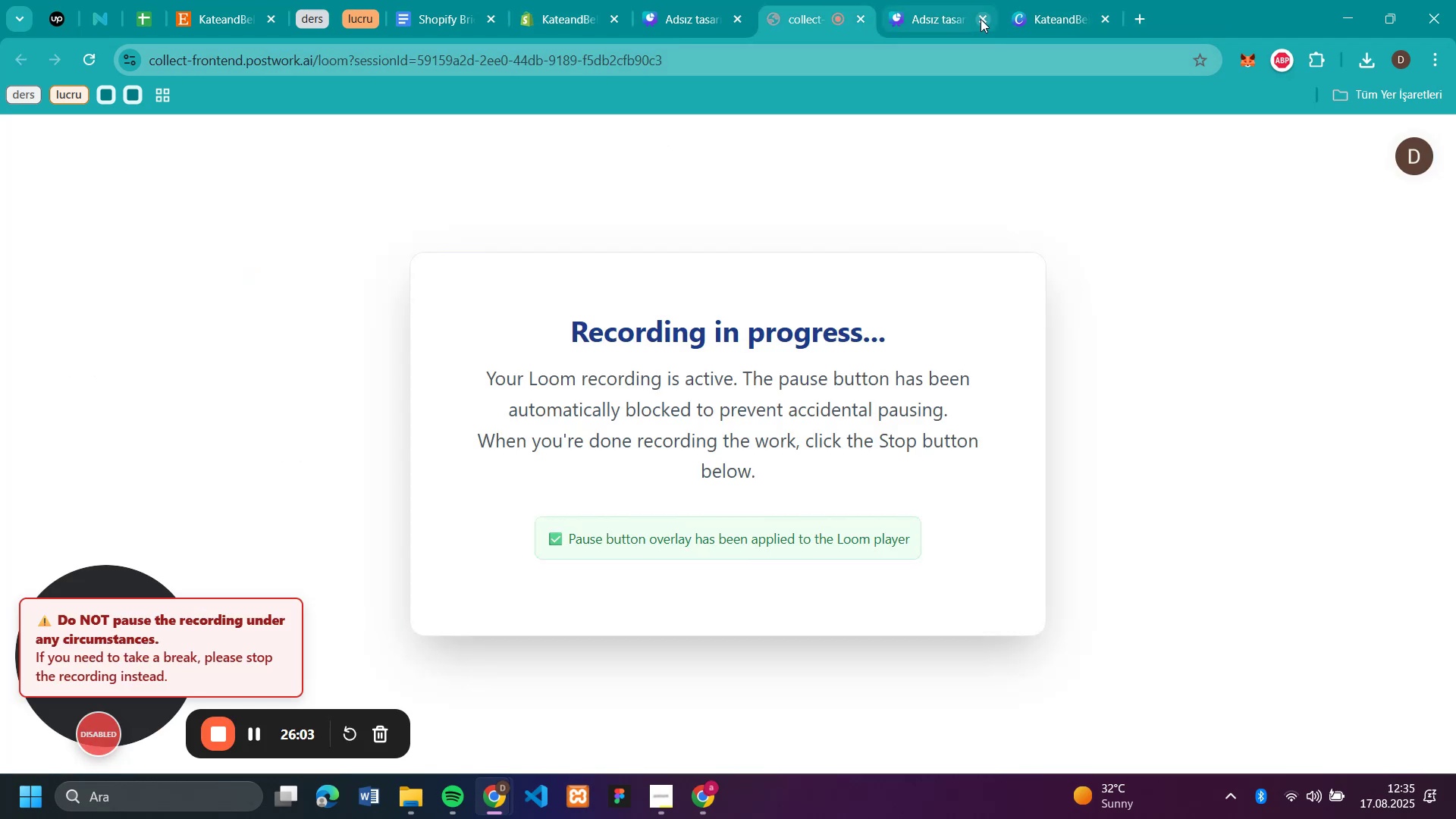 
left_click([981, 19])
 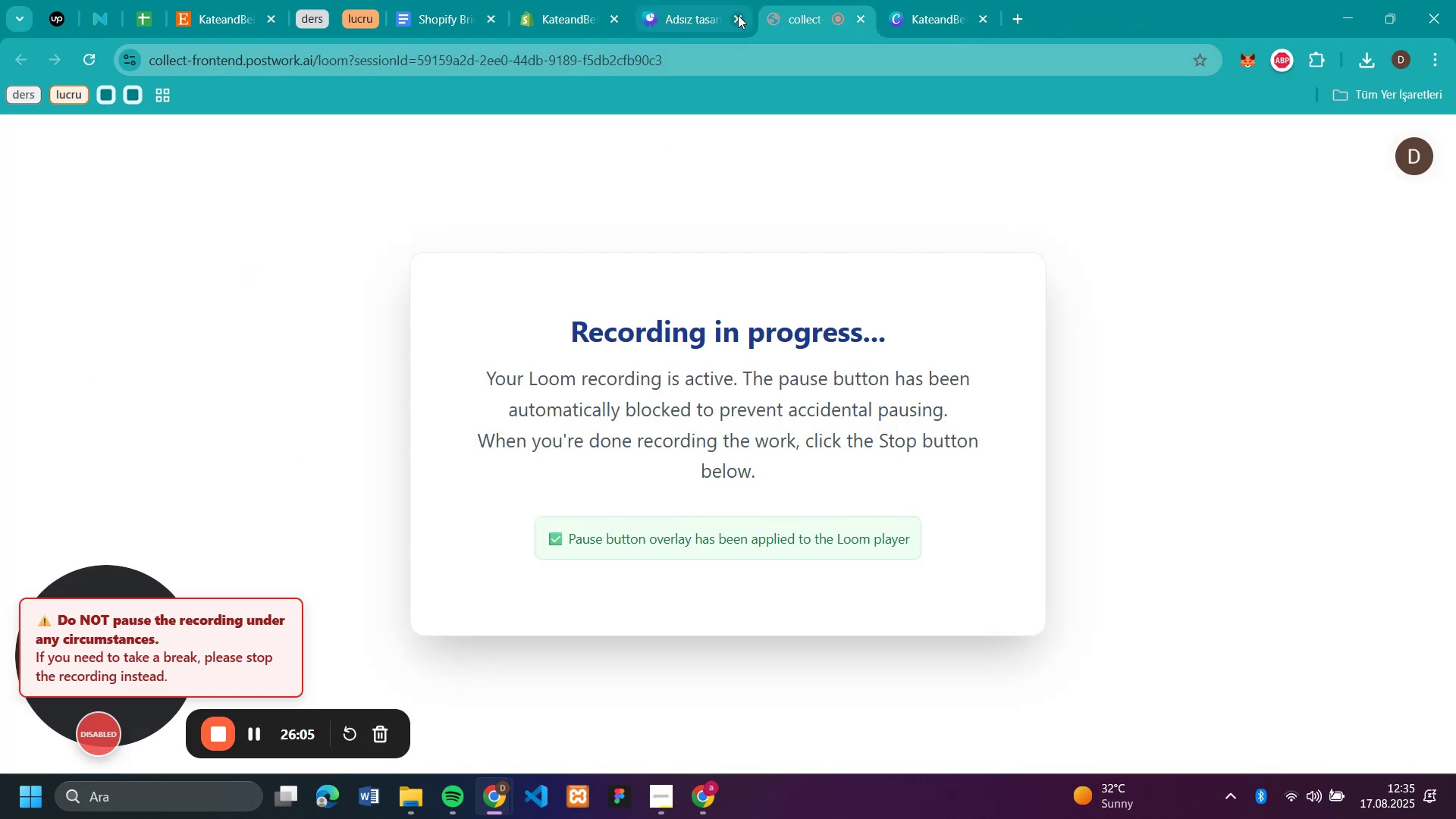 
left_click([738, 15])
 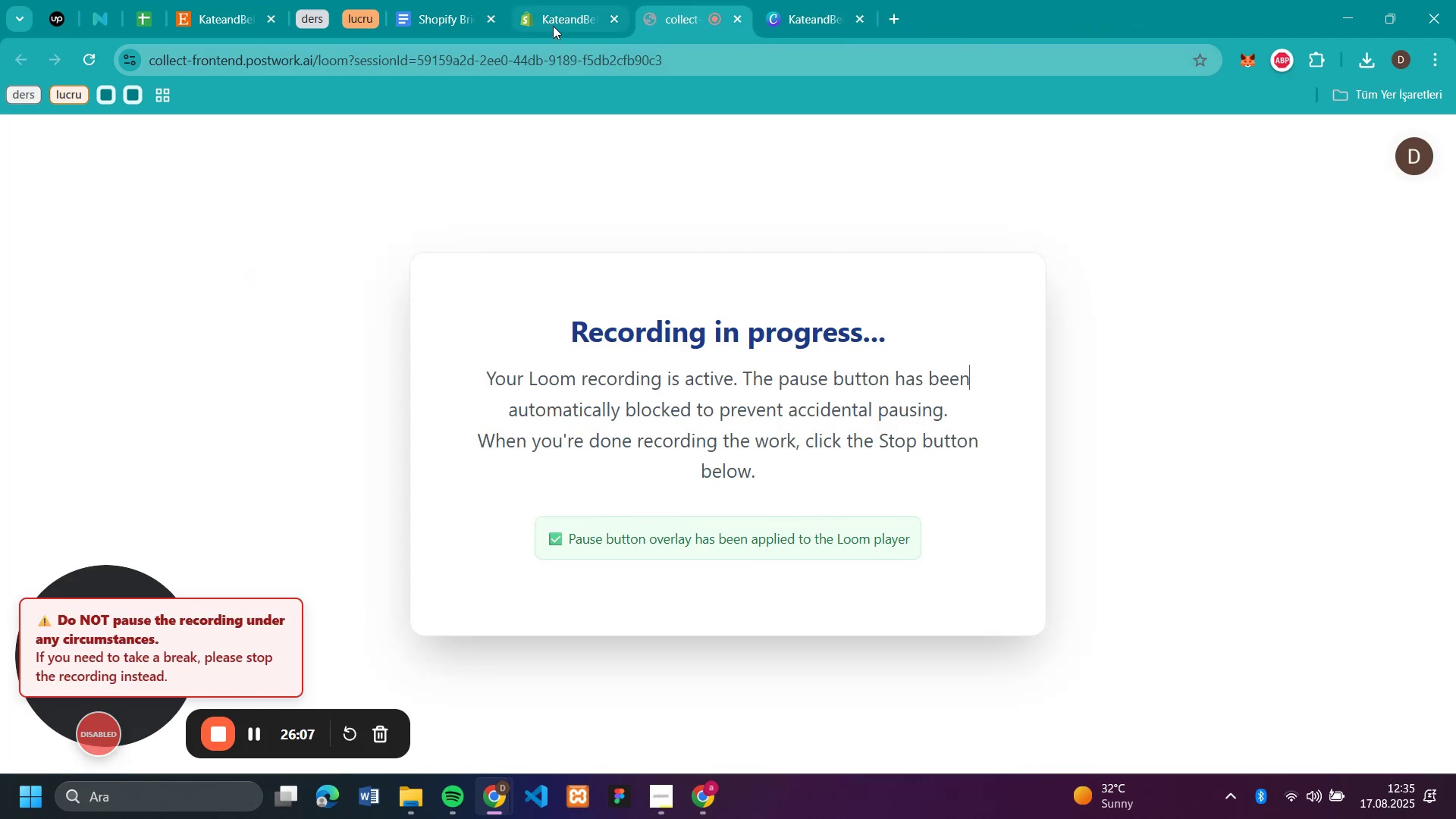 
left_click([553, 25])
 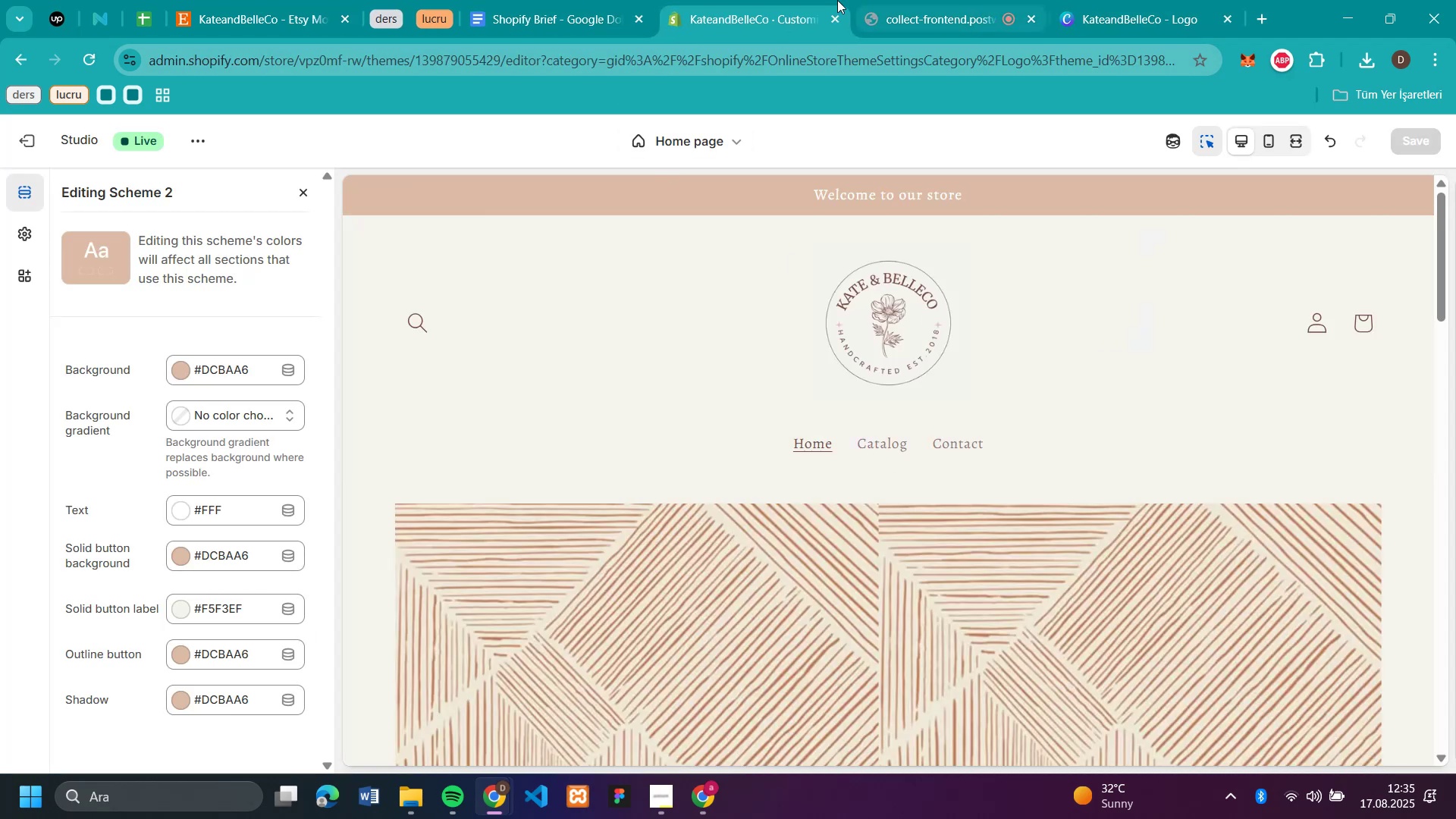 
left_click([883, 14])
 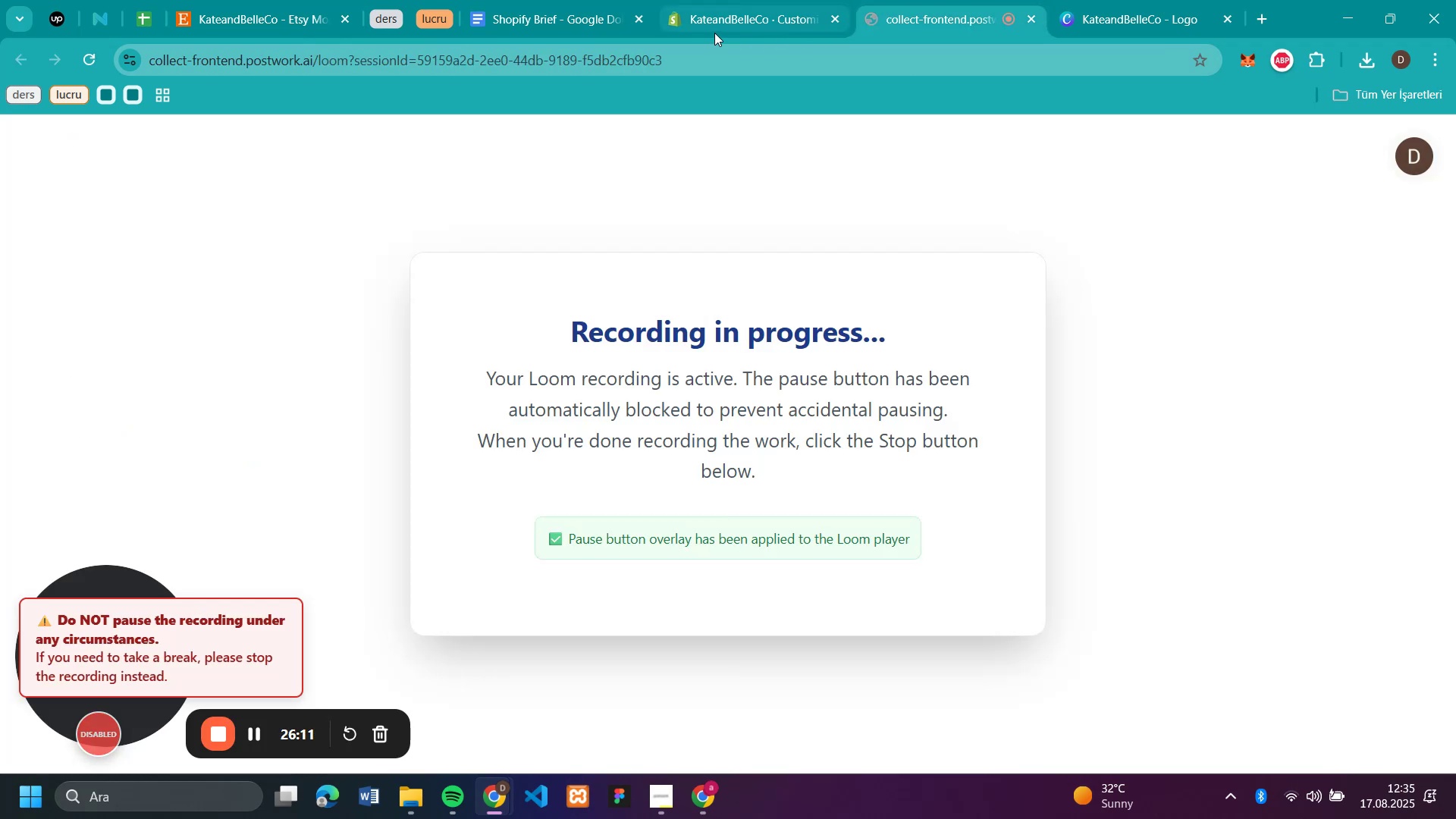 
left_click([734, 17])
 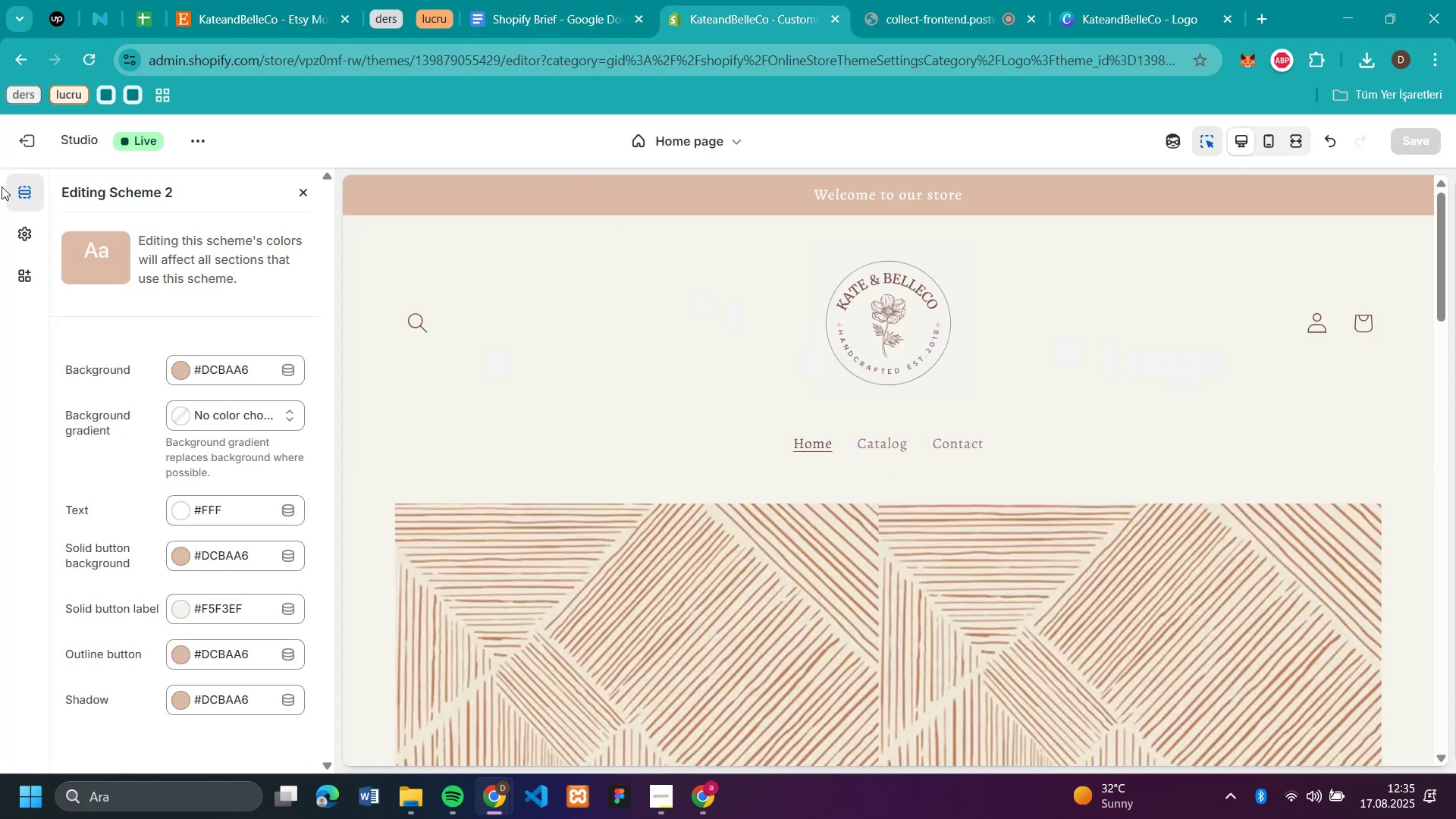 
scroll: coordinate [1448, 539], scroll_direction: down, amount: 4.0
 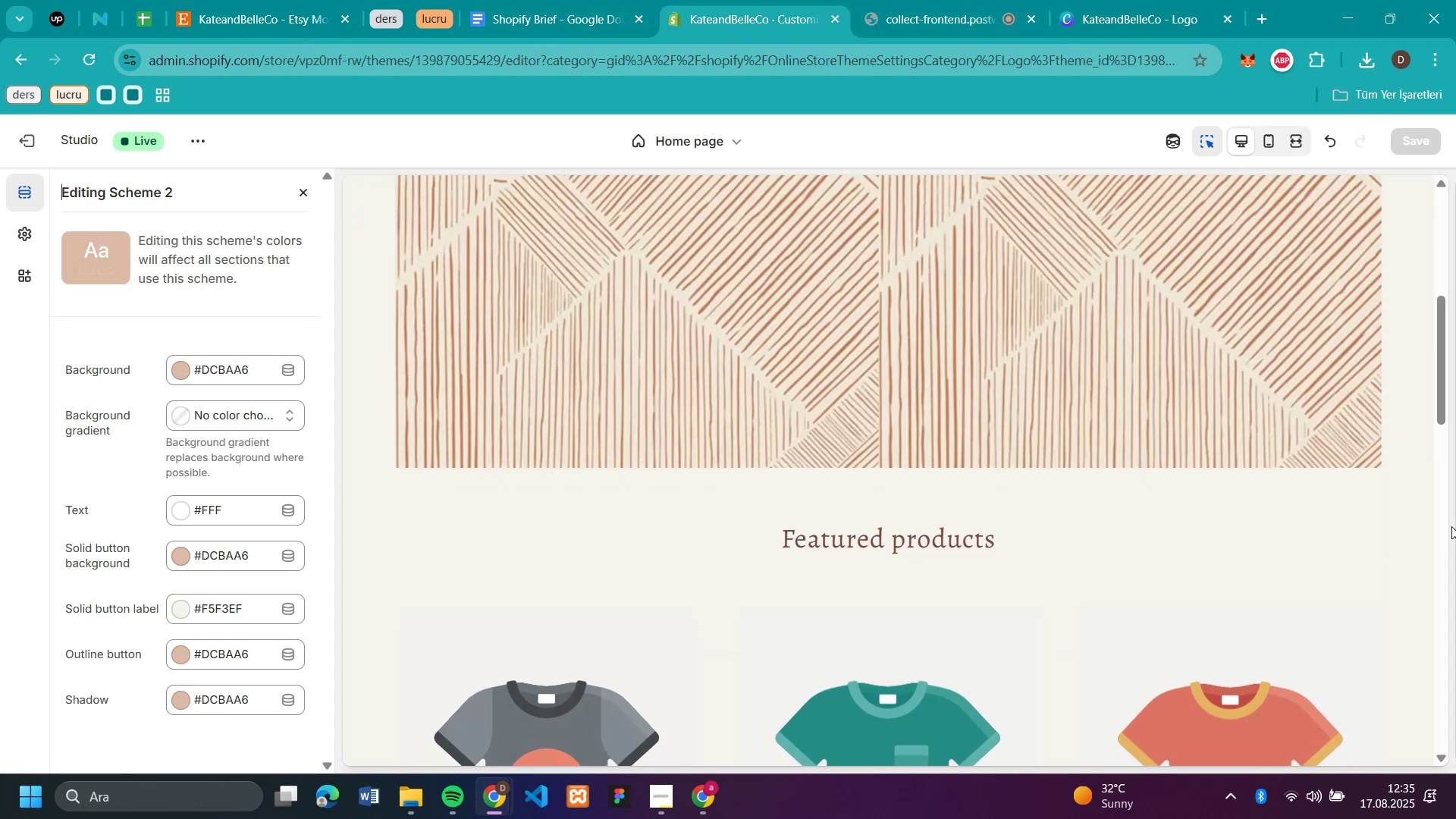 
scroll: coordinate [982, 594], scroll_direction: up, amount: 10.0
 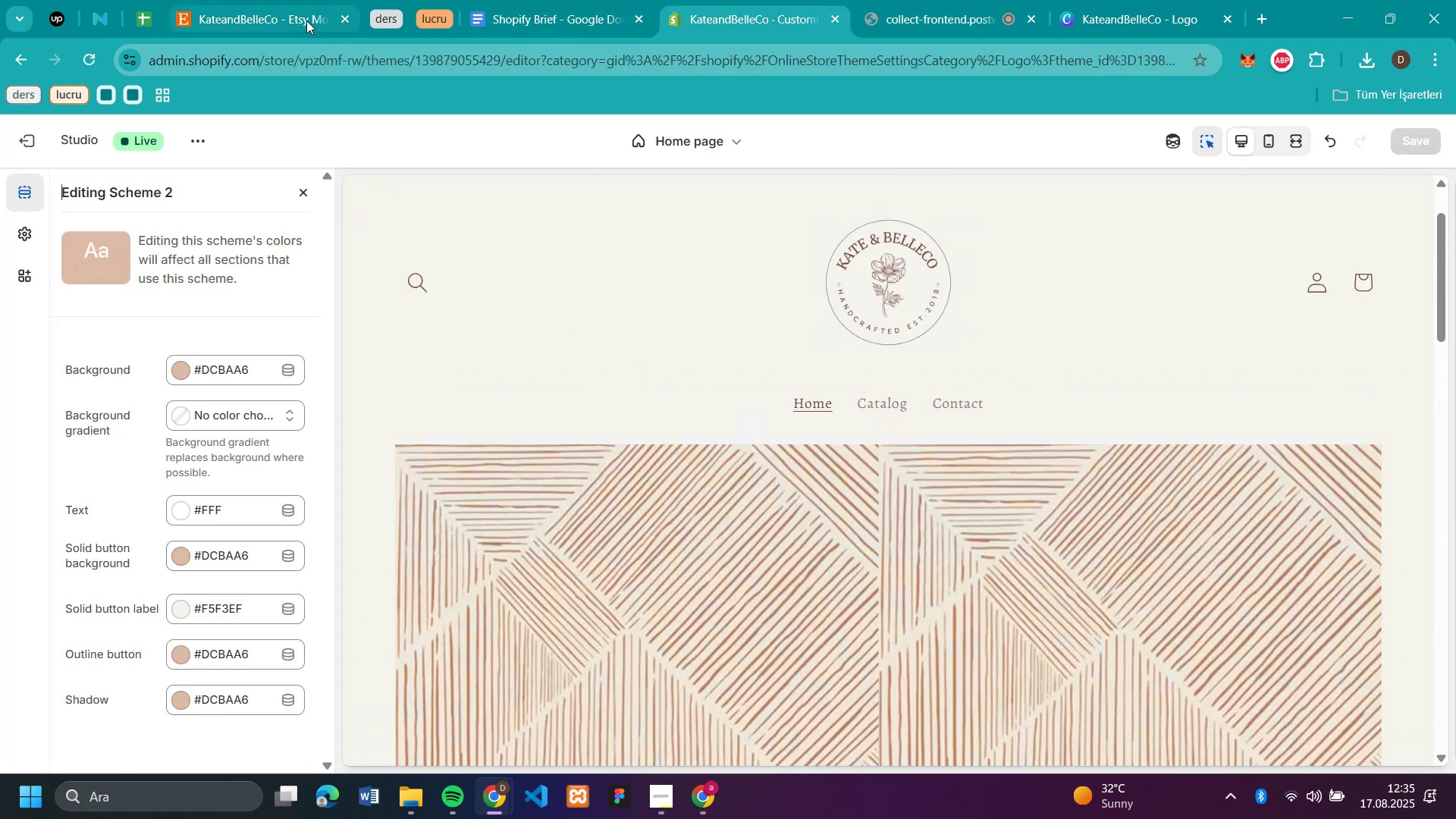 
left_click([293, 17])
 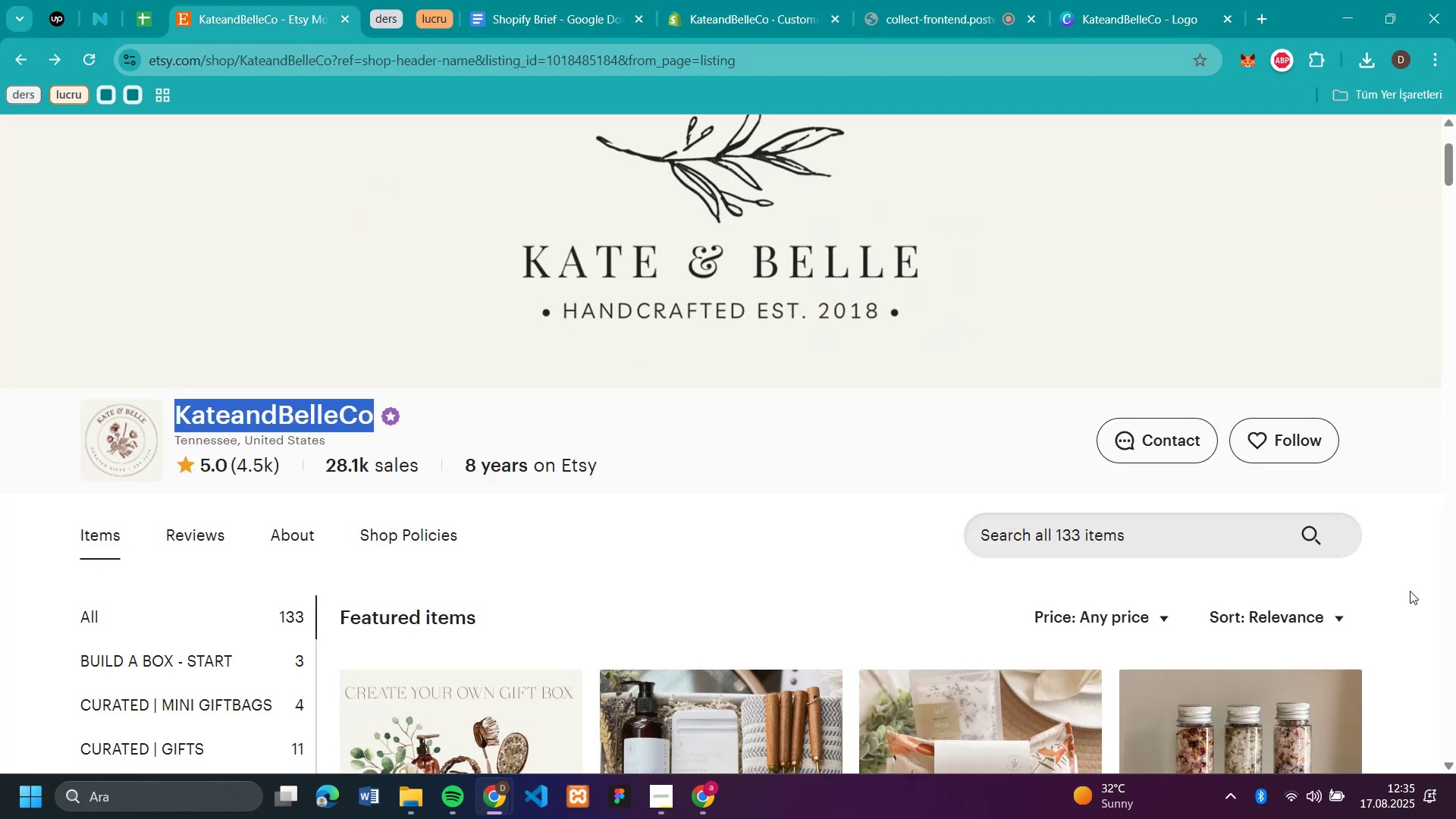 
scroll: coordinate [1410, 591], scroll_direction: down, amount: 4.0
 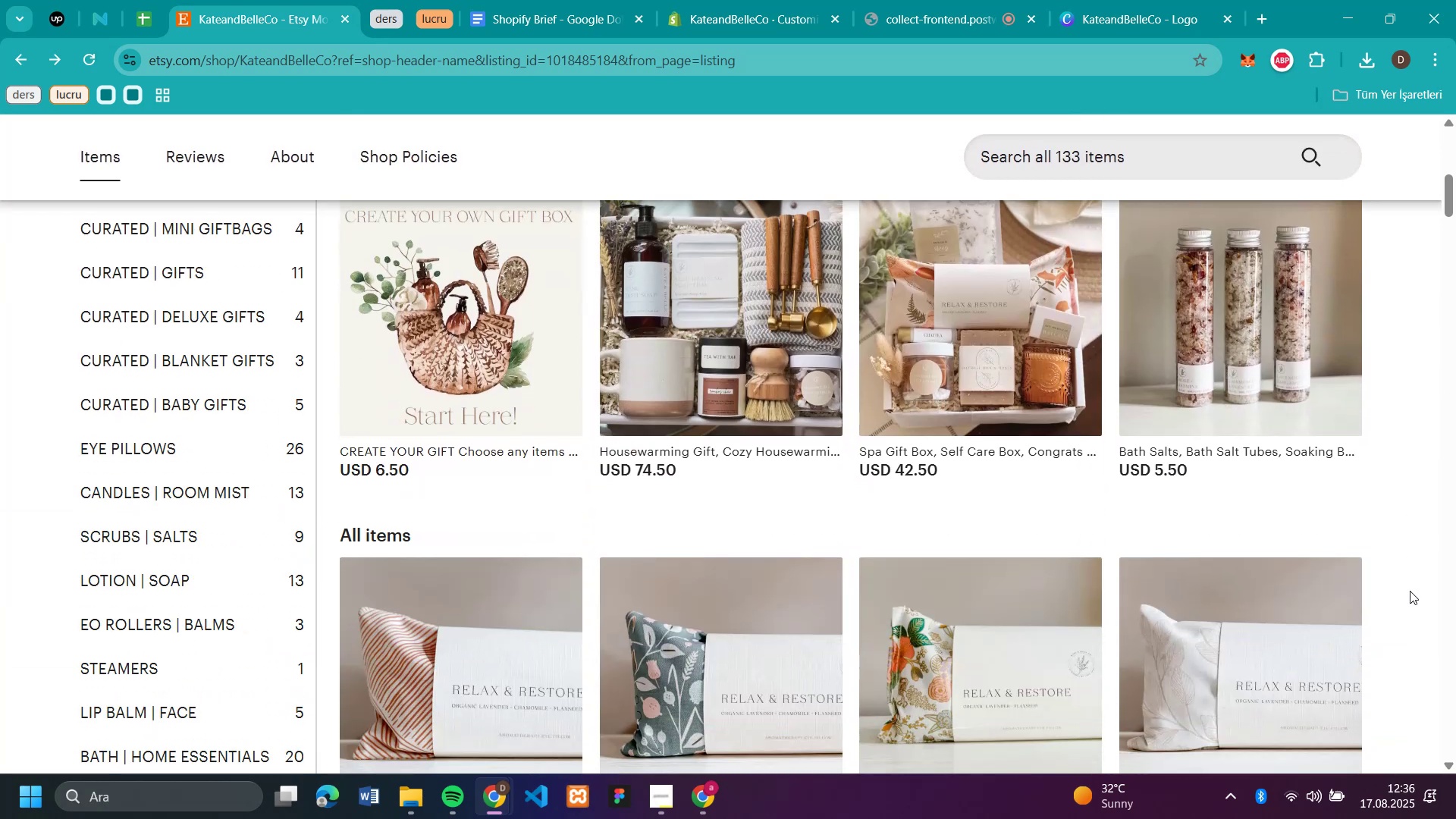 
scroll: coordinate [1410, 591], scroll_direction: up, amount: 2.0
 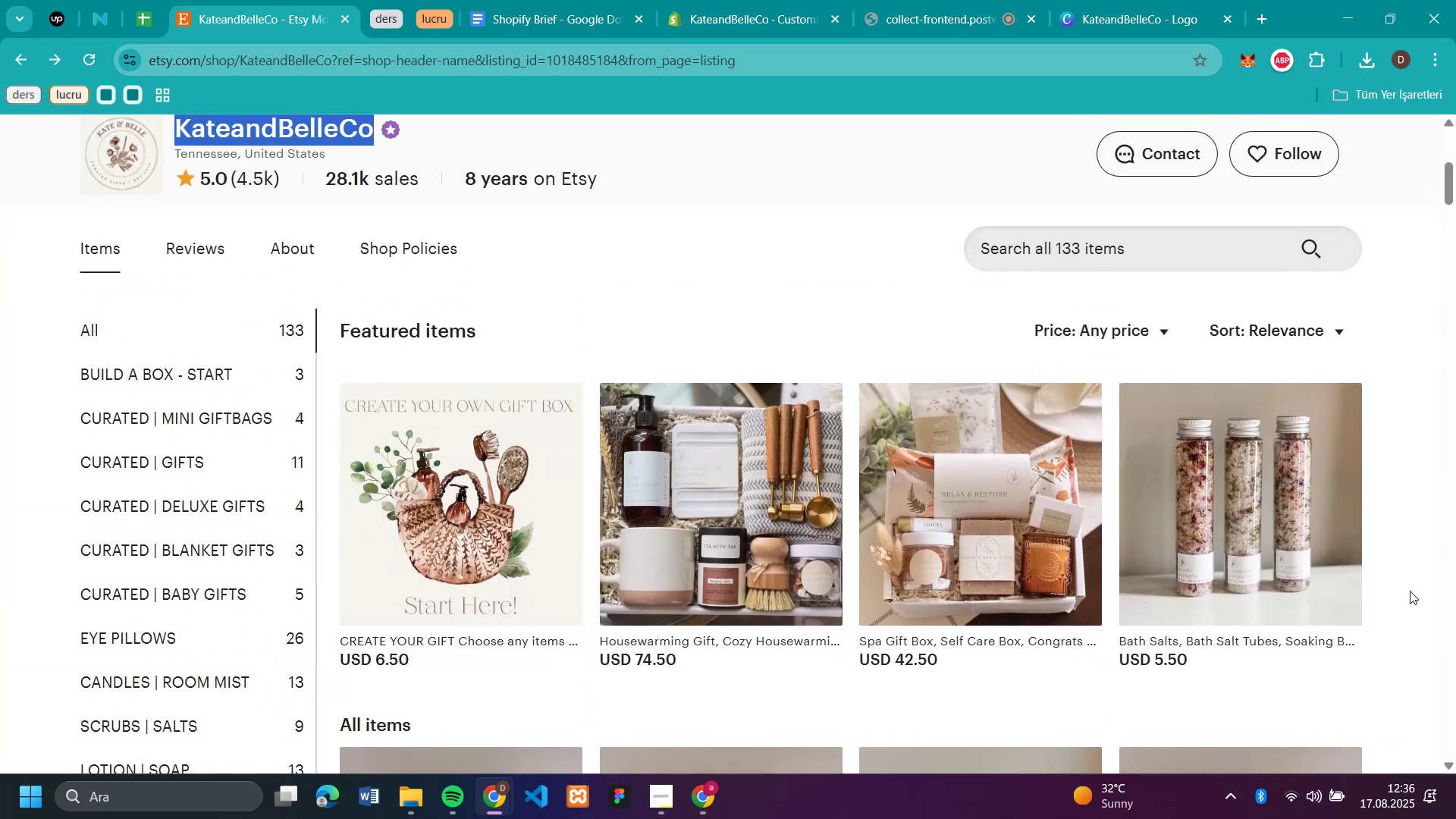 
scroll: coordinate [1410, 591], scroll_direction: down, amount: 2.0
 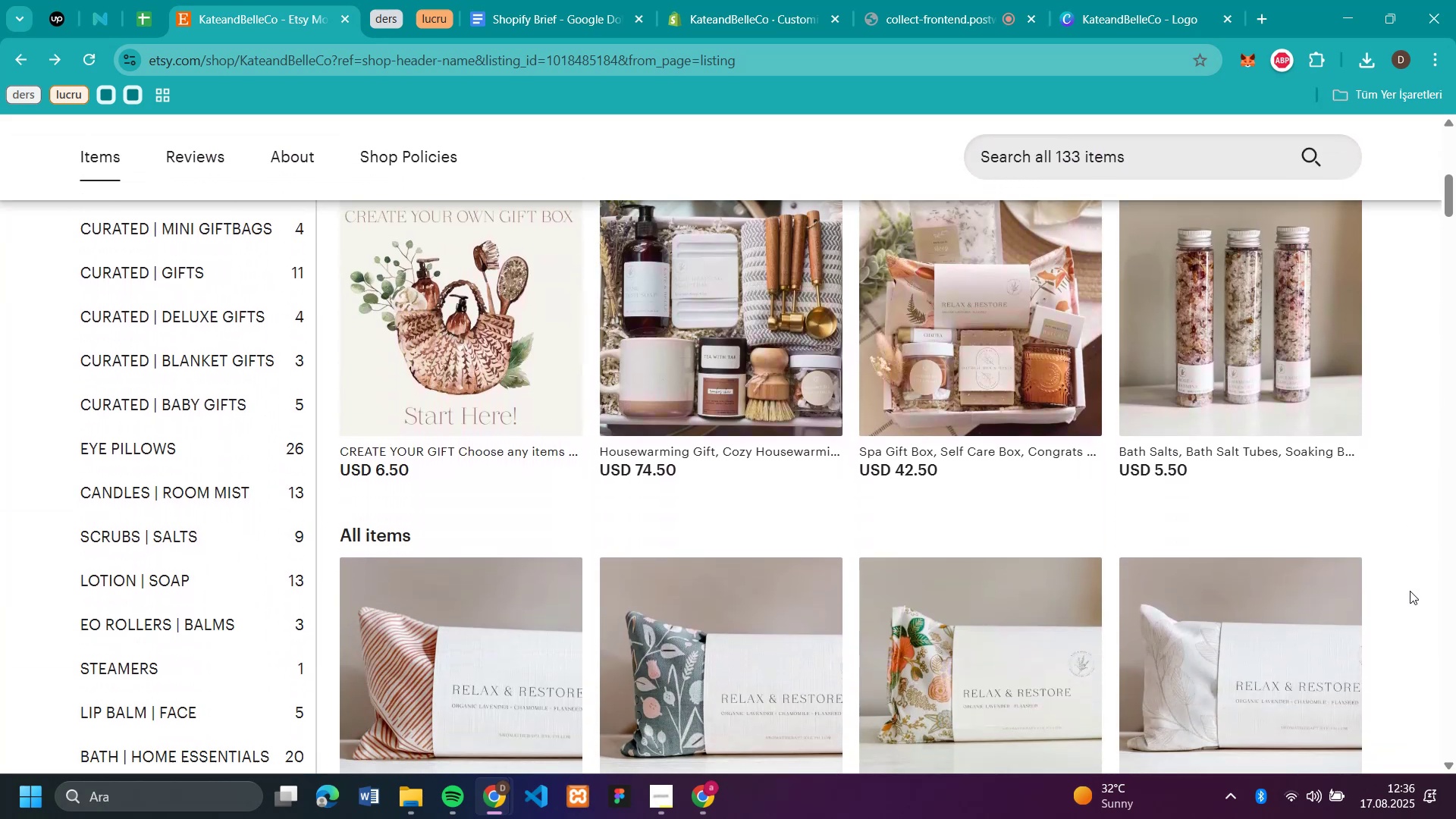 
scroll: coordinate [1410, 591], scroll_direction: up, amount: 2.0
 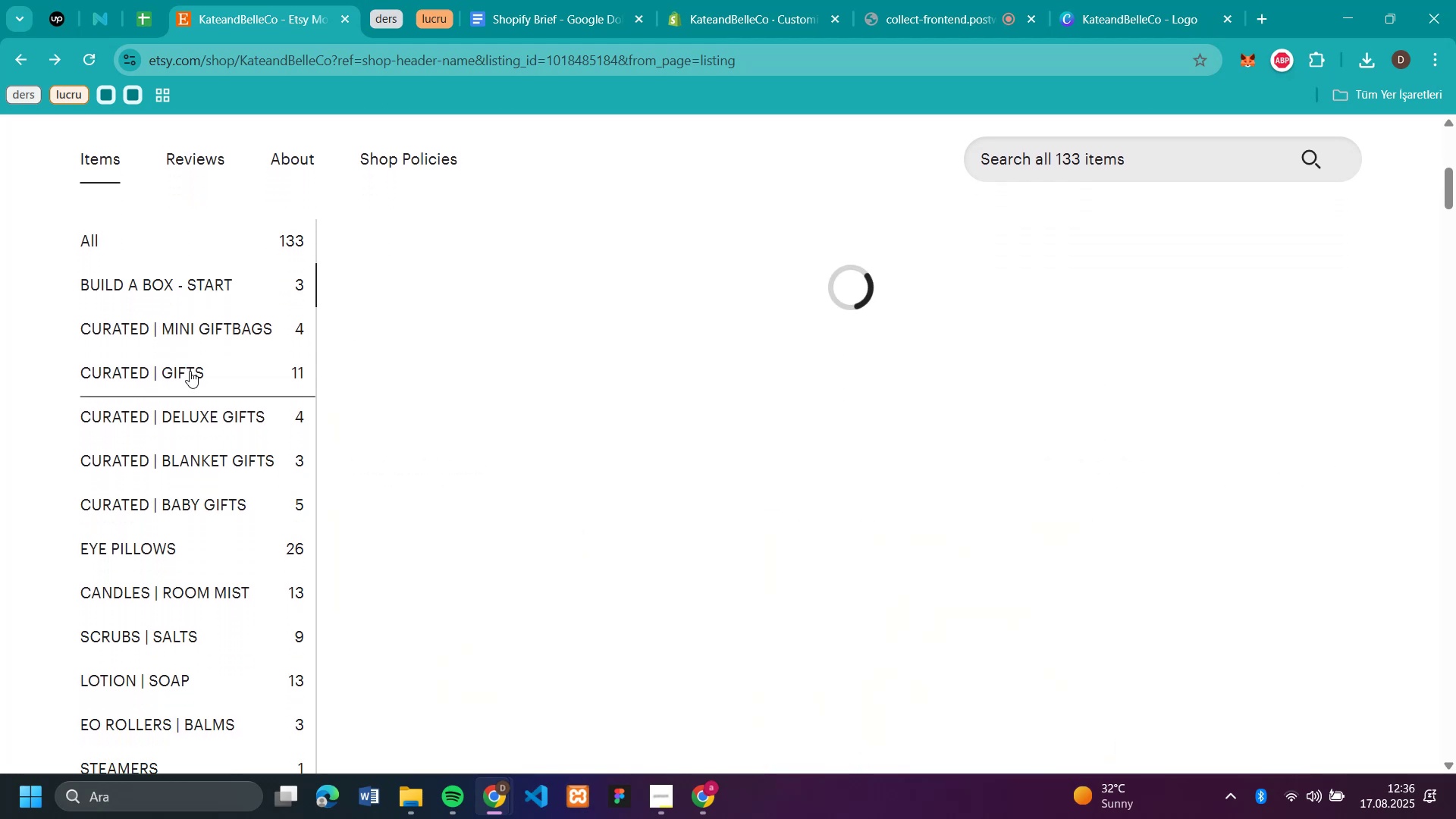 
wait(9.07)
 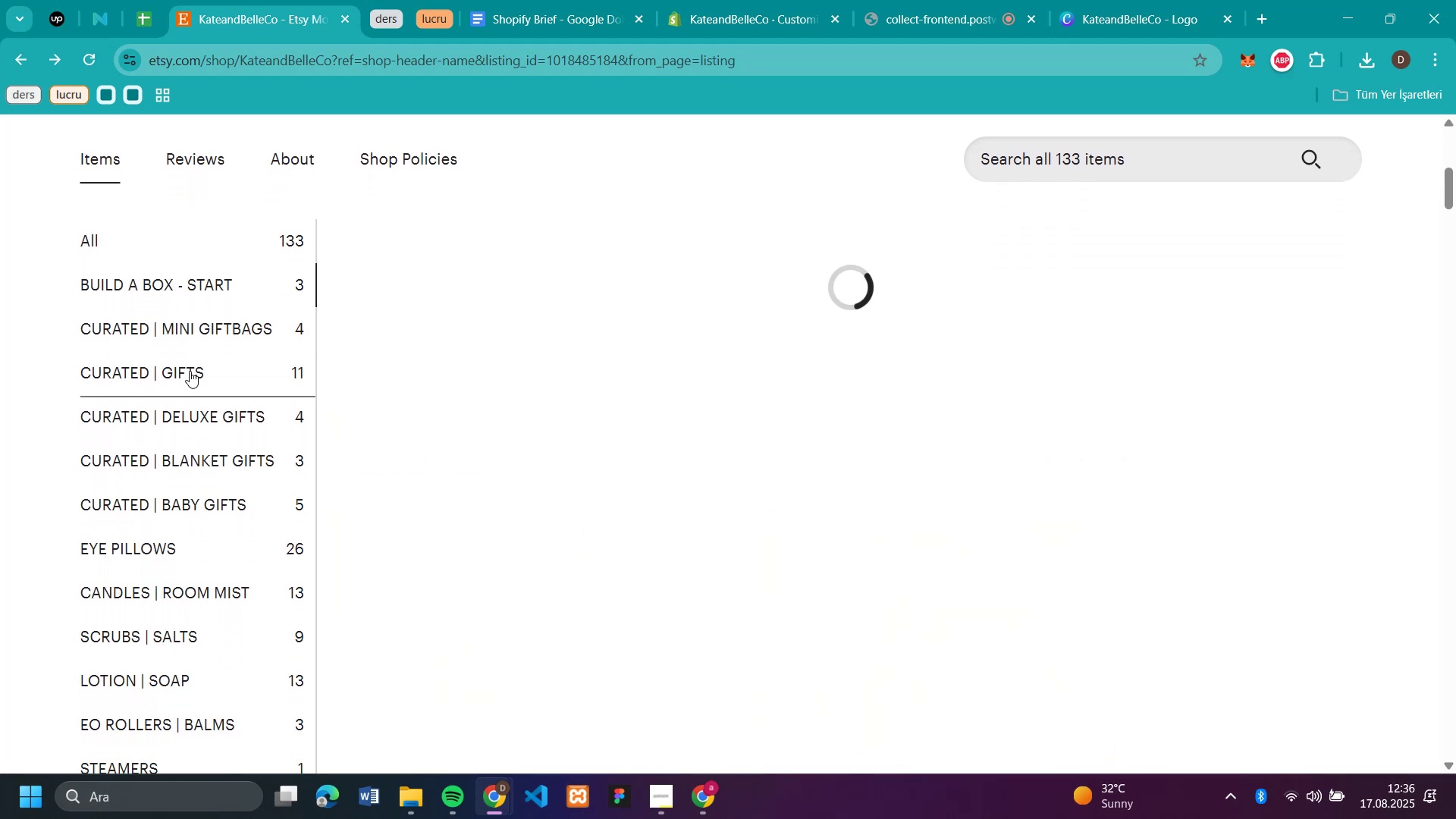 
left_click([146, 361])
 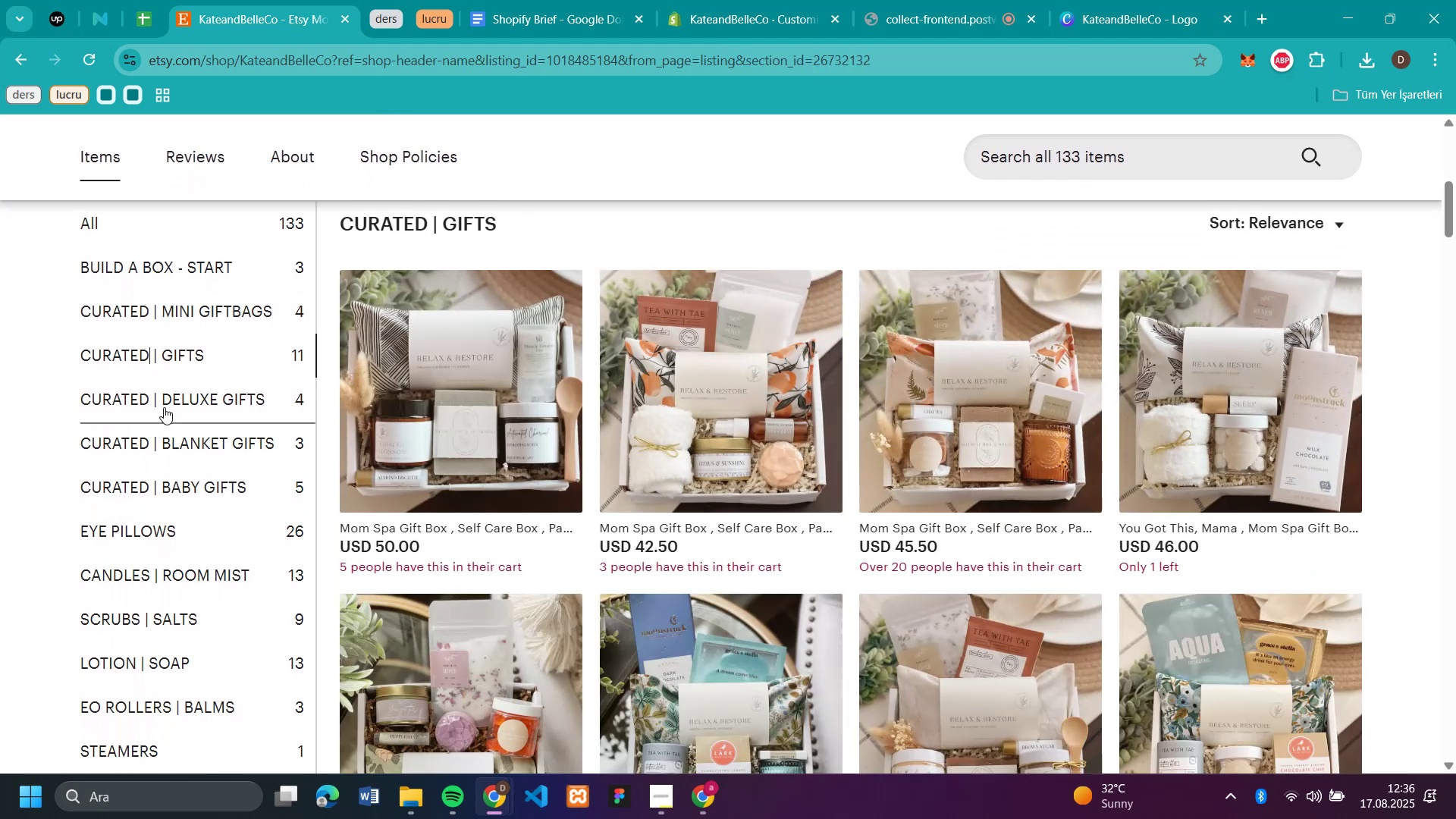 
left_click([166, 400])
 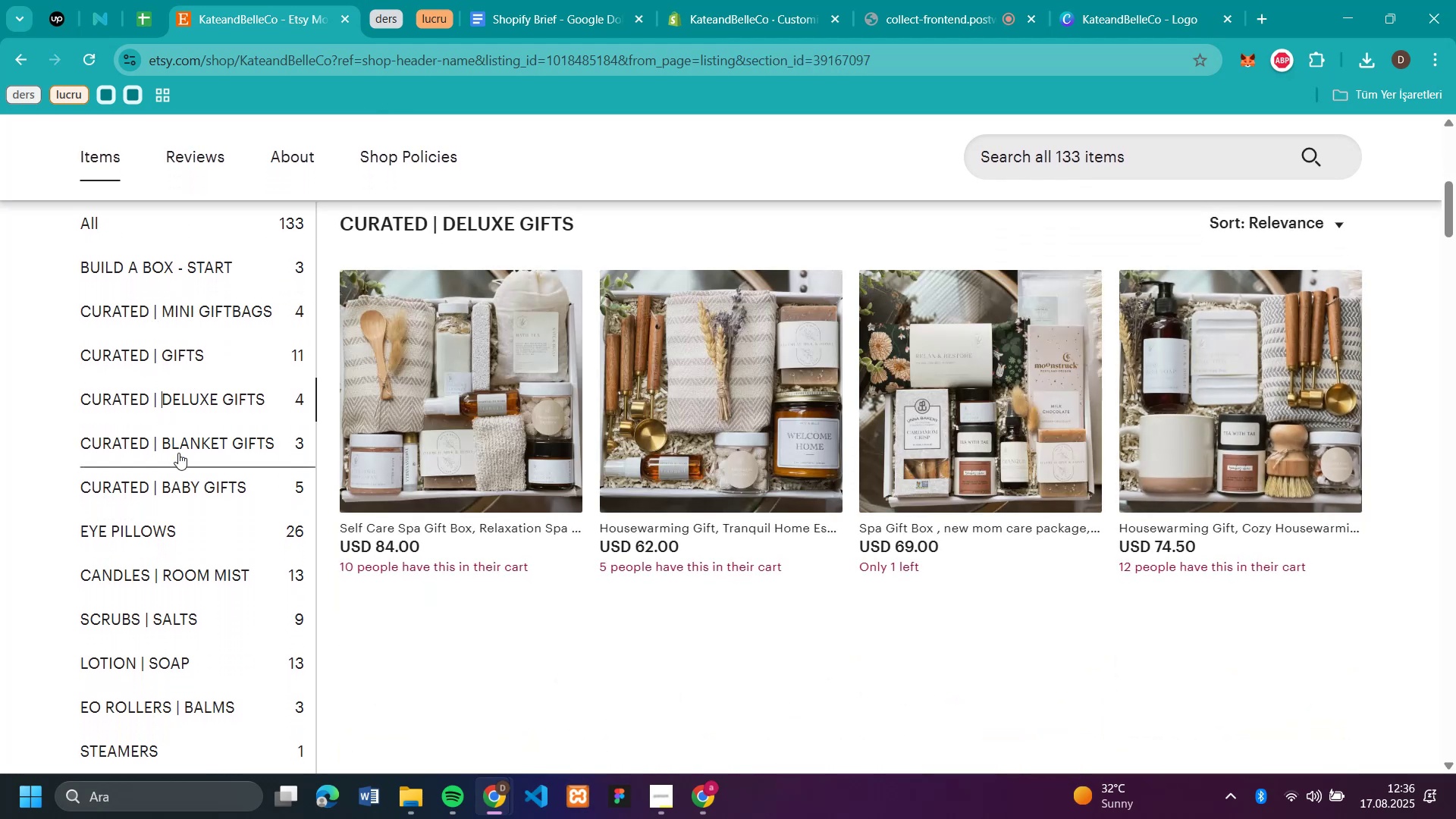 
left_click([178, 453])
 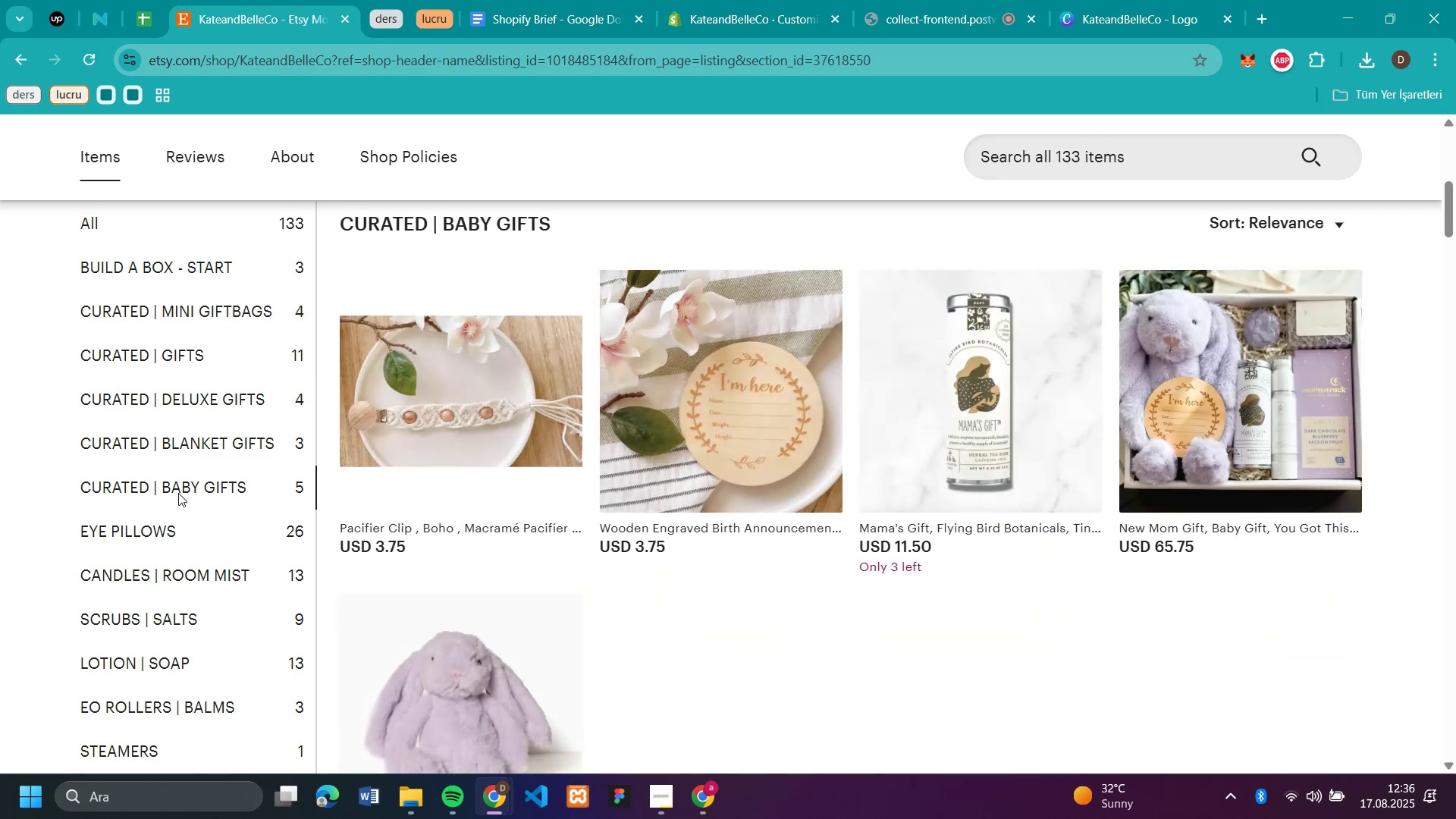 
left_click([177, 527])
 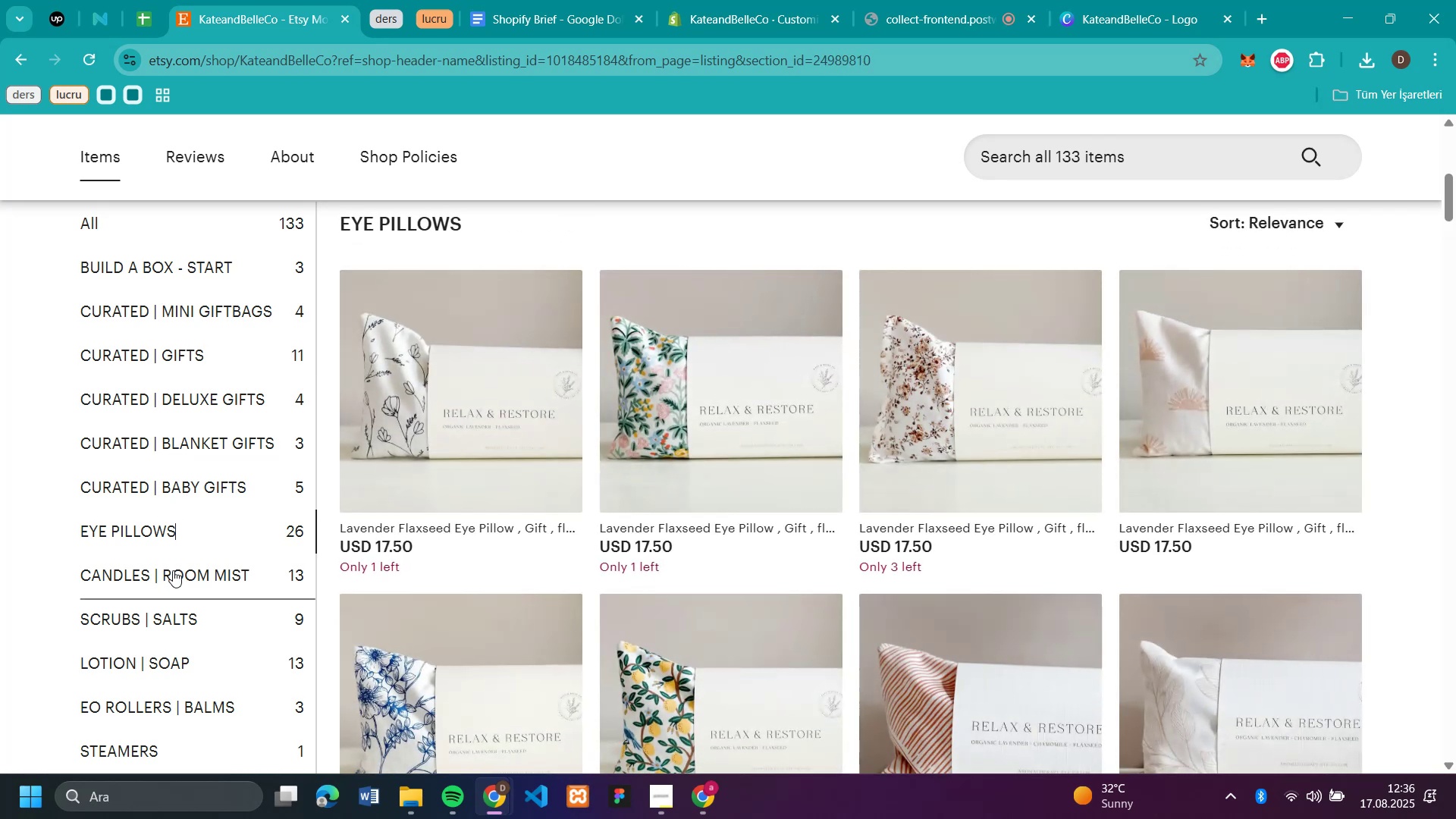 
left_click([173, 570])
 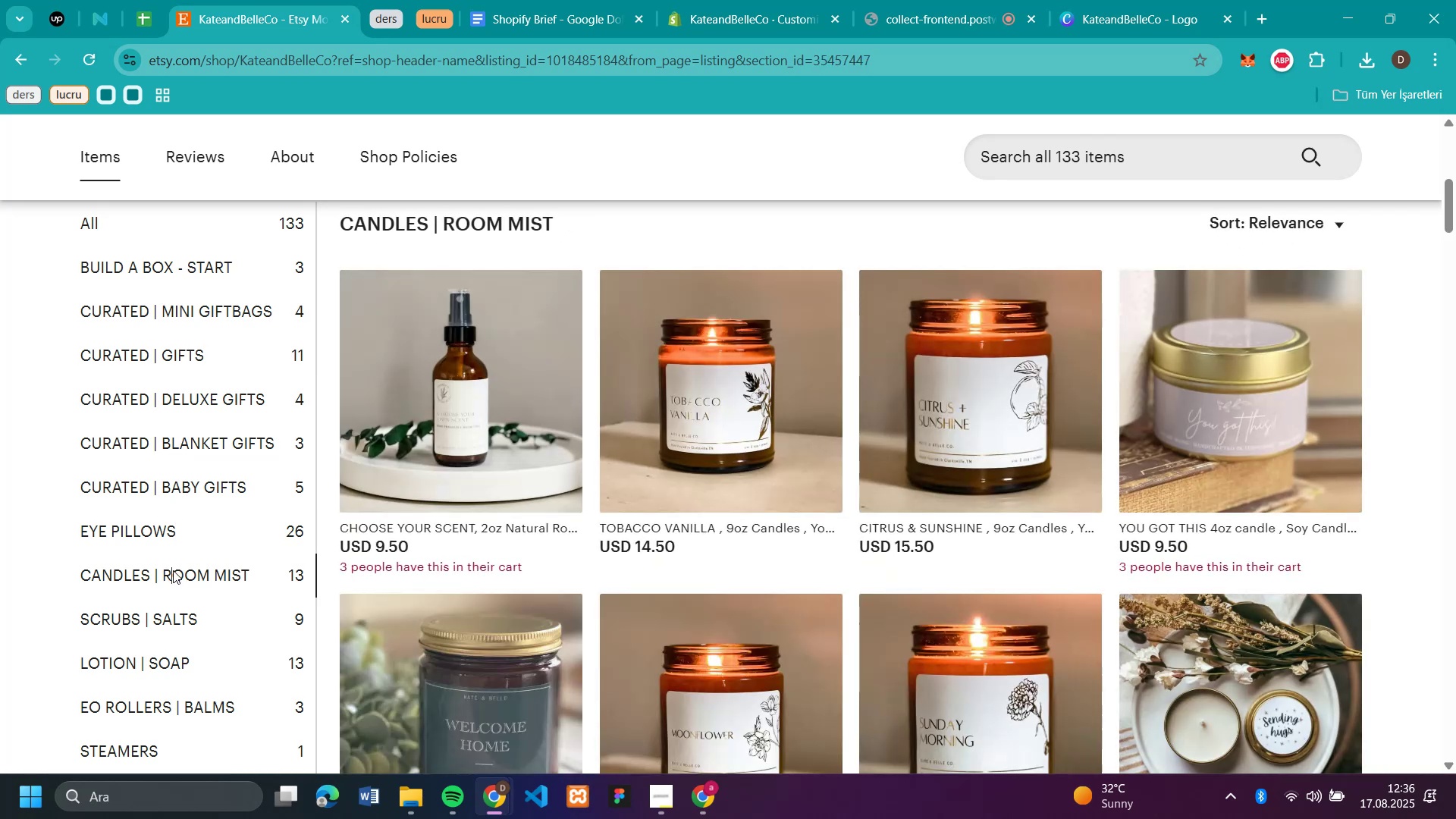 
scroll: coordinate [173, 570], scroll_direction: down, amount: 1.0
 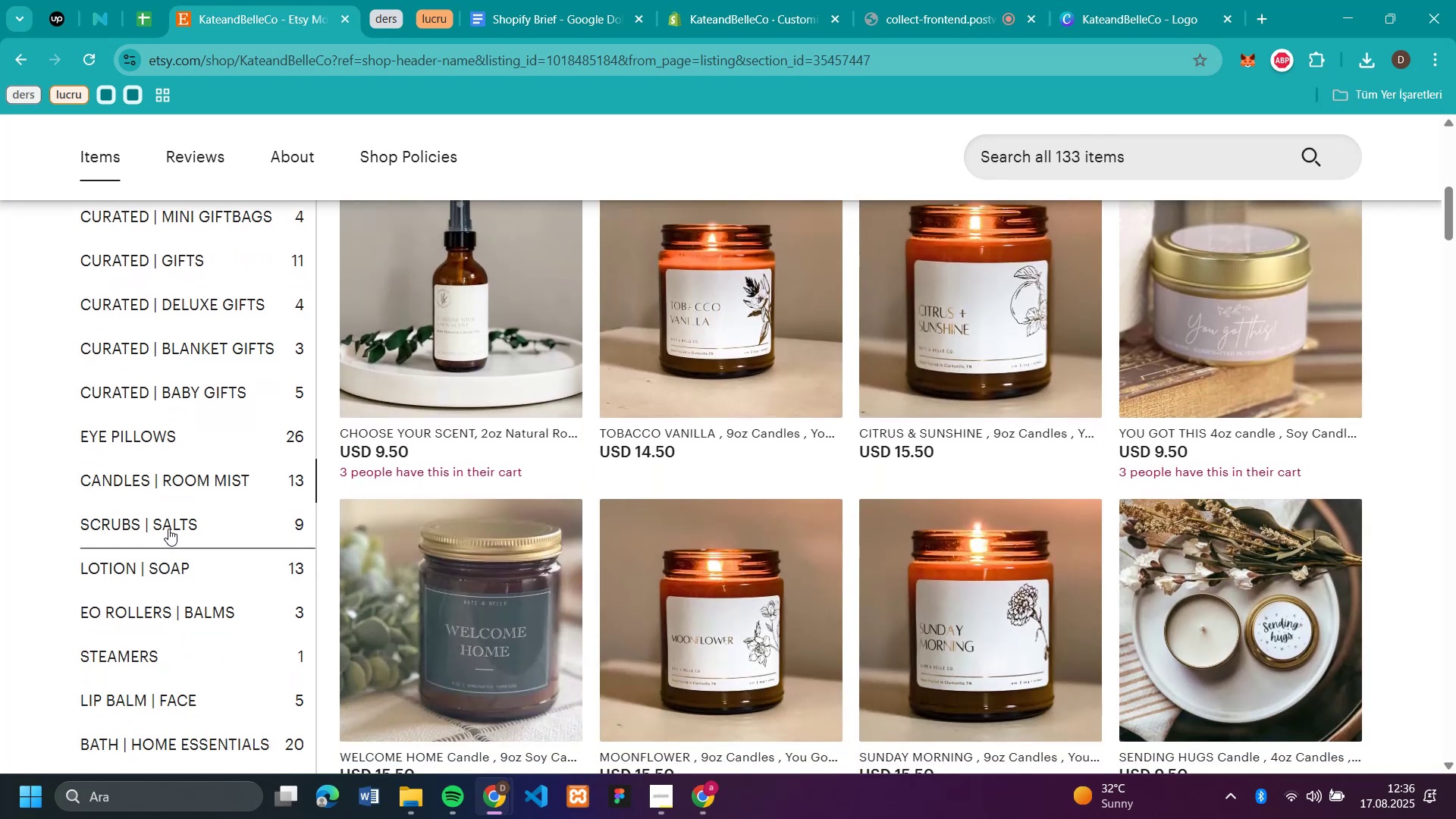 
left_click([168, 529])
 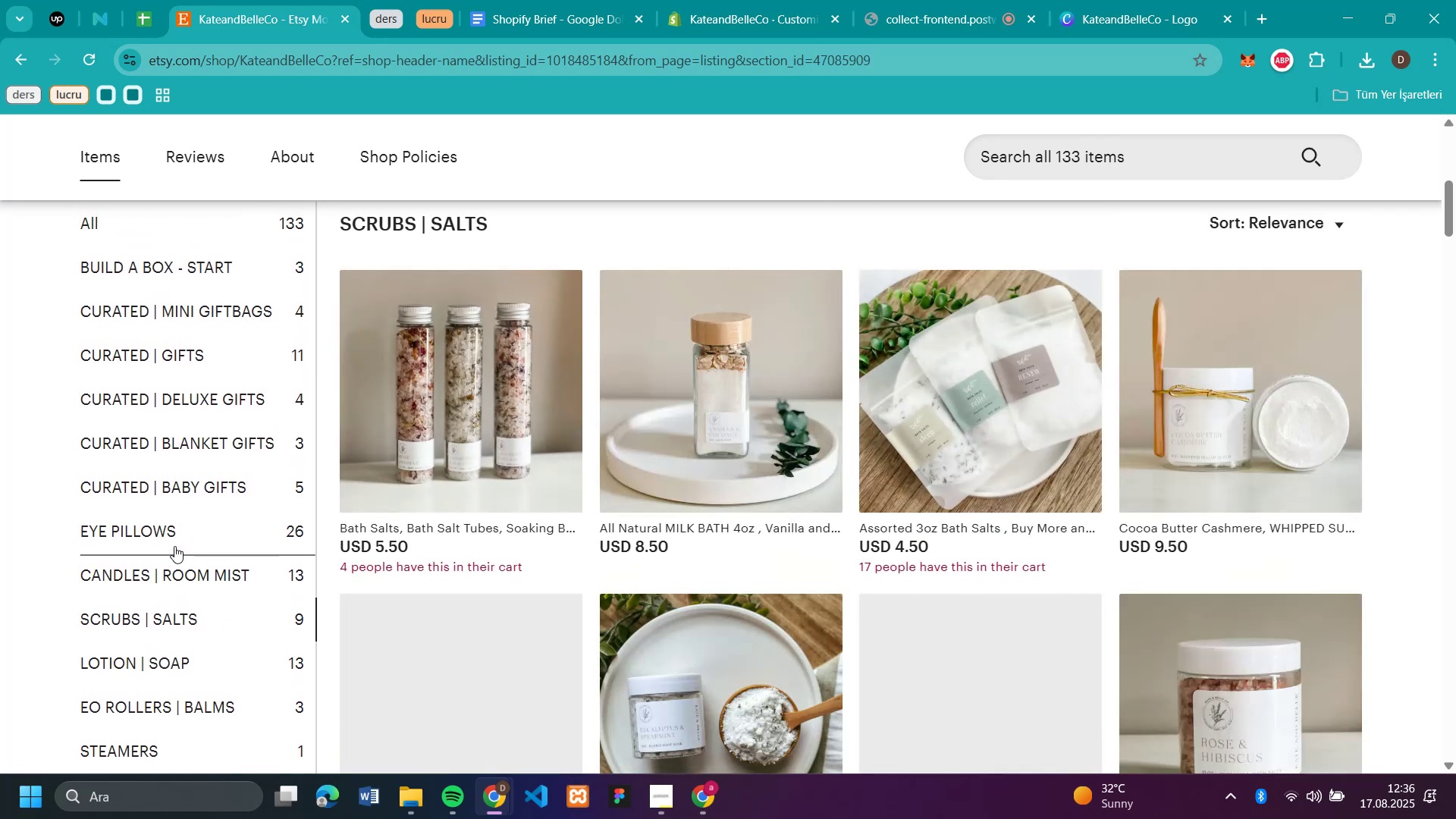 
scroll: coordinate [177, 576], scroll_direction: down, amount: 2.0
 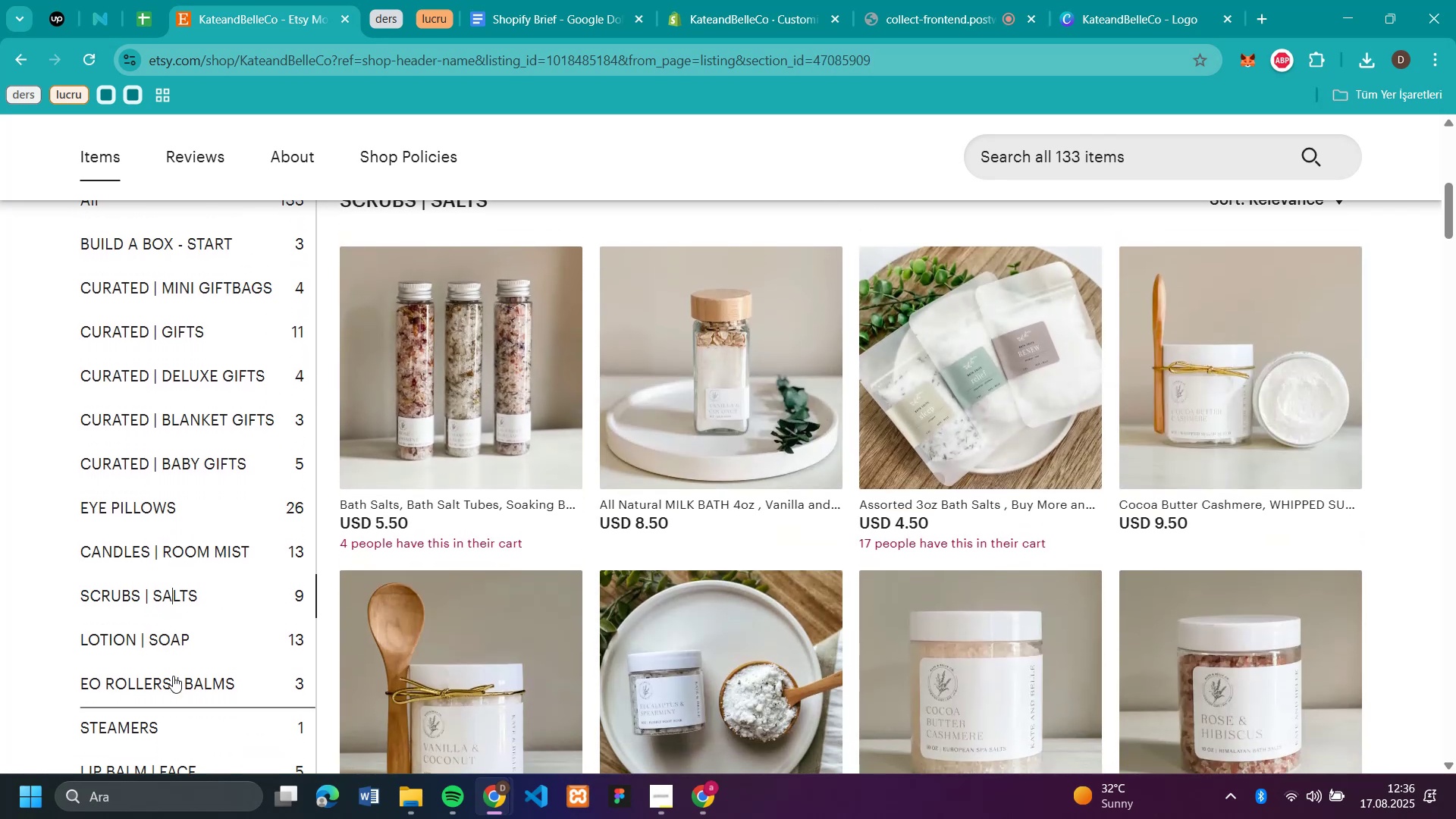 
left_click([173, 676])
 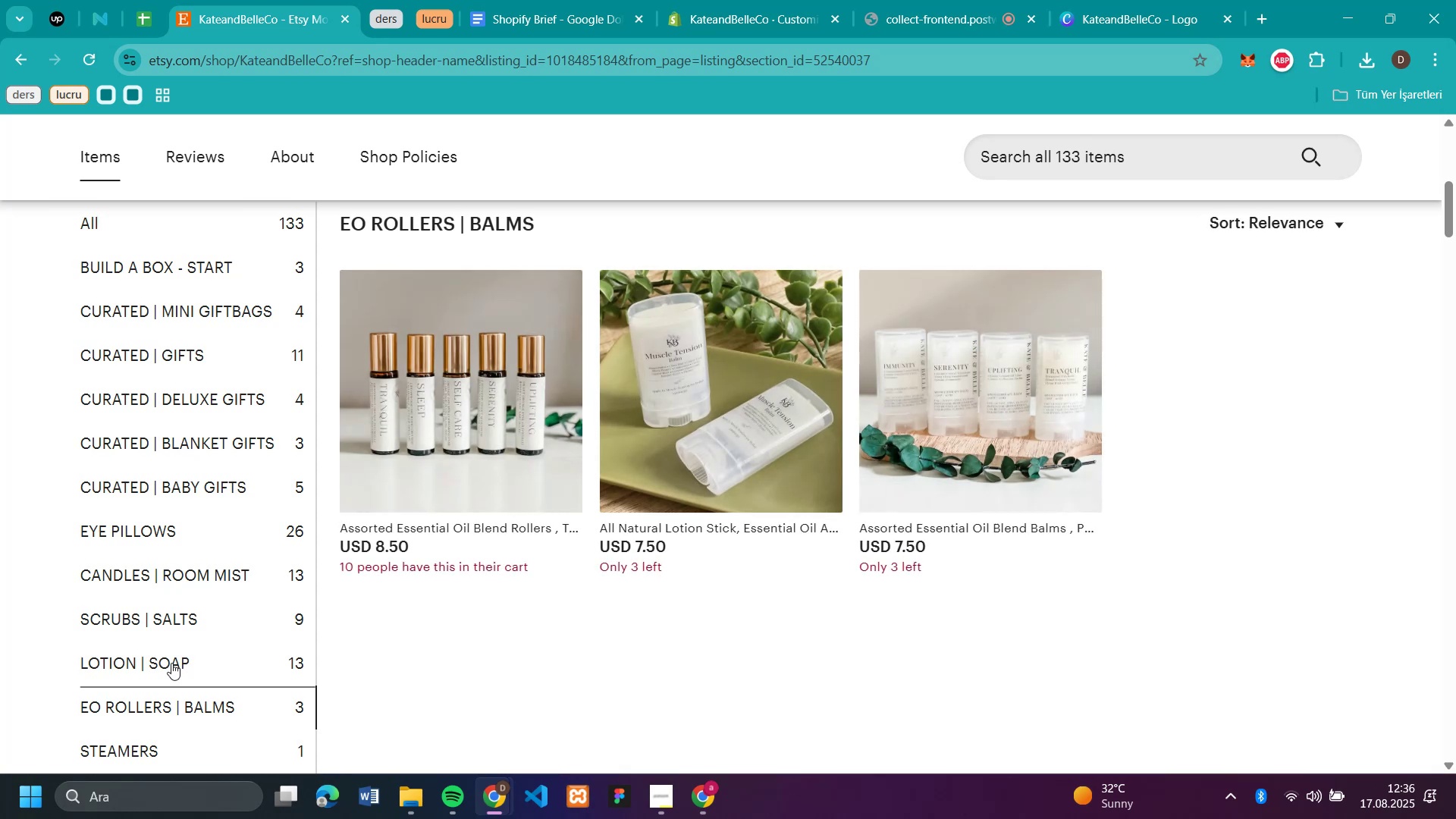 
left_click([171, 663])
 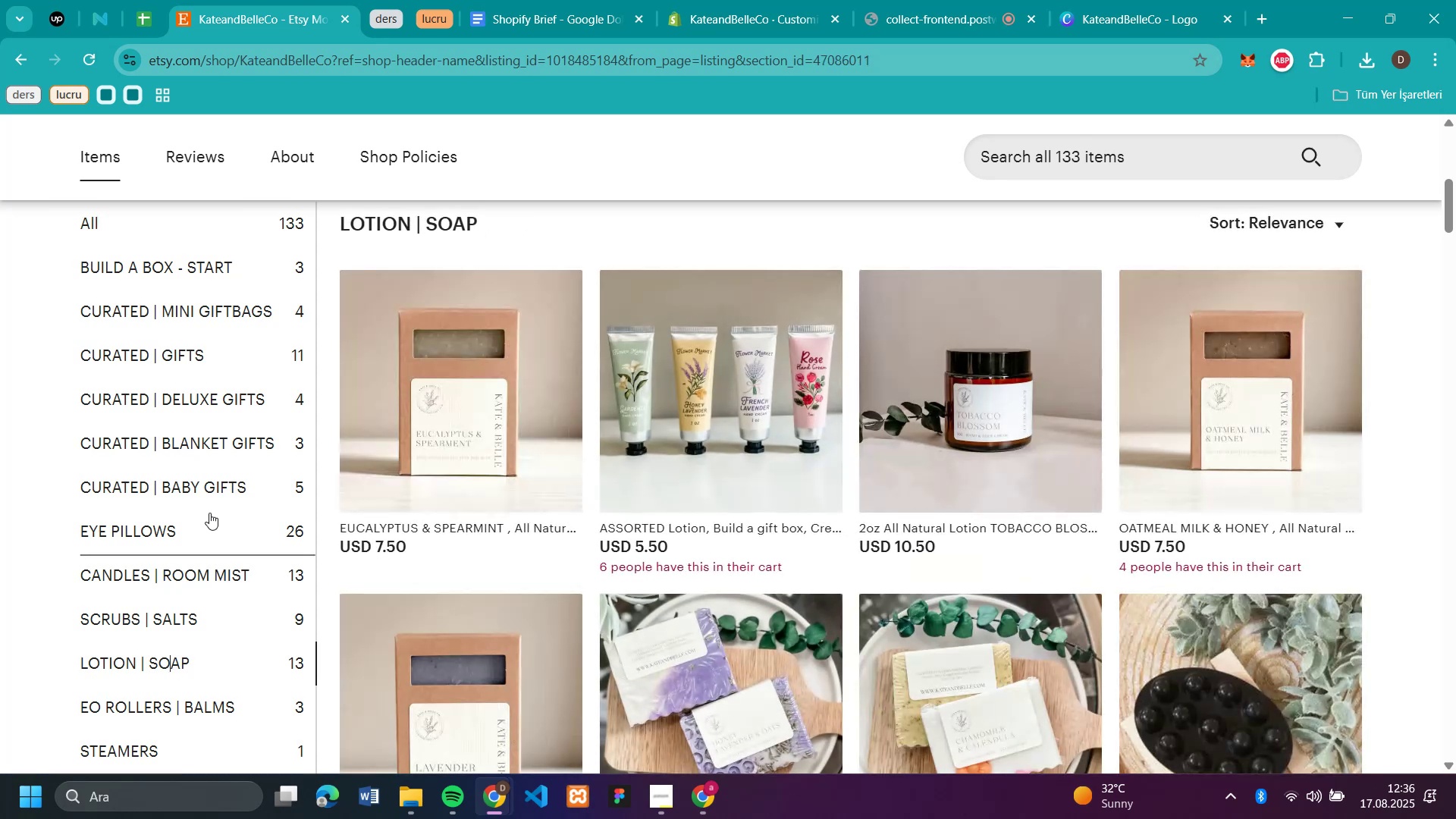 
scroll: coordinate [209, 513], scroll_direction: down, amount: 4.0
 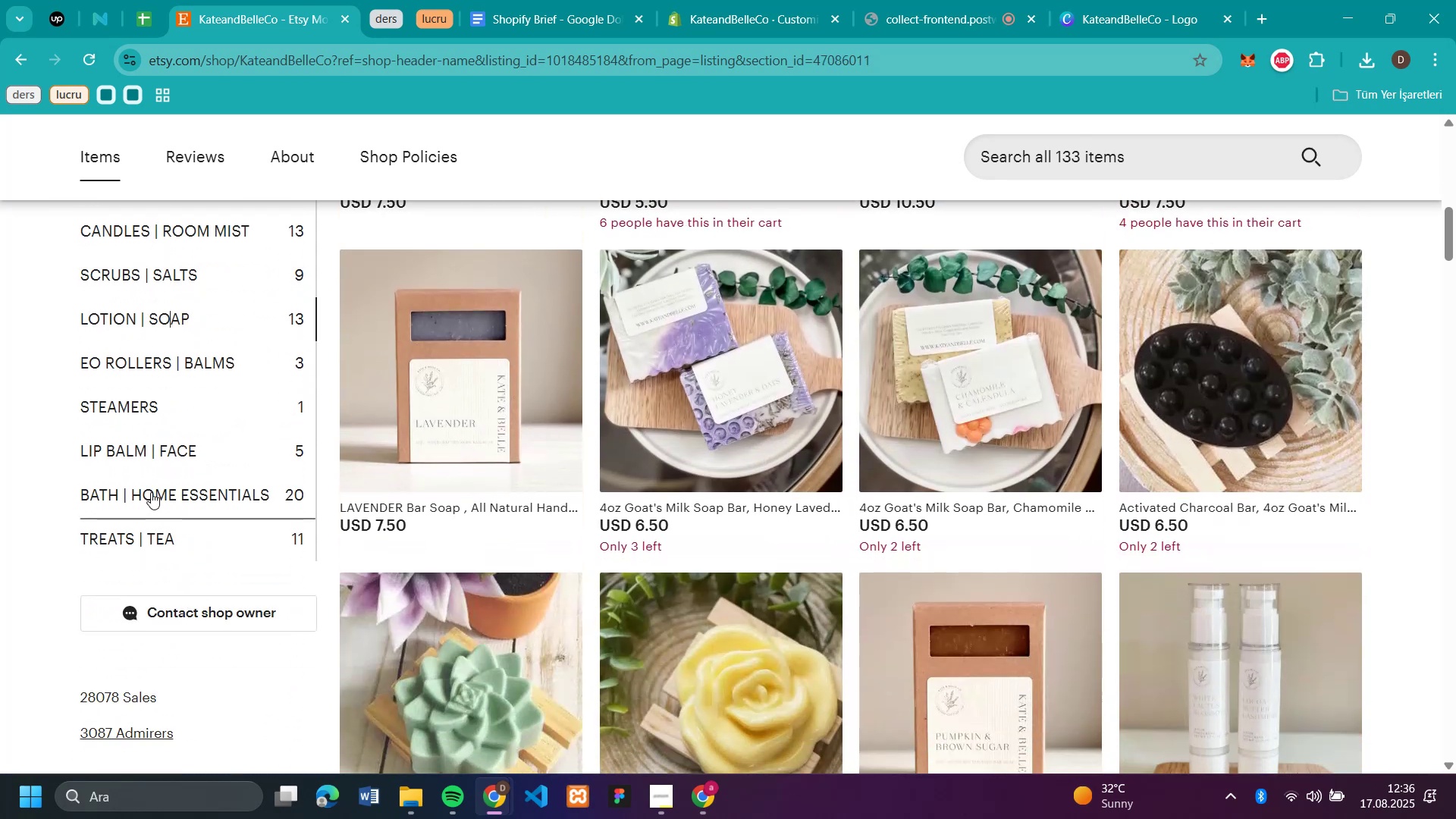 
left_click([140, 537])
 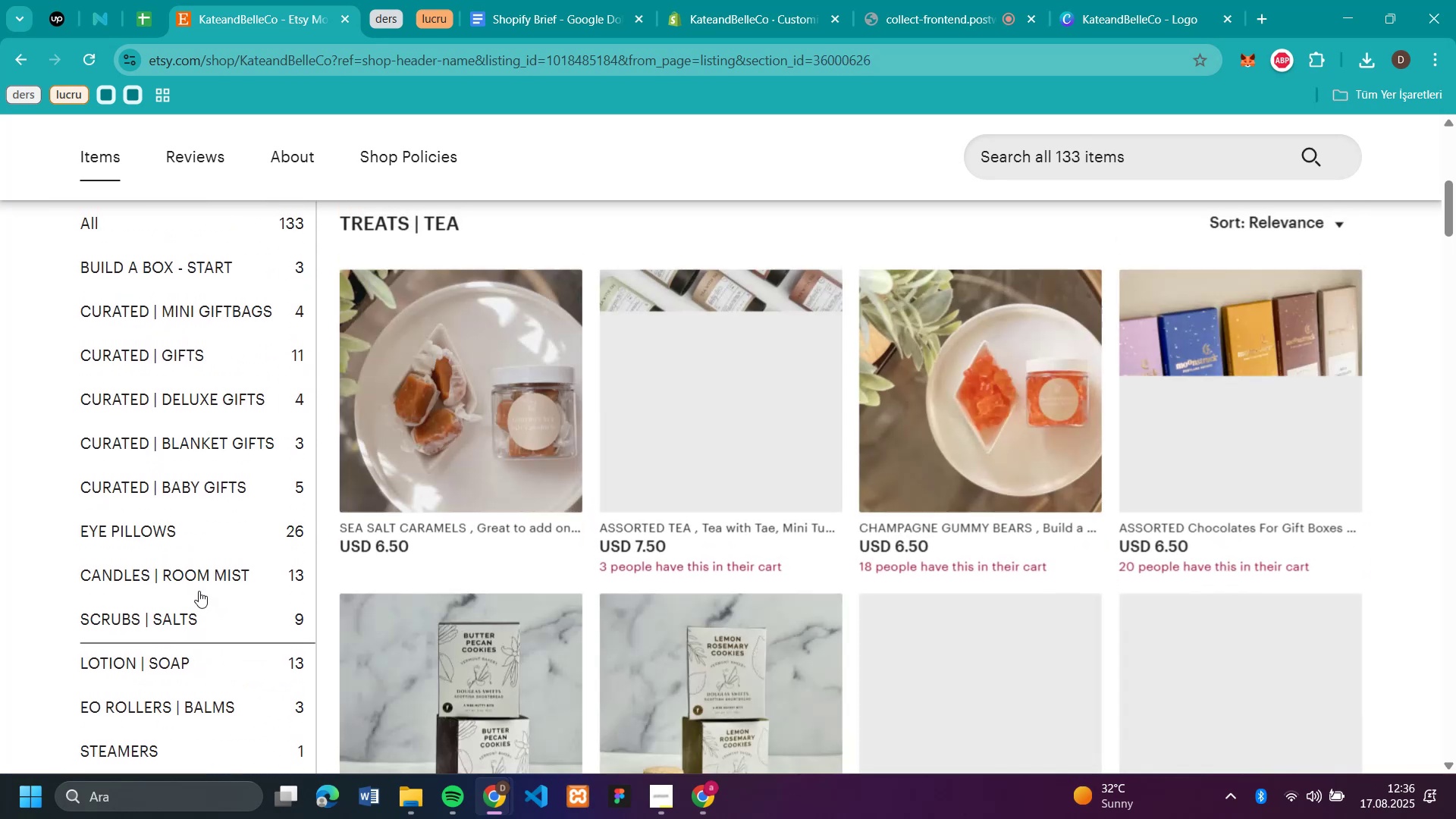 
scroll: coordinate [220, 576], scroll_direction: down, amount: 8.0
 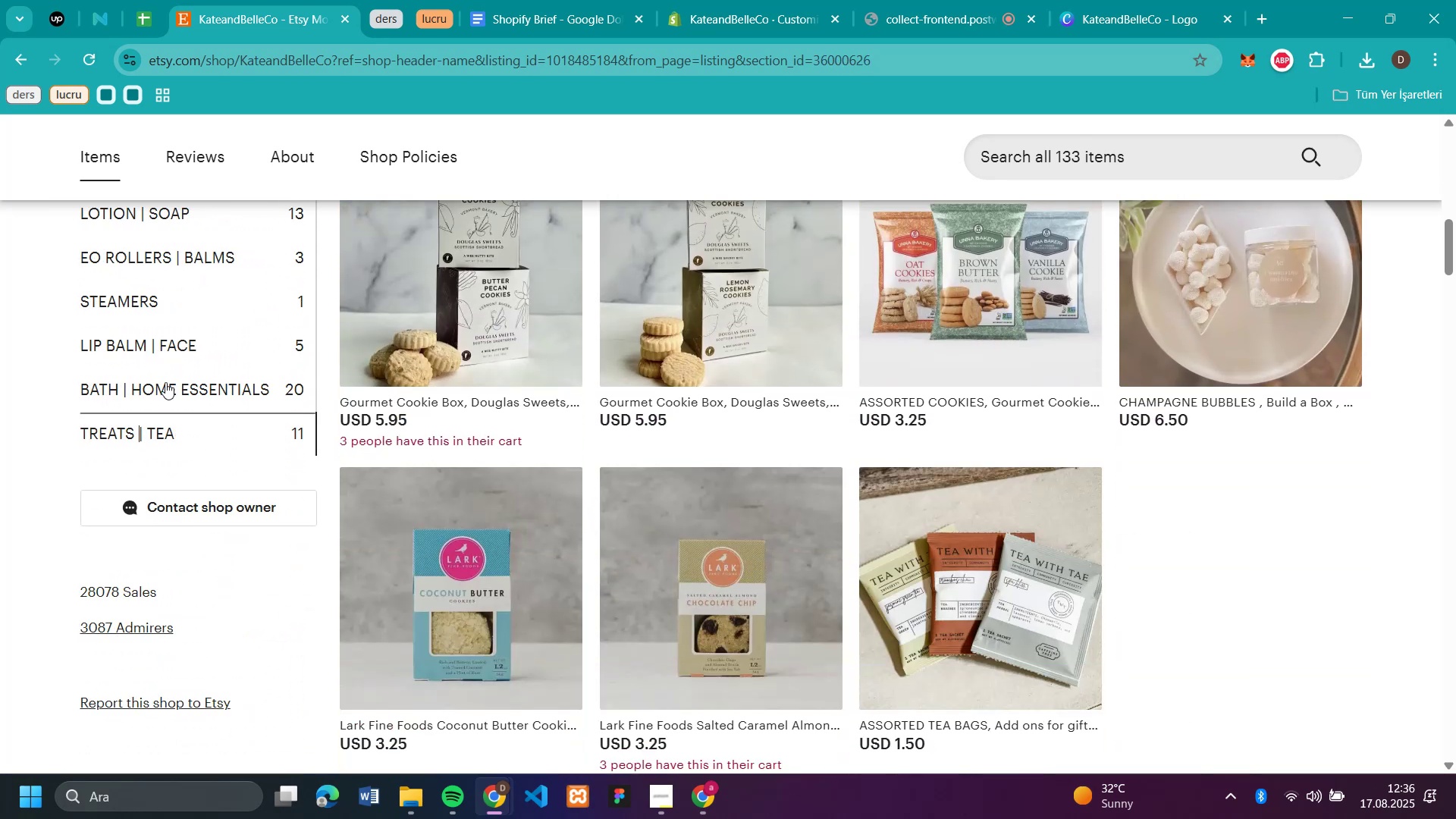 
left_click([168, 375])
 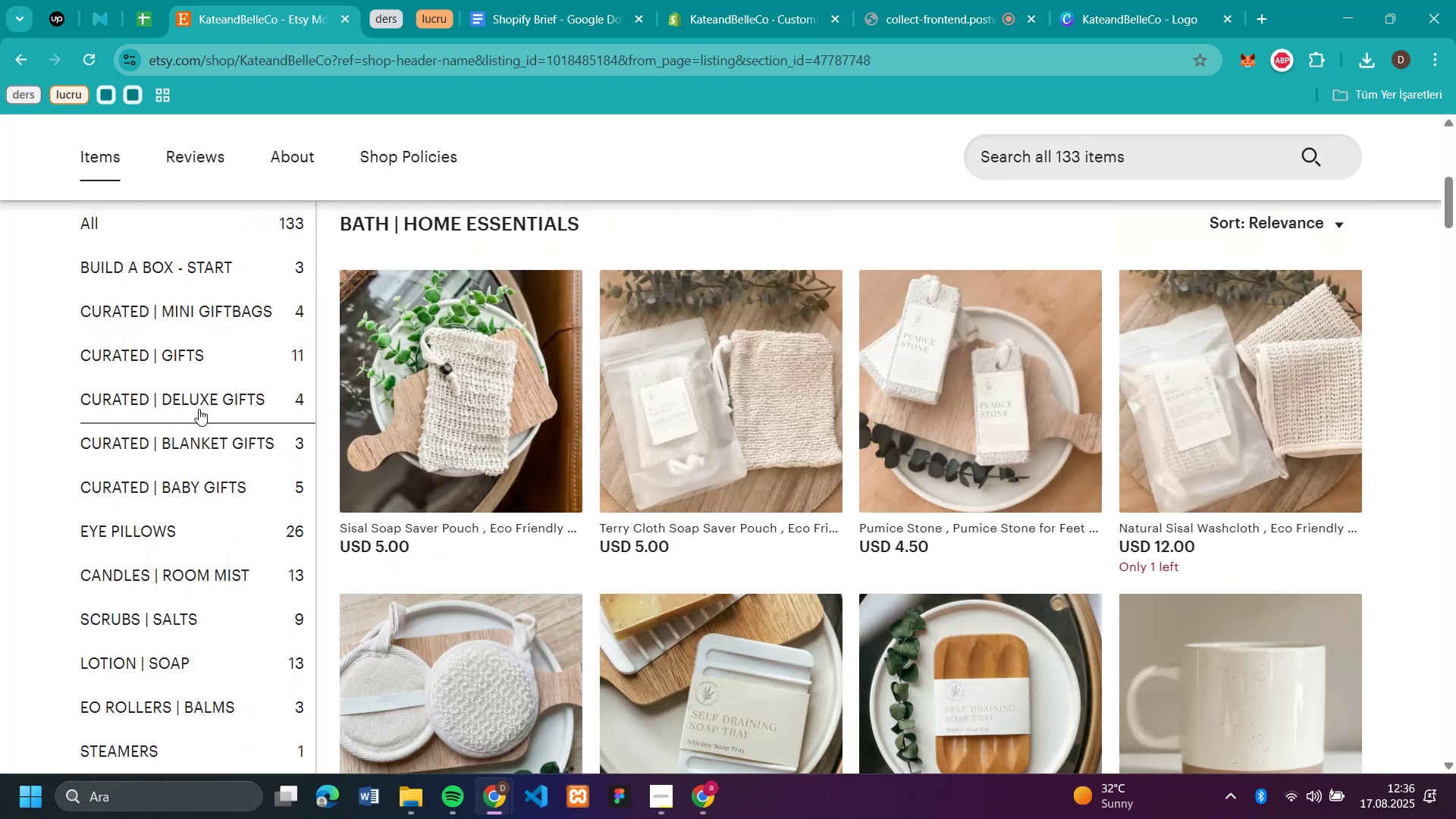 
scroll: coordinate [199, 409], scroll_direction: down, amount: 4.0
 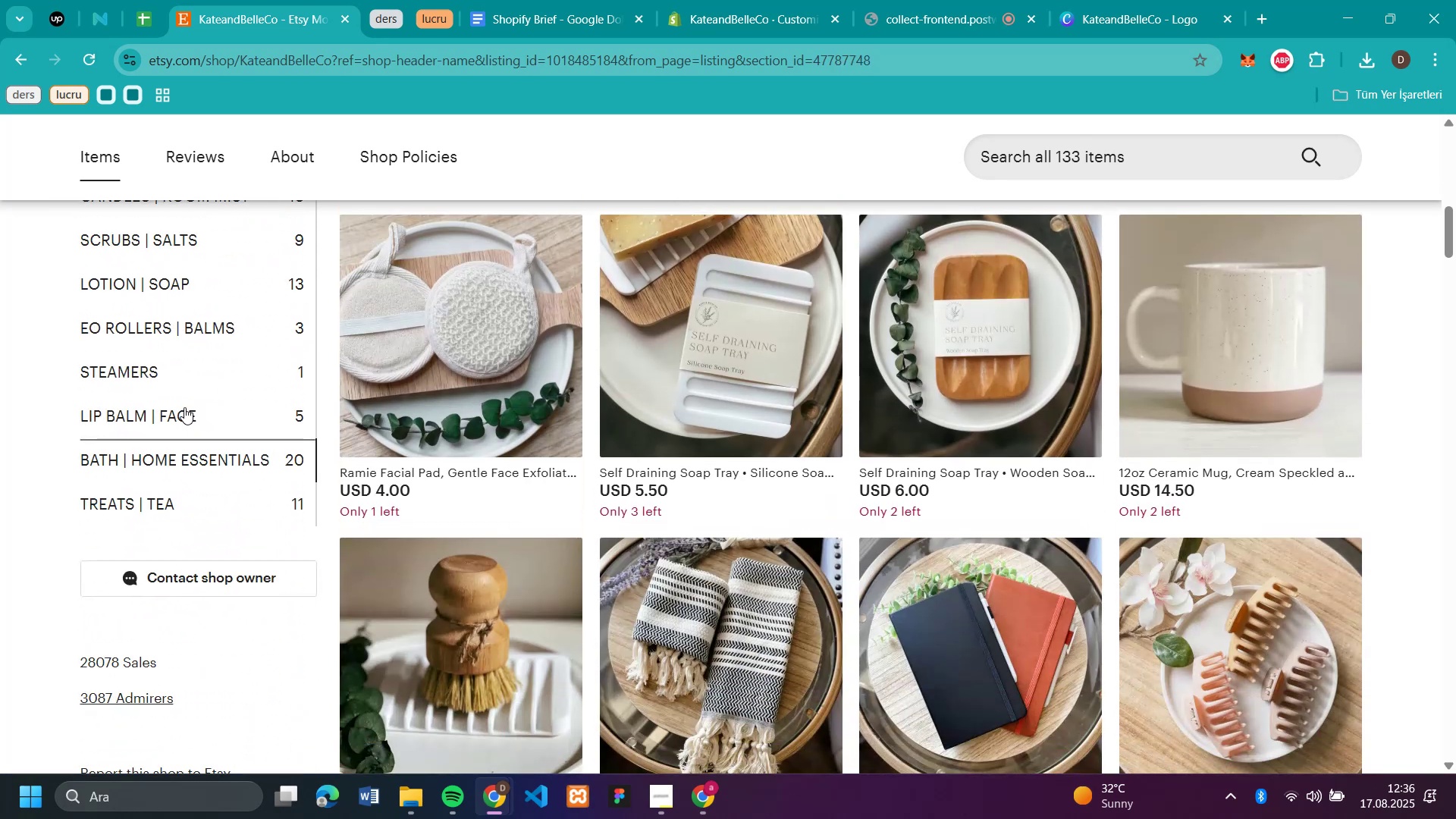 
left_click([166, 411])
 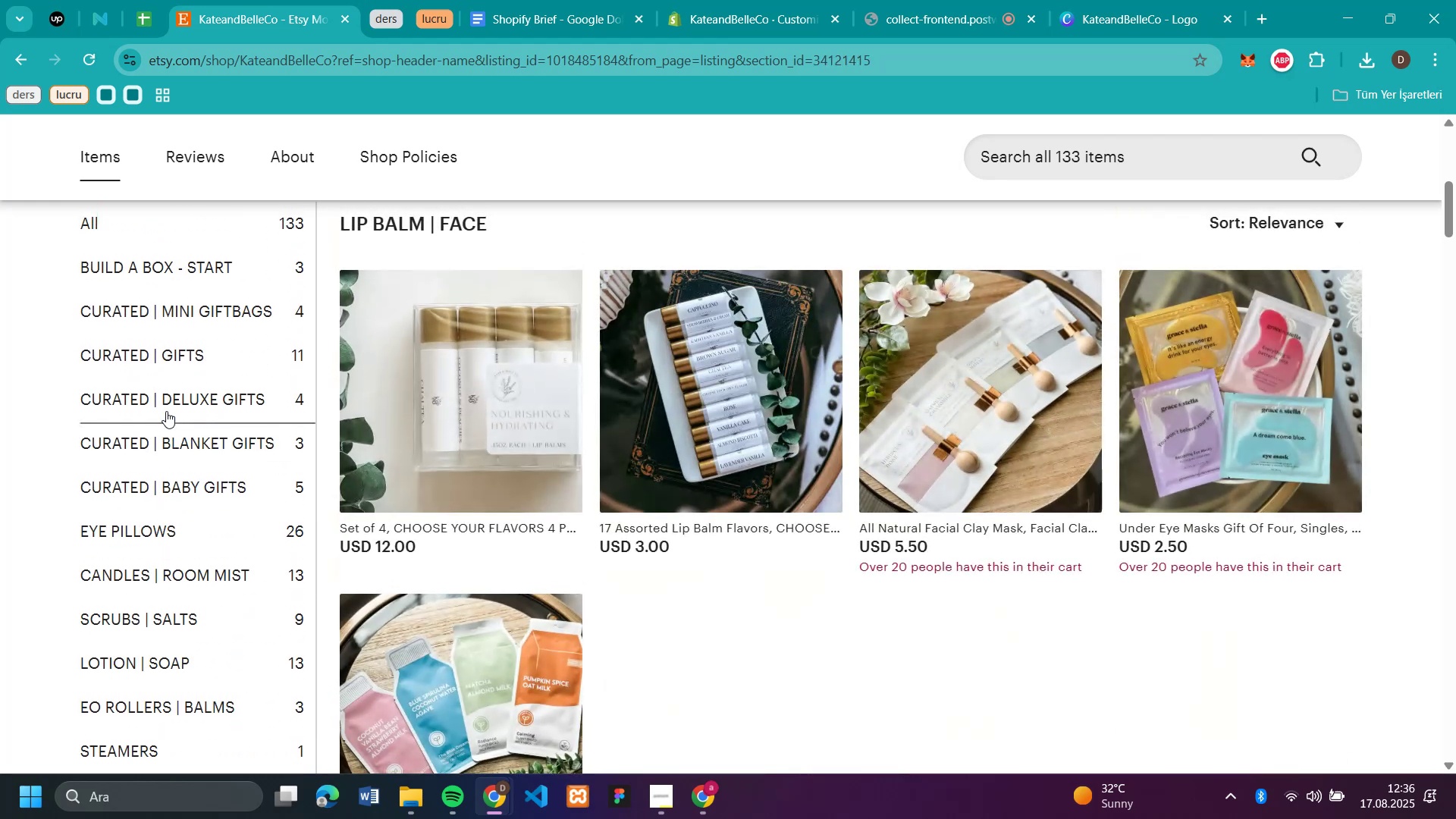 
scroll: coordinate [166, 411], scroll_direction: down, amount: 4.0
 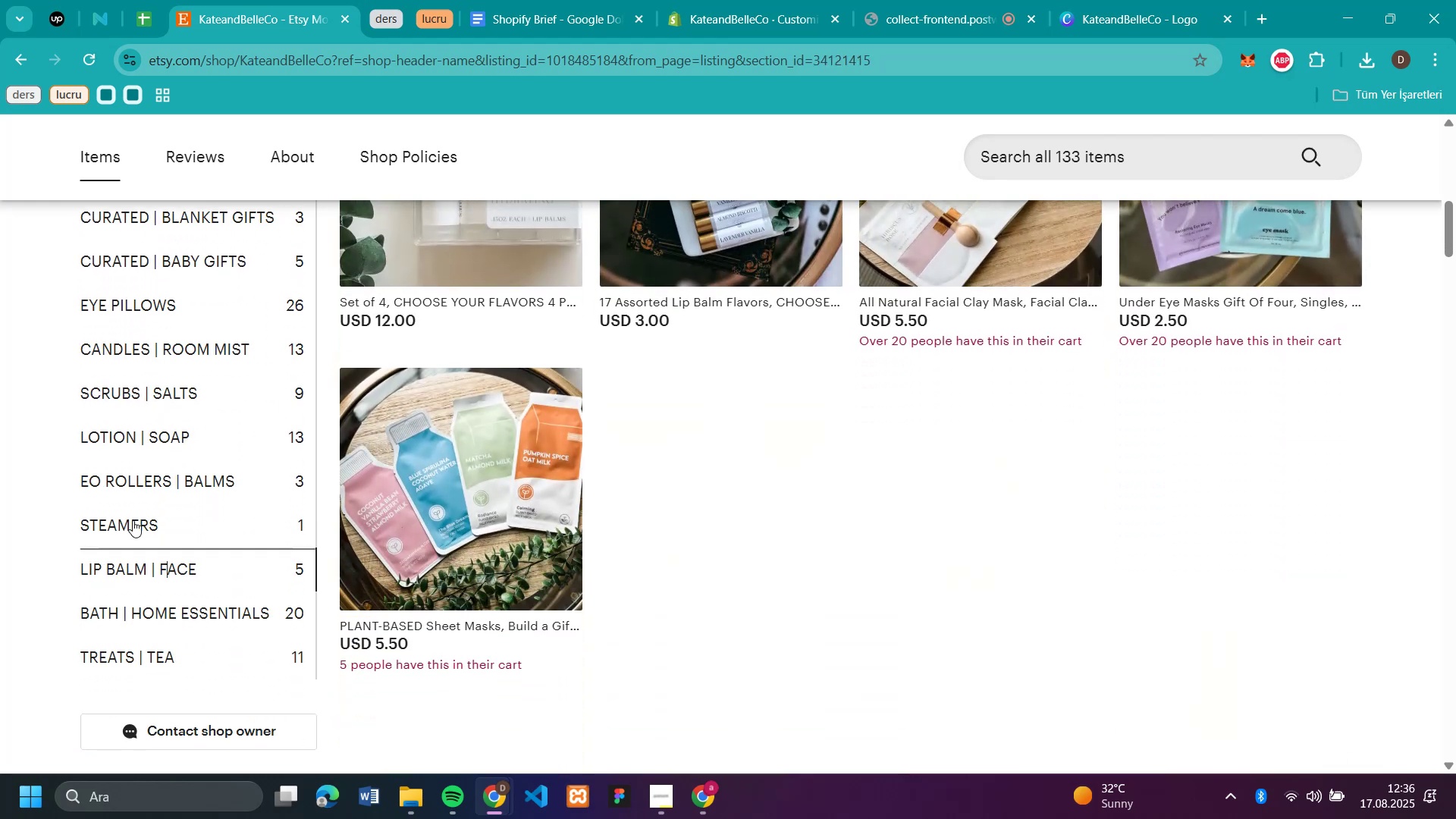 
left_click([133, 519])
 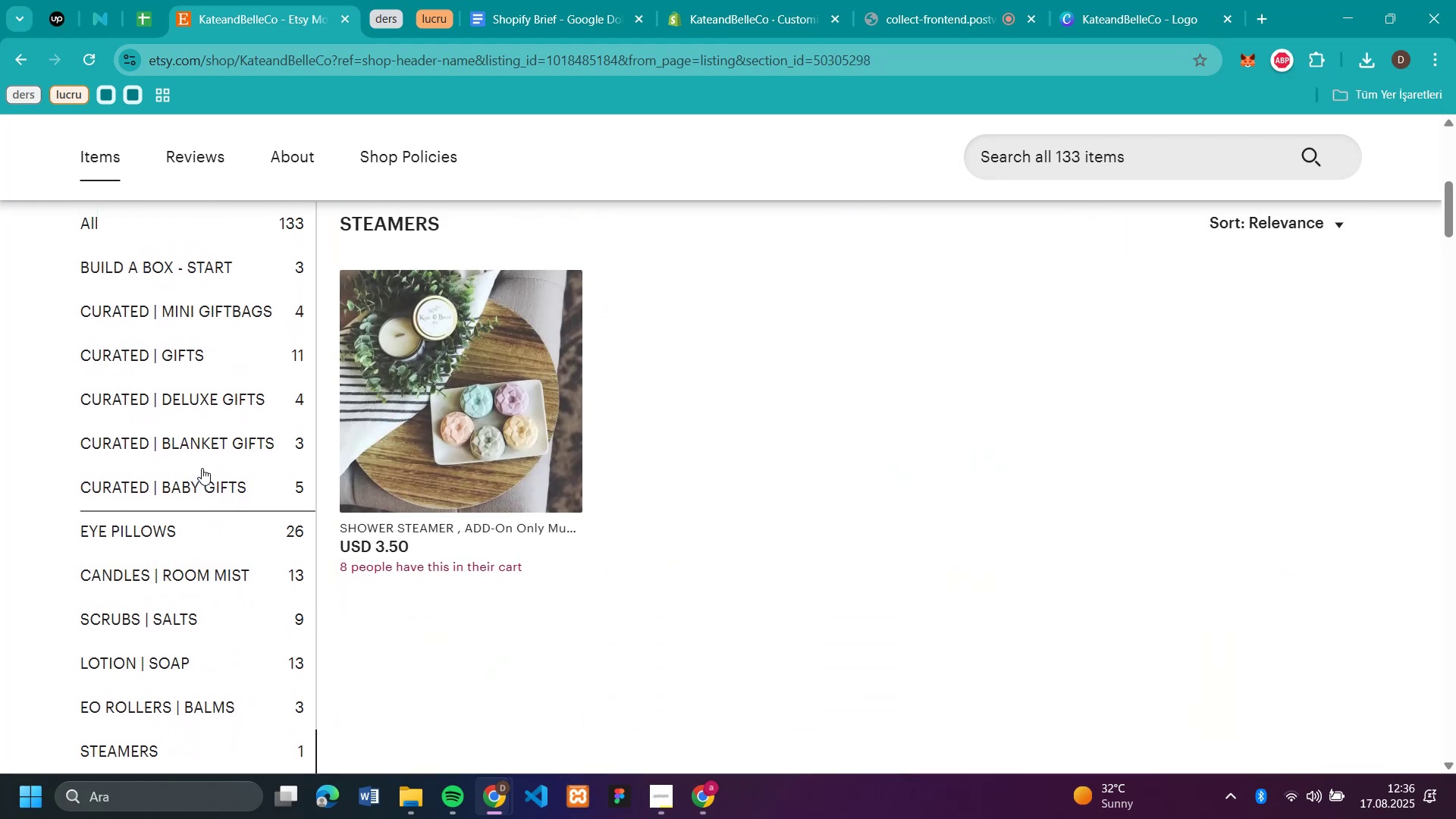 
scroll: coordinate [143, 608], scroll_direction: down, amount: 4.0
 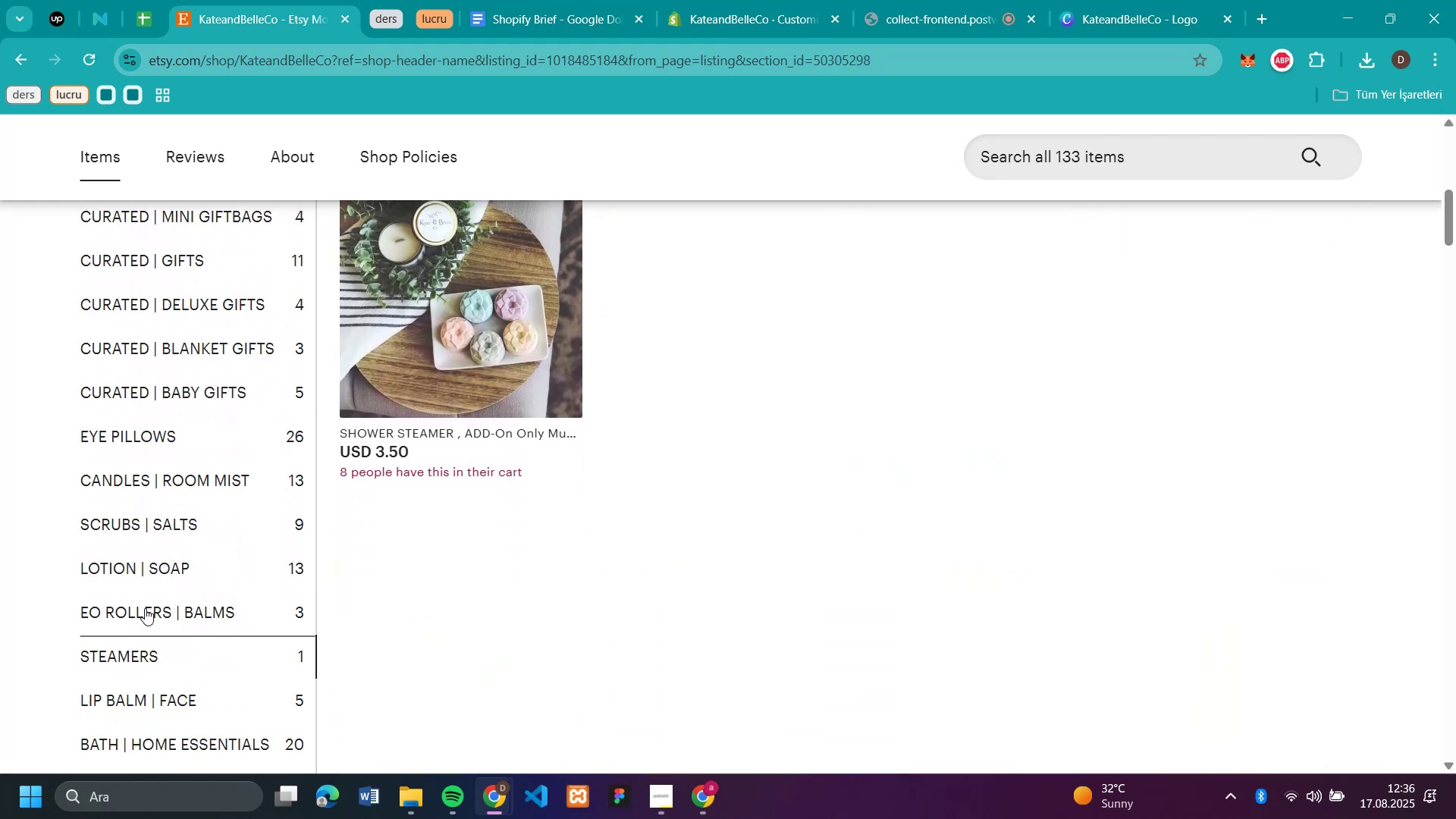 
left_click([145, 608])
 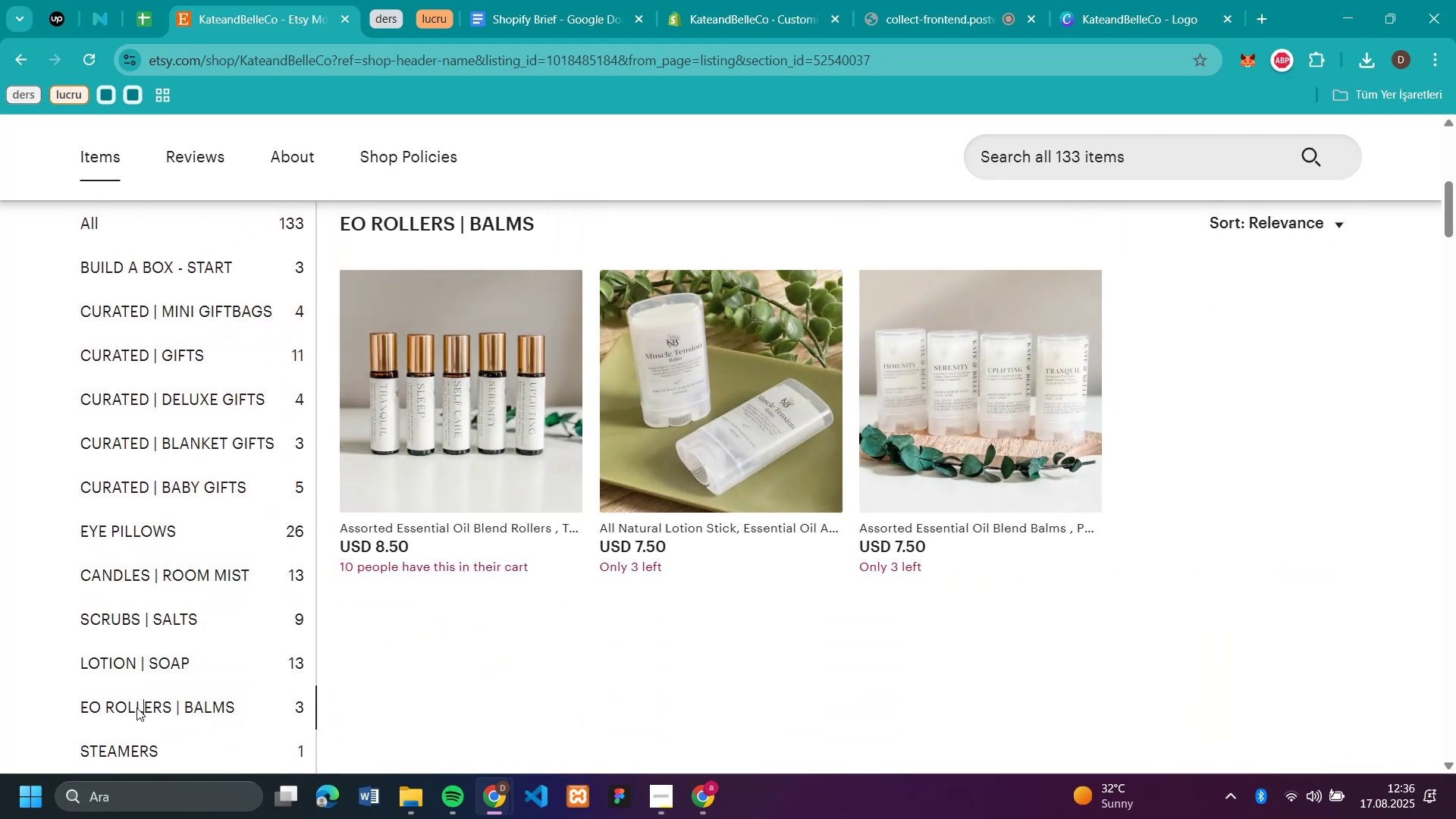 
left_click([140, 670])
 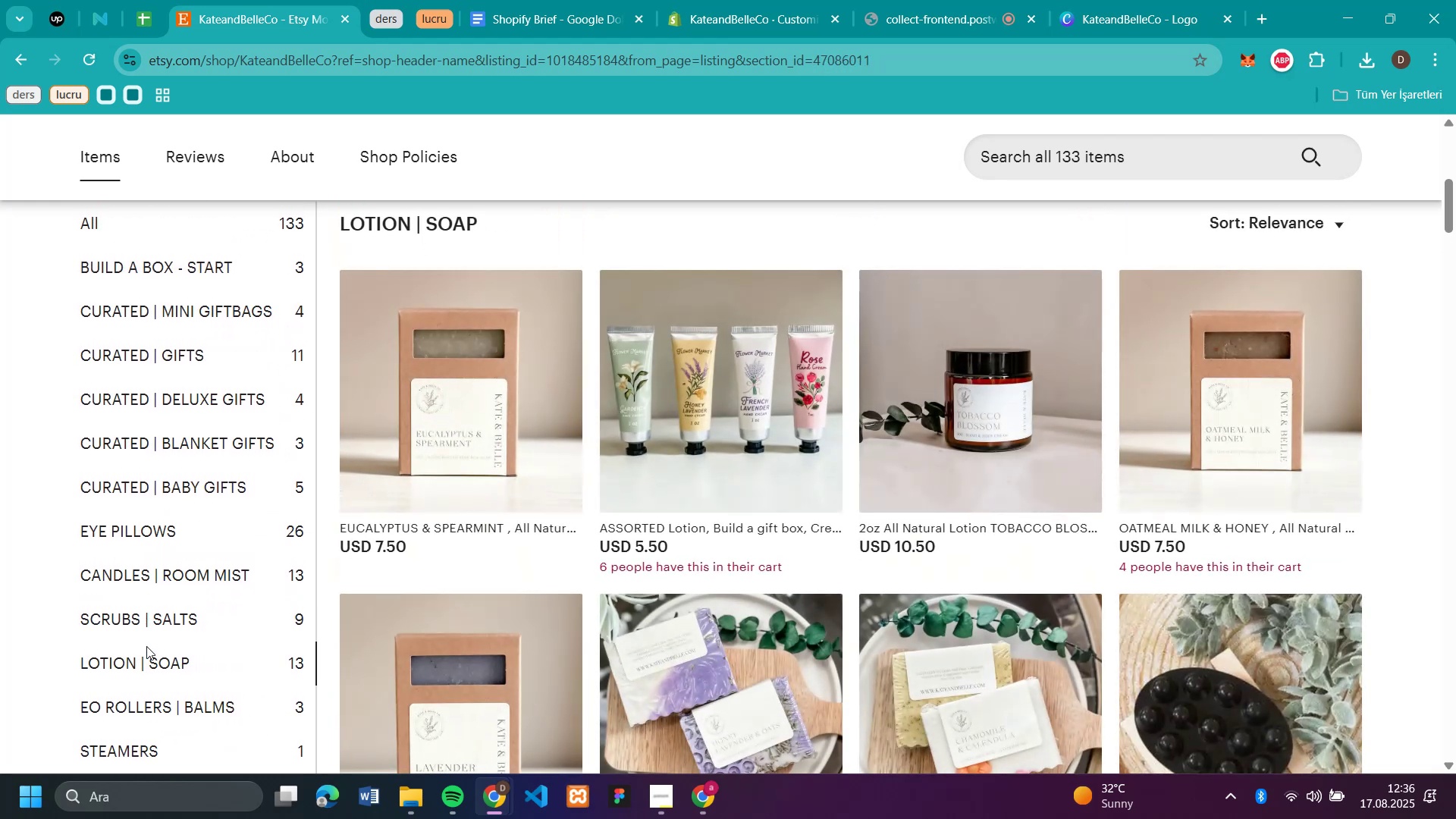 
left_click([159, 620])
 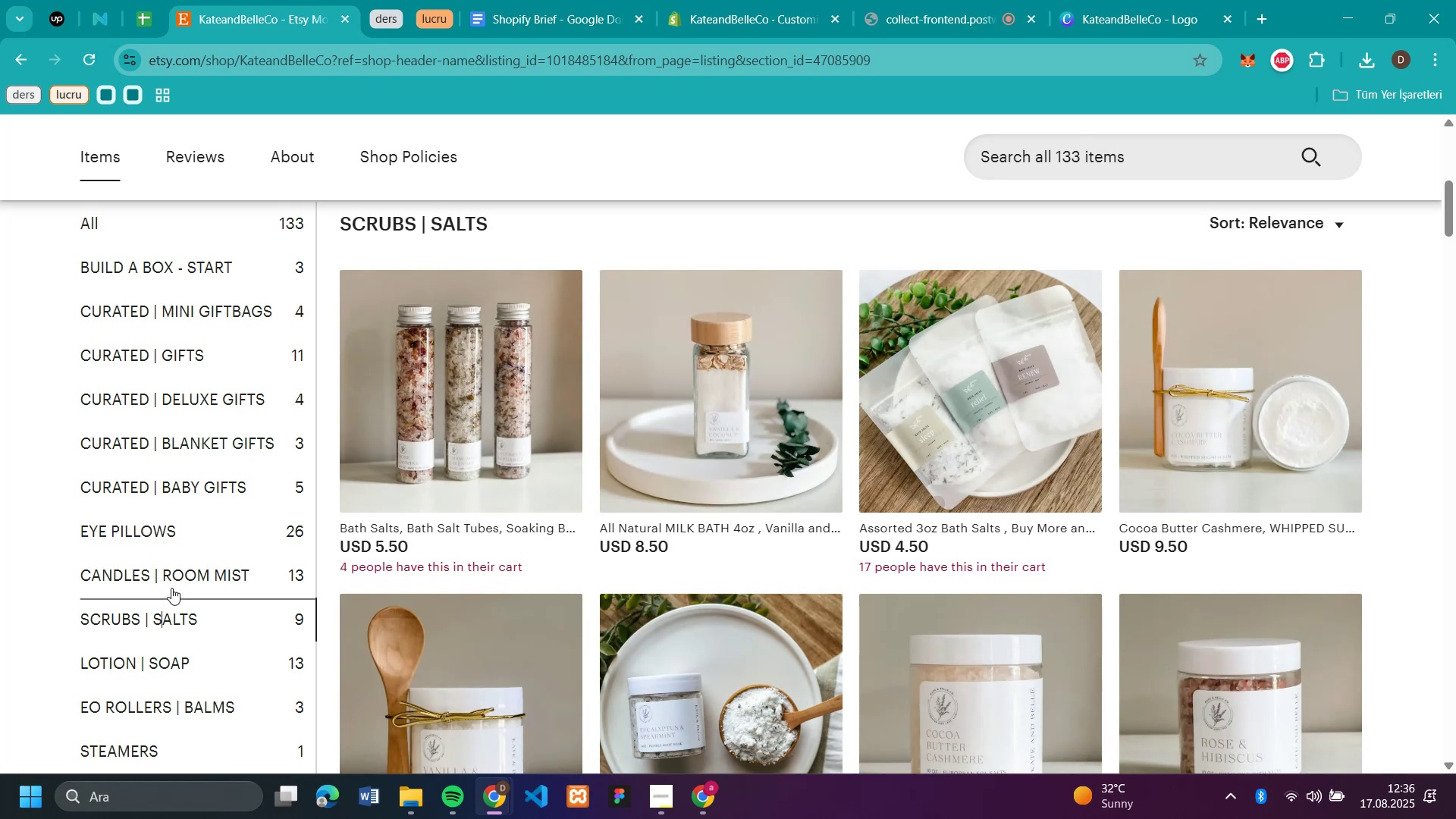 
left_click([179, 572])
 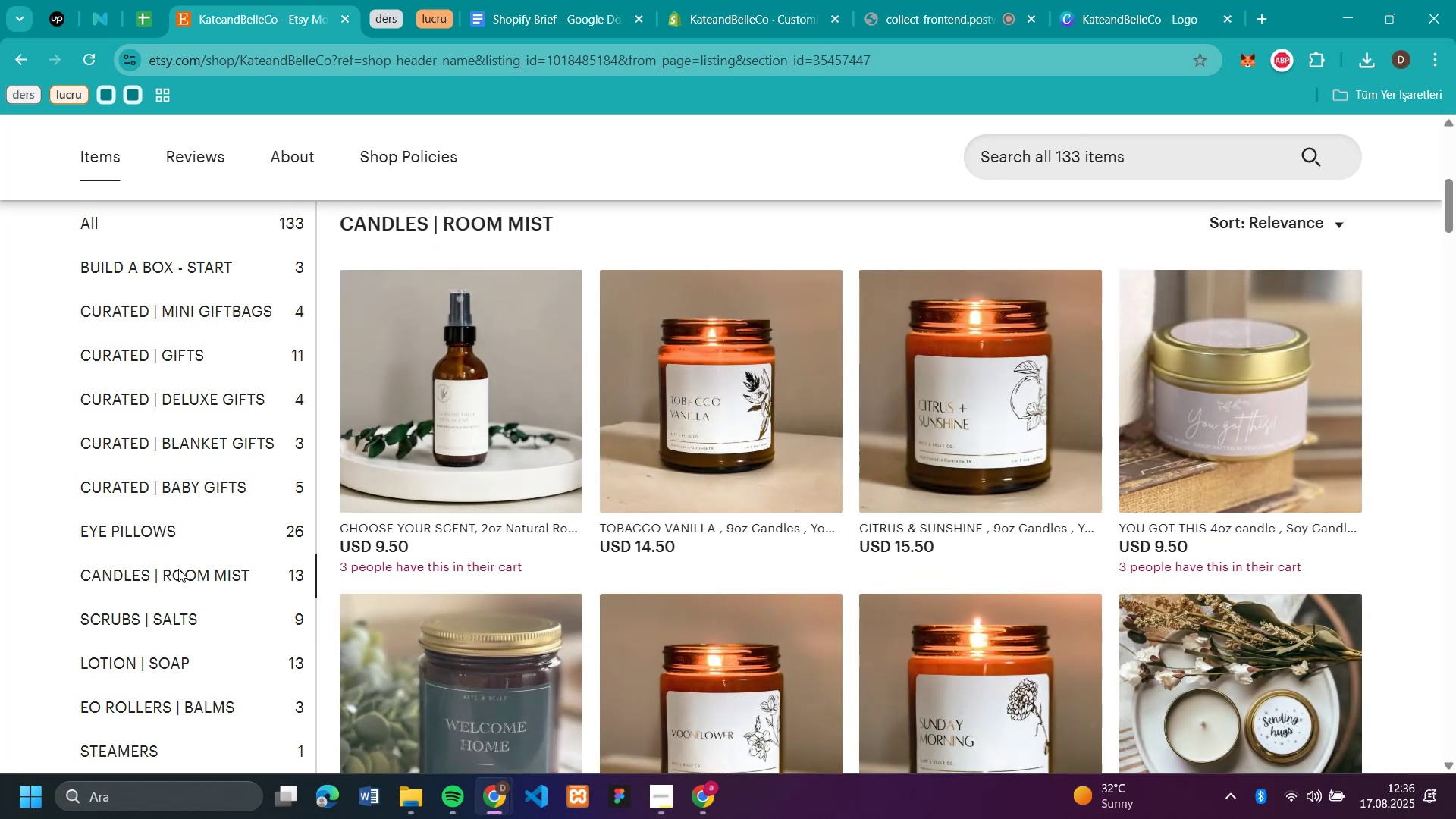 
left_click([151, 532])
 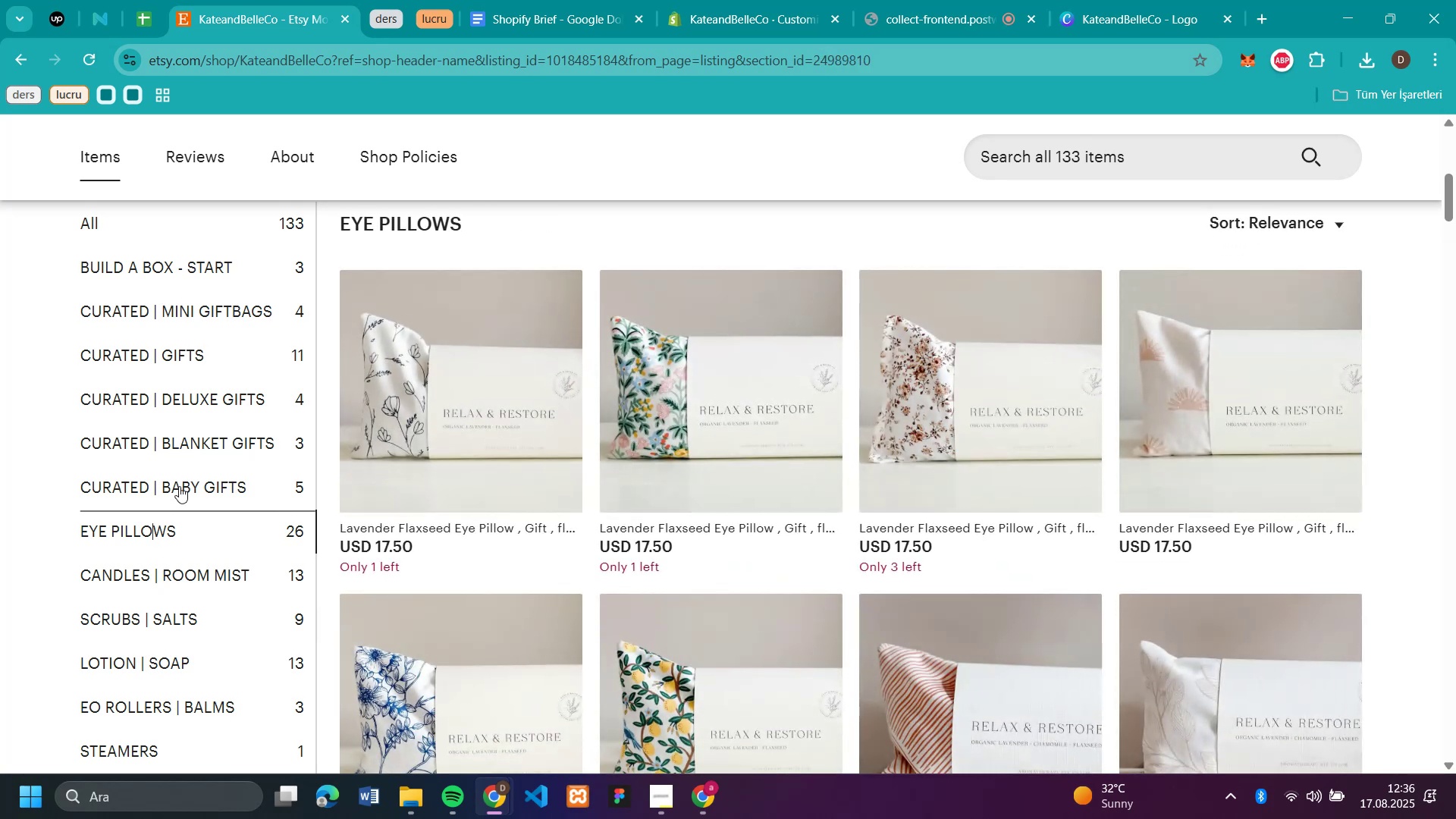 
left_click([179, 486])
 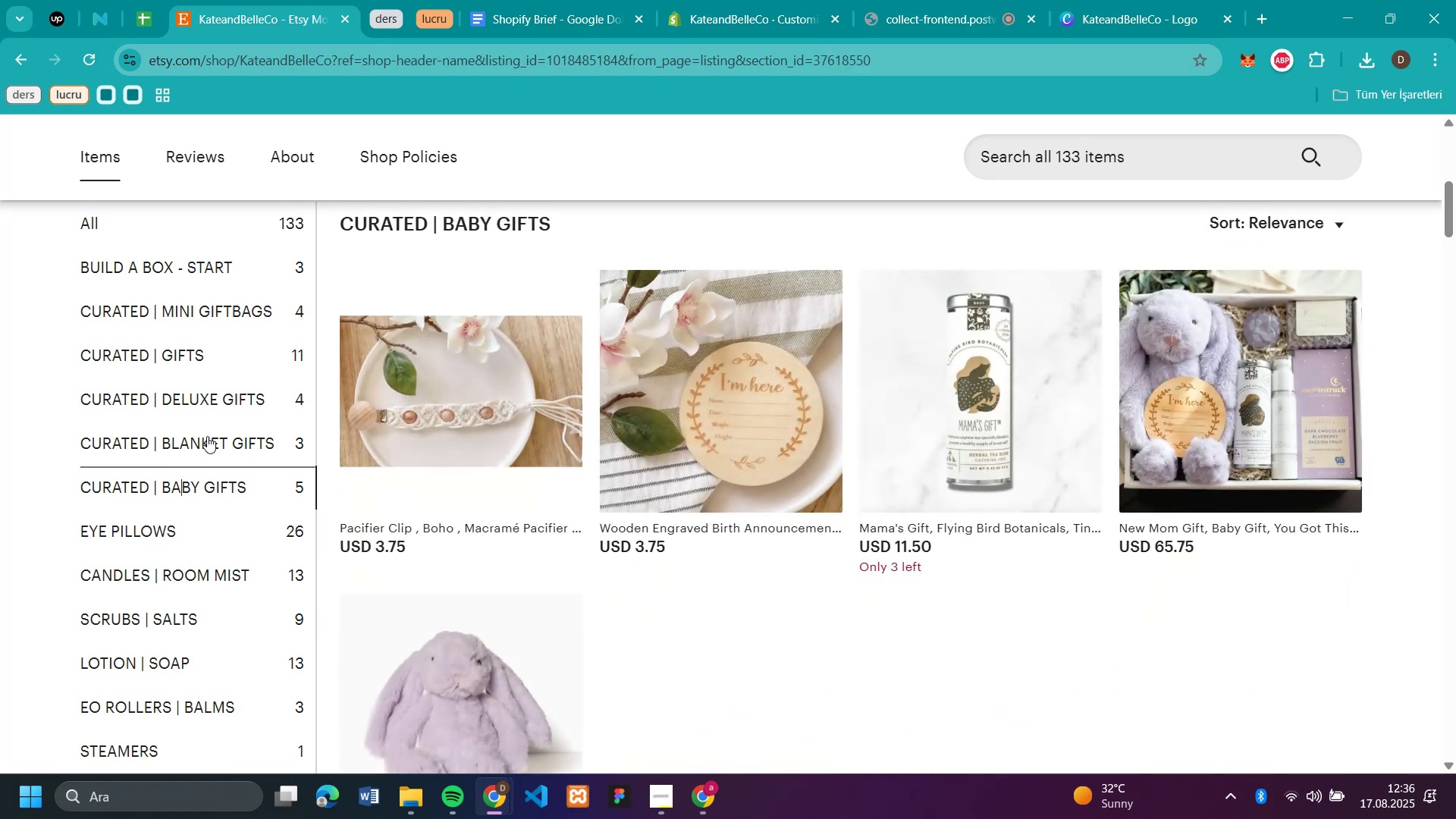 
left_click([207, 436])
 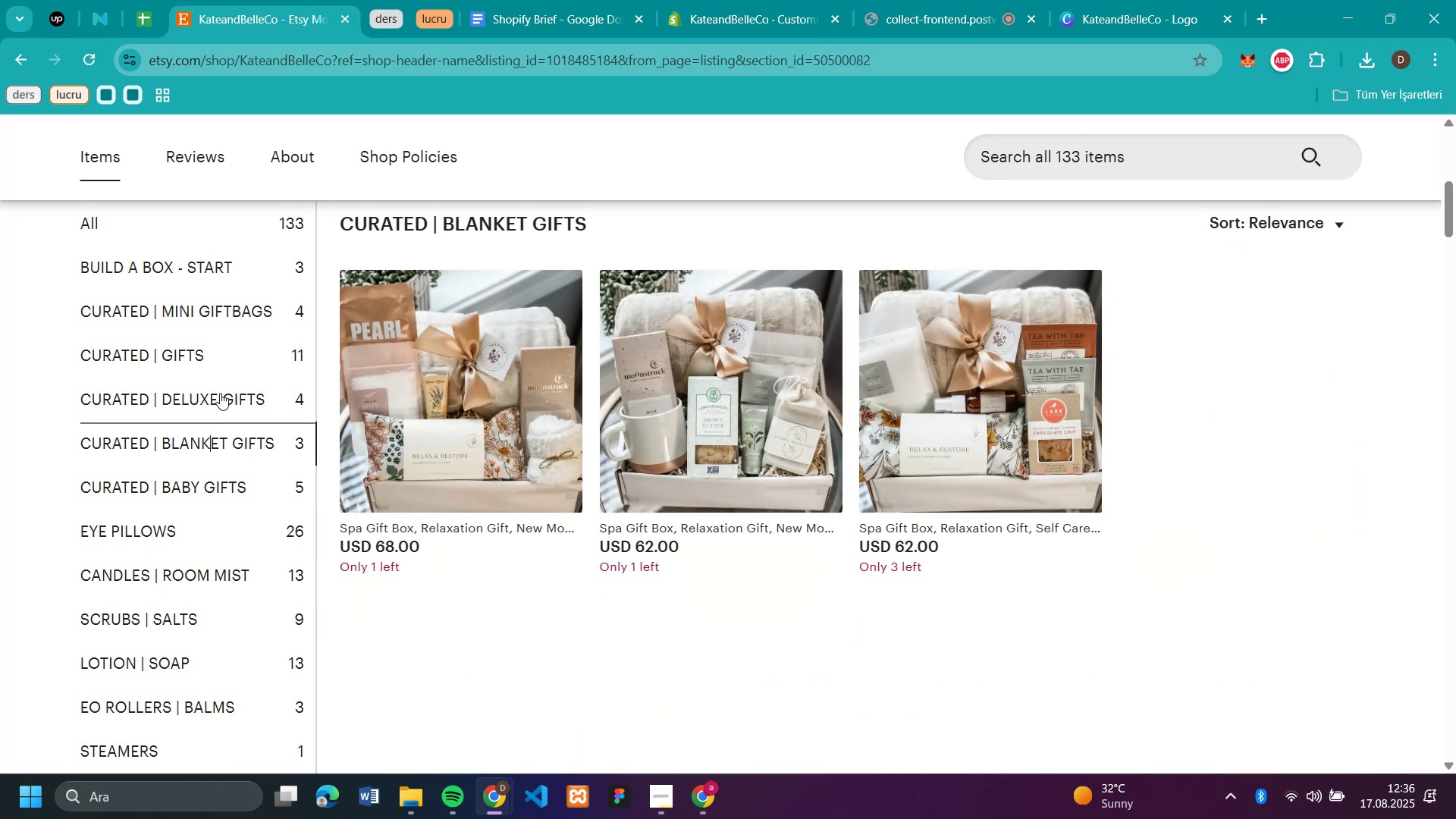 
left_click([220, 393])
 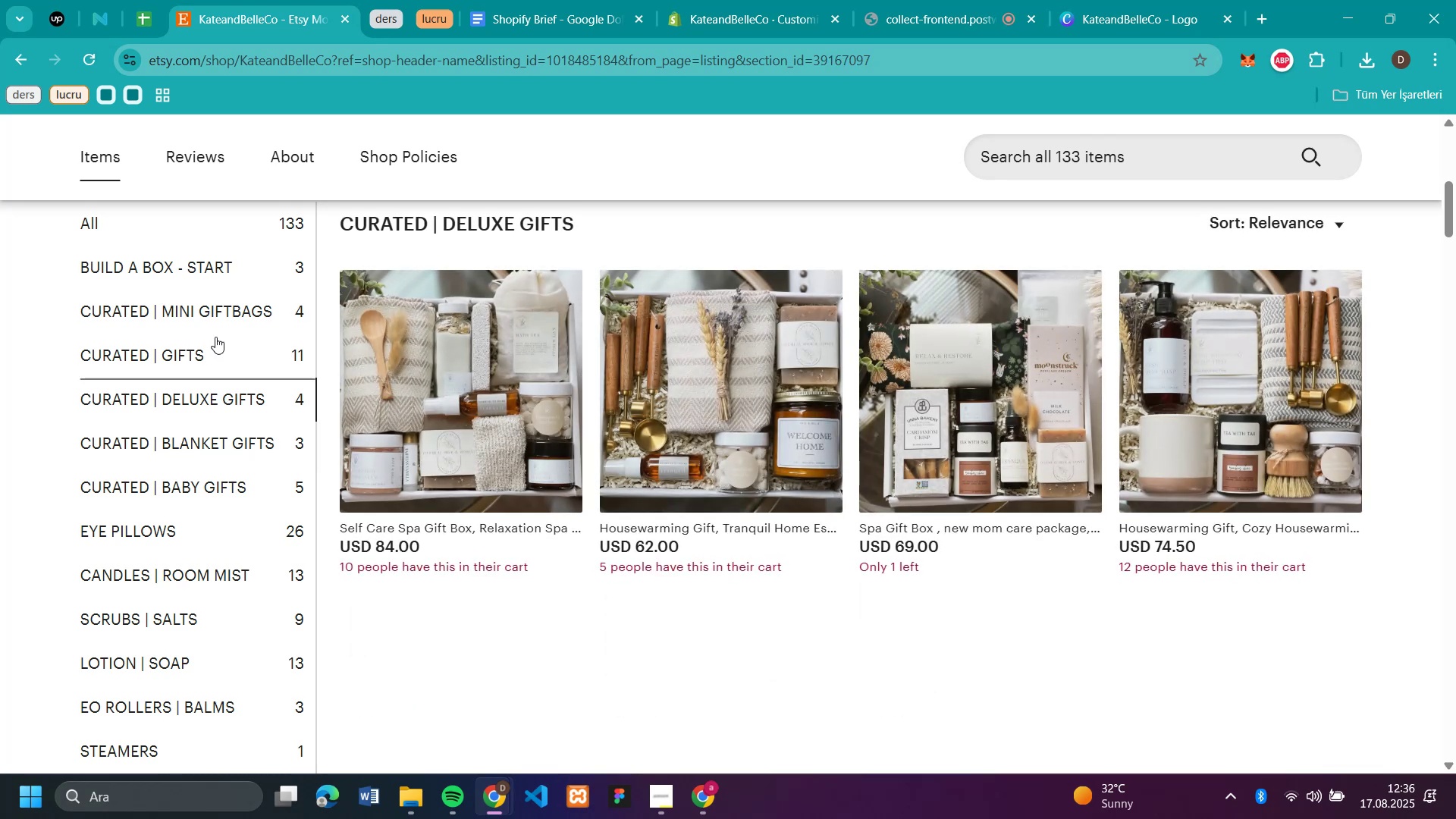 
left_click([213, 342])
 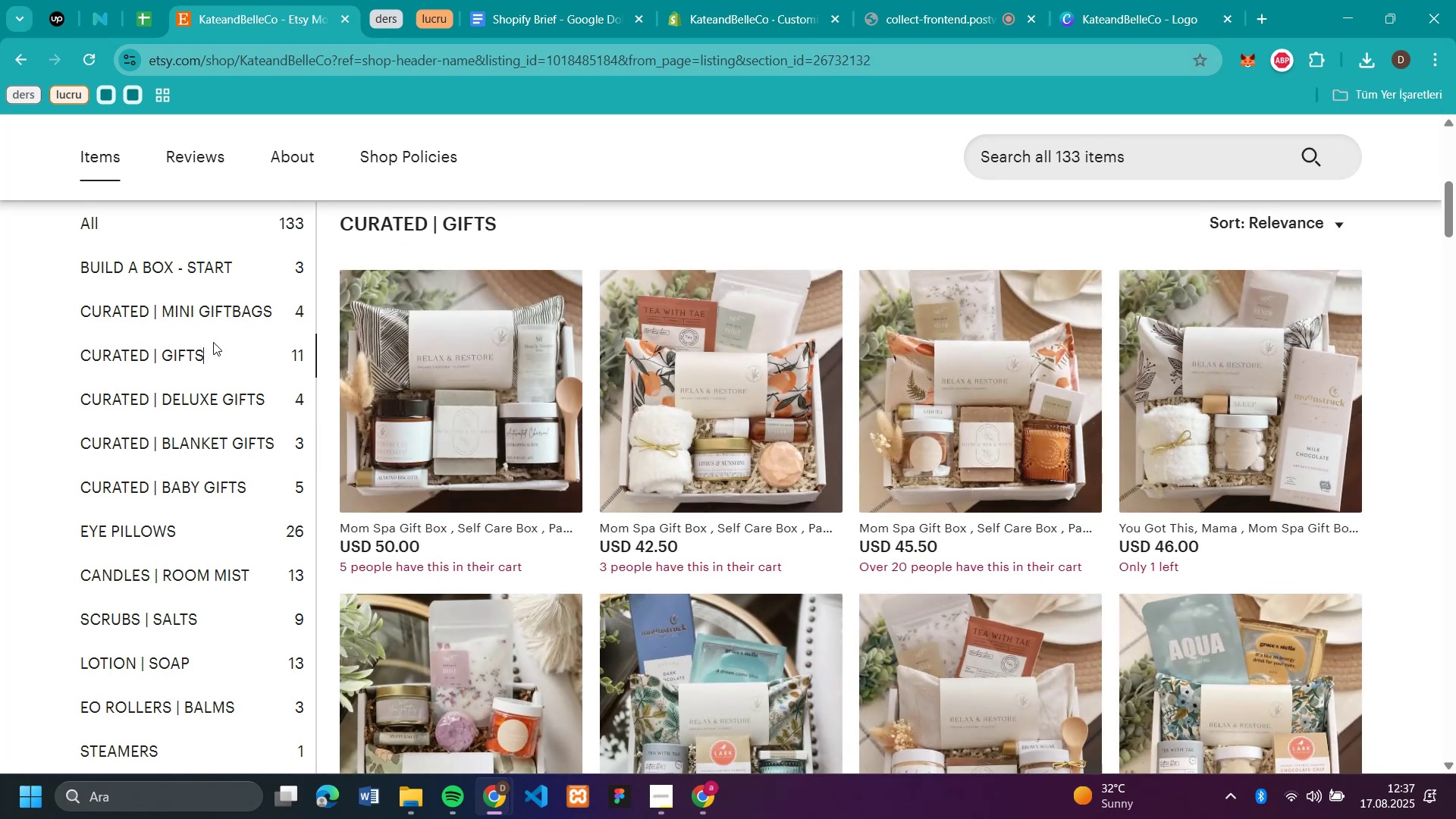 
scroll: coordinate [1057, 449], scroll_direction: down, amount: 3.0
 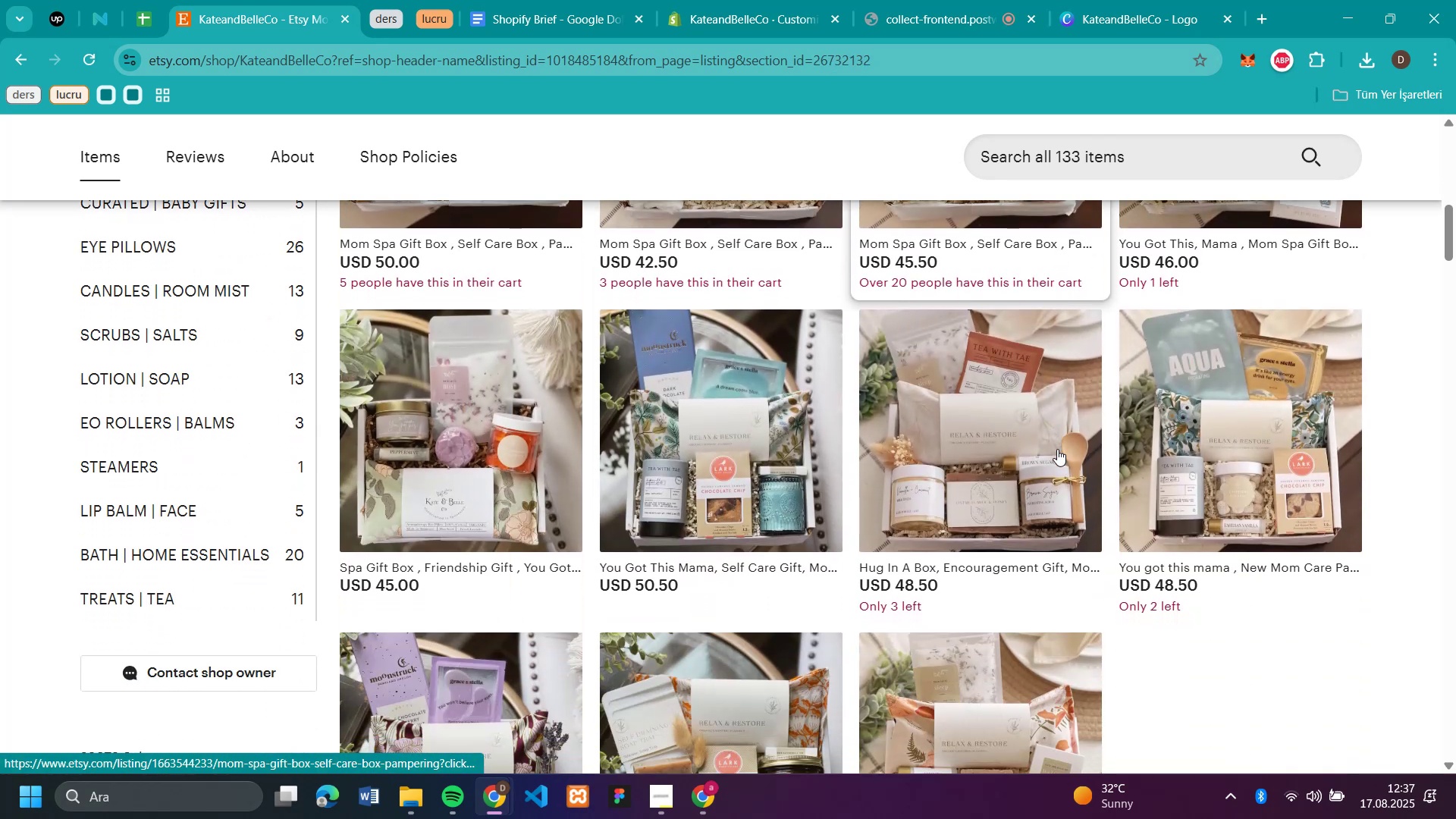 
scroll: coordinate [510, 375], scroll_direction: up, amount: 5.0
 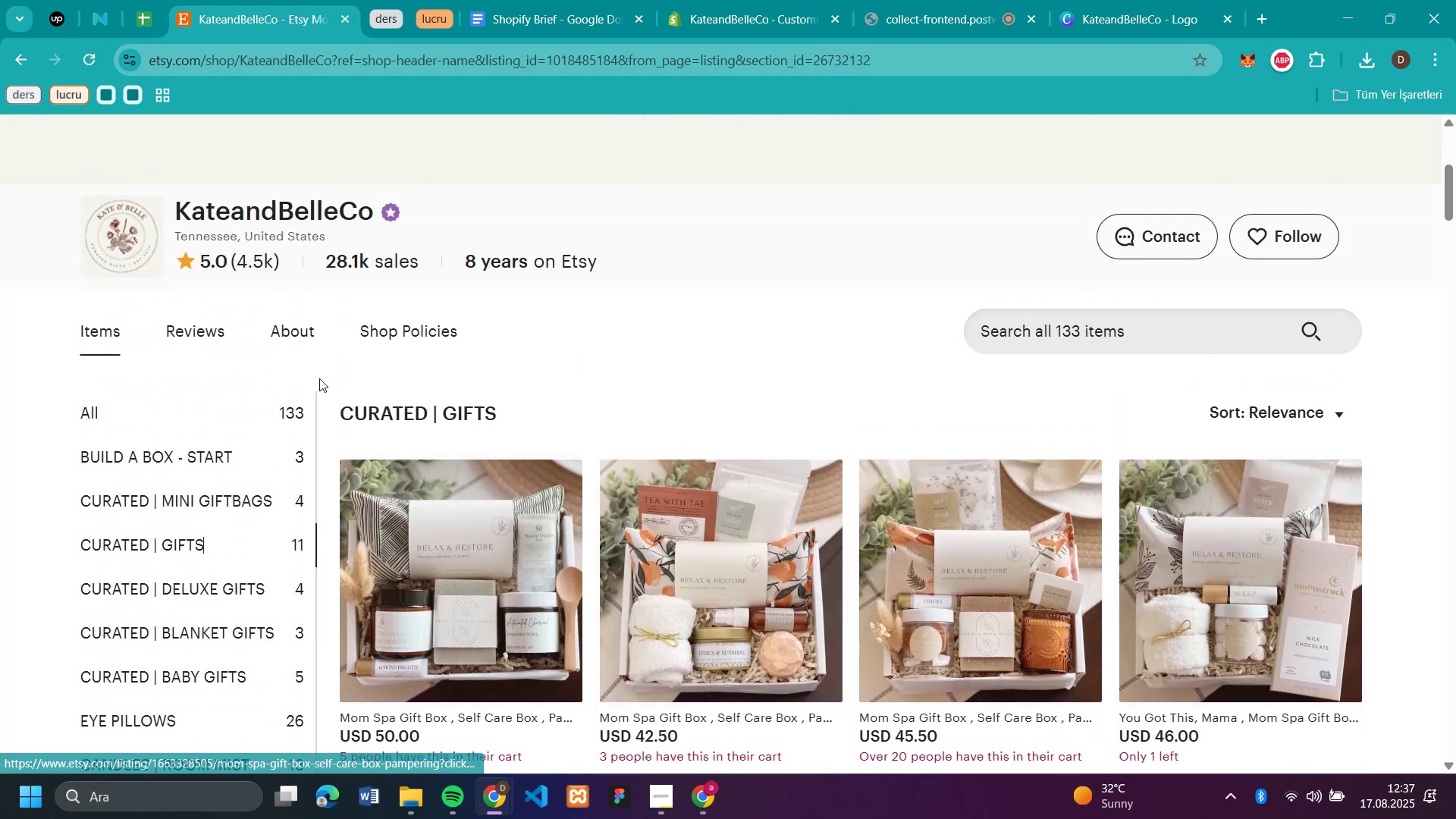 
scroll: coordinate [726, 425], scroll_direction: down, amount: 2.0
 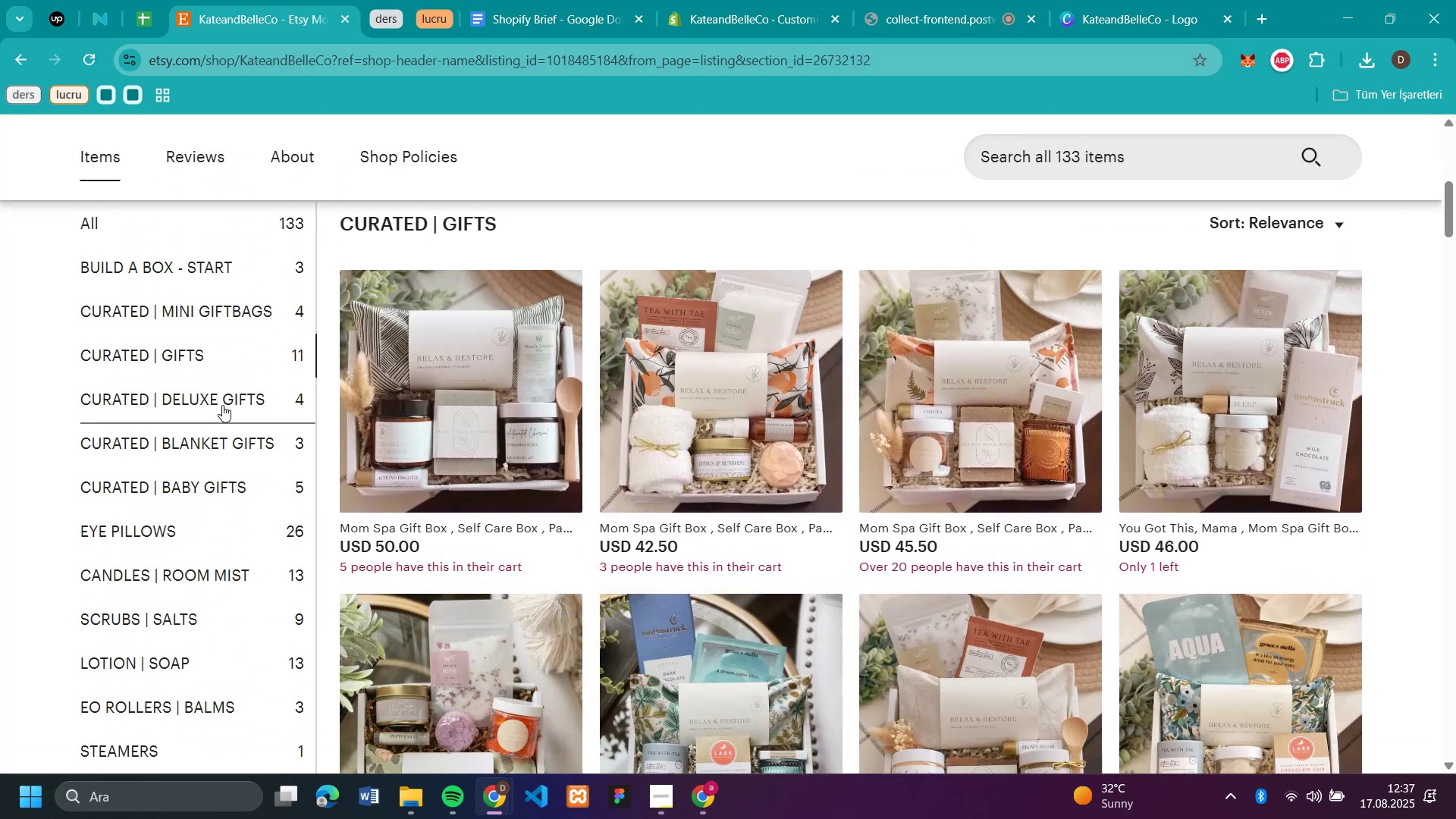 
left_click([223, 399])
 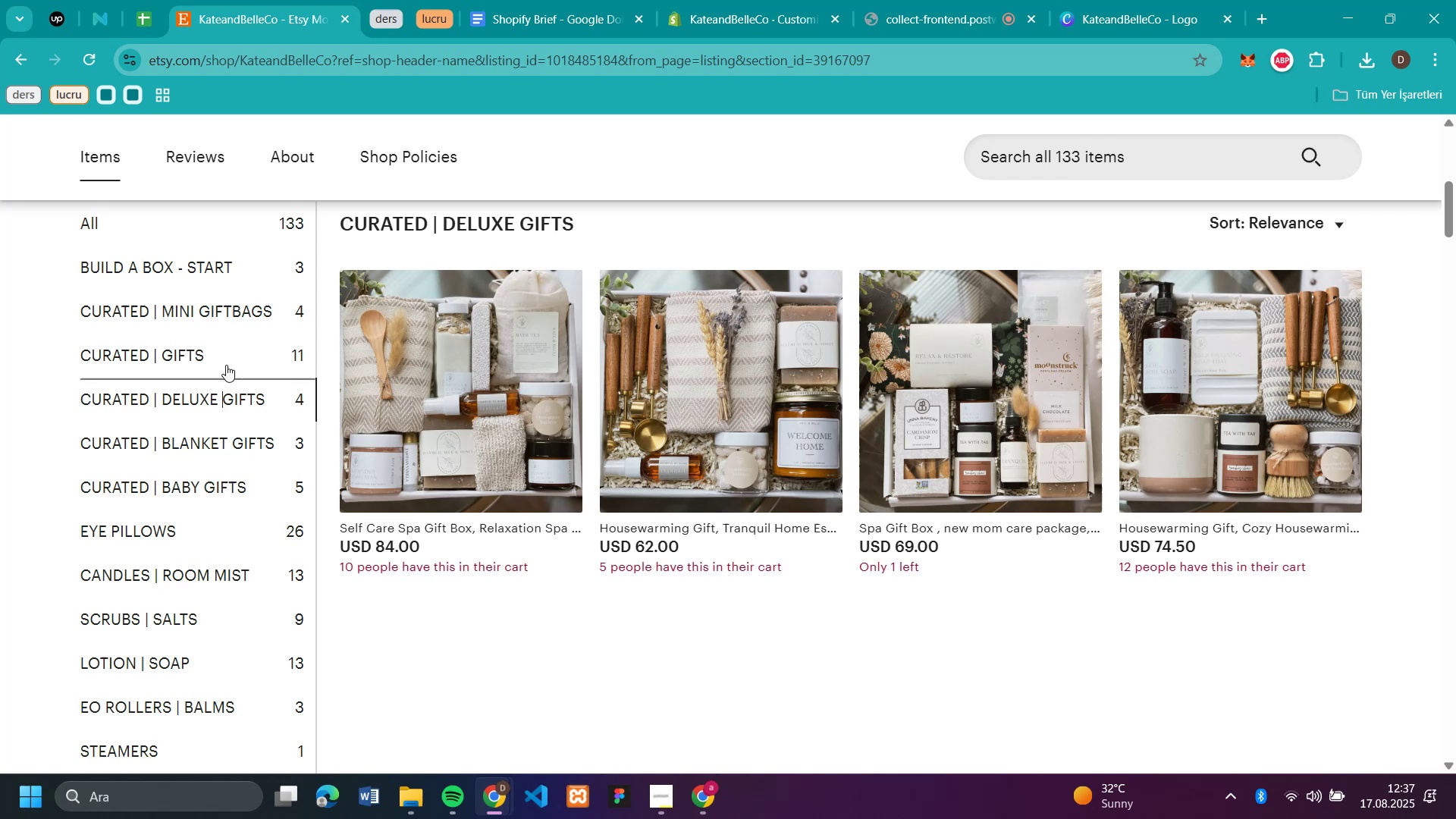 
left_click([226, 365])
 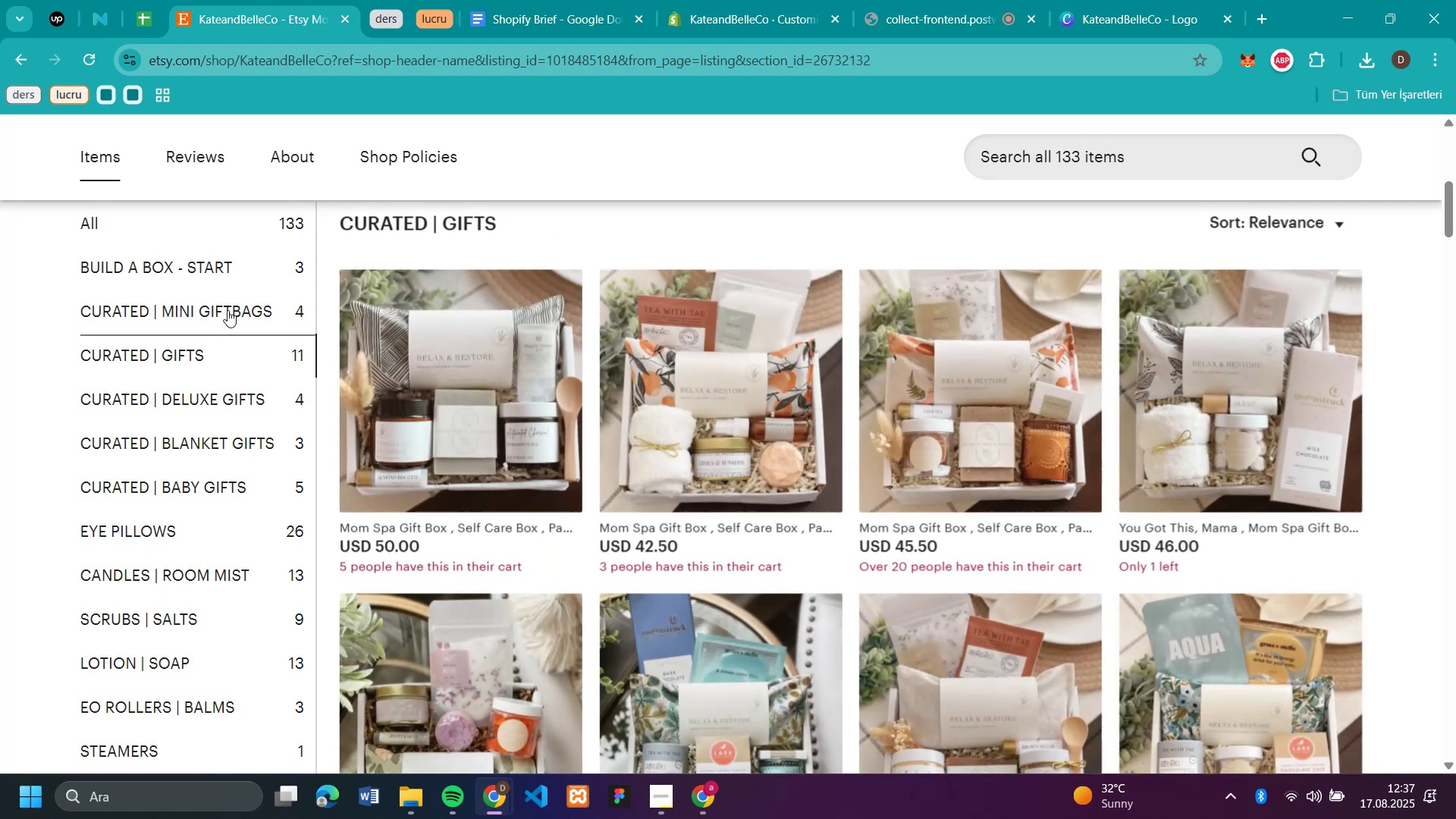 
left_click([228, 310])
 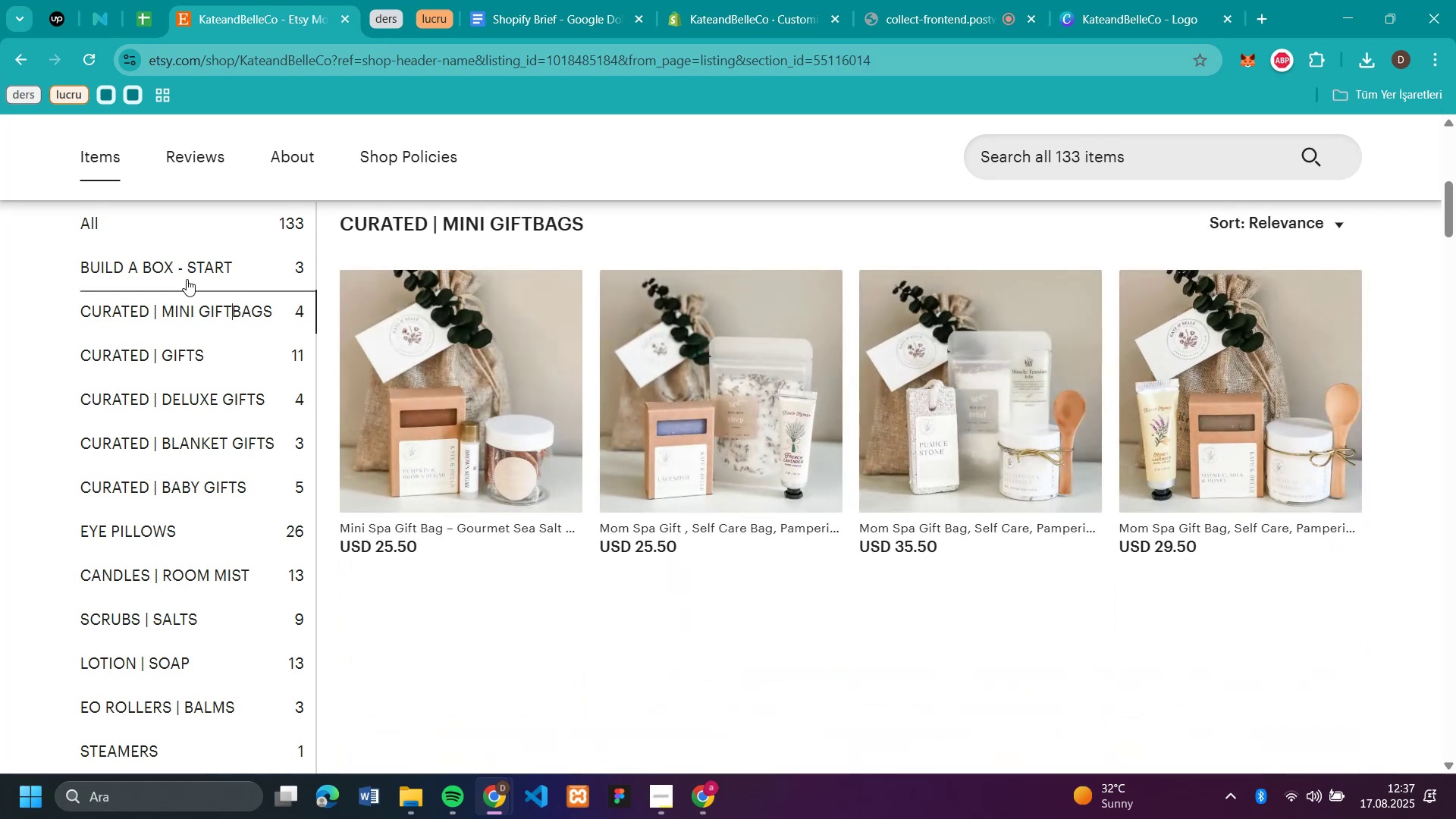 
left_click([183, 265])
 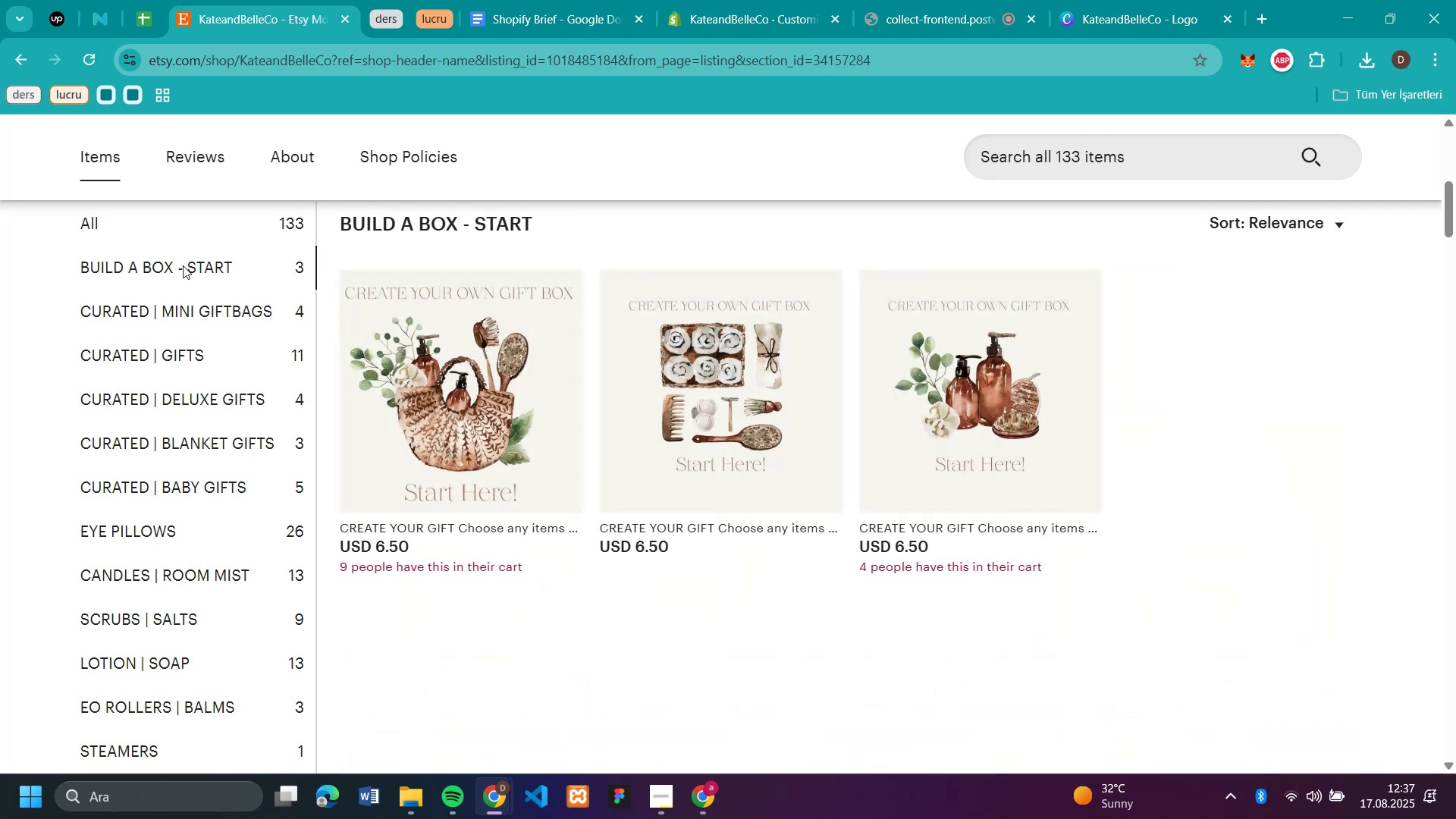 
scroll: coordinate [667, 282], scroll_direction: up, amount: 2.0
 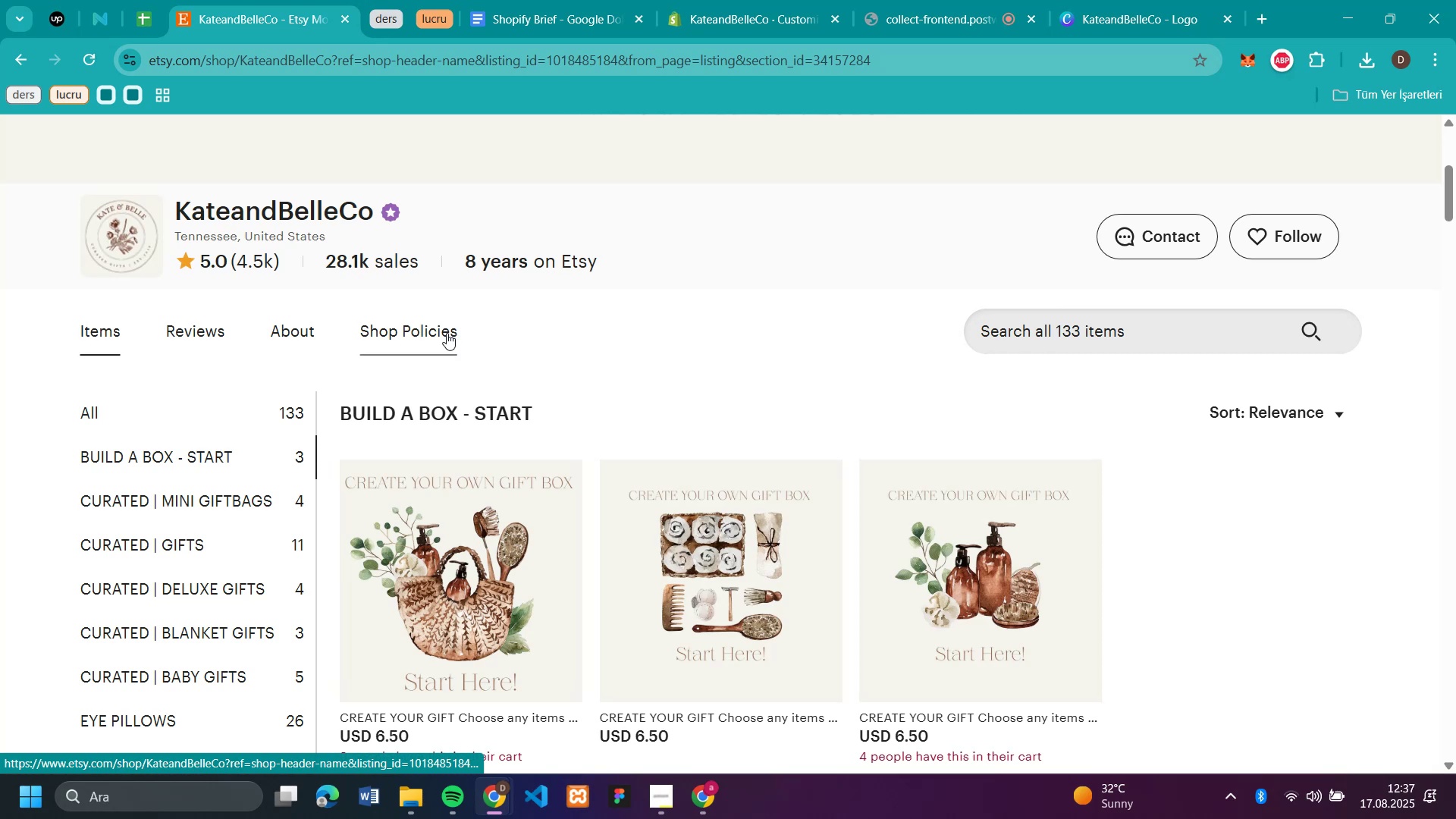 
left_click([282, 331])
 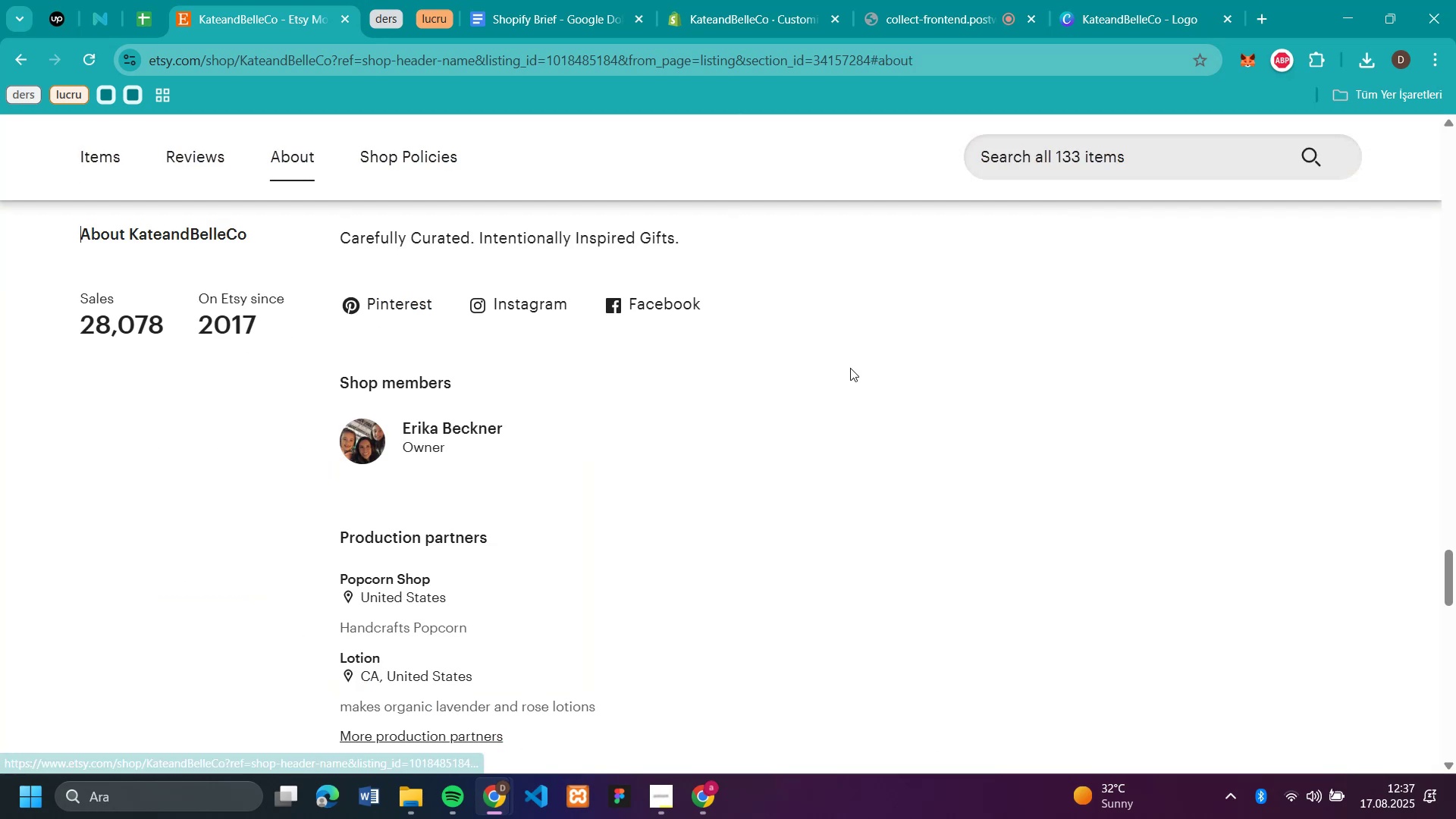 
scroll: coordinate [850, 368], scroll_direction: none, amount: 0.0
 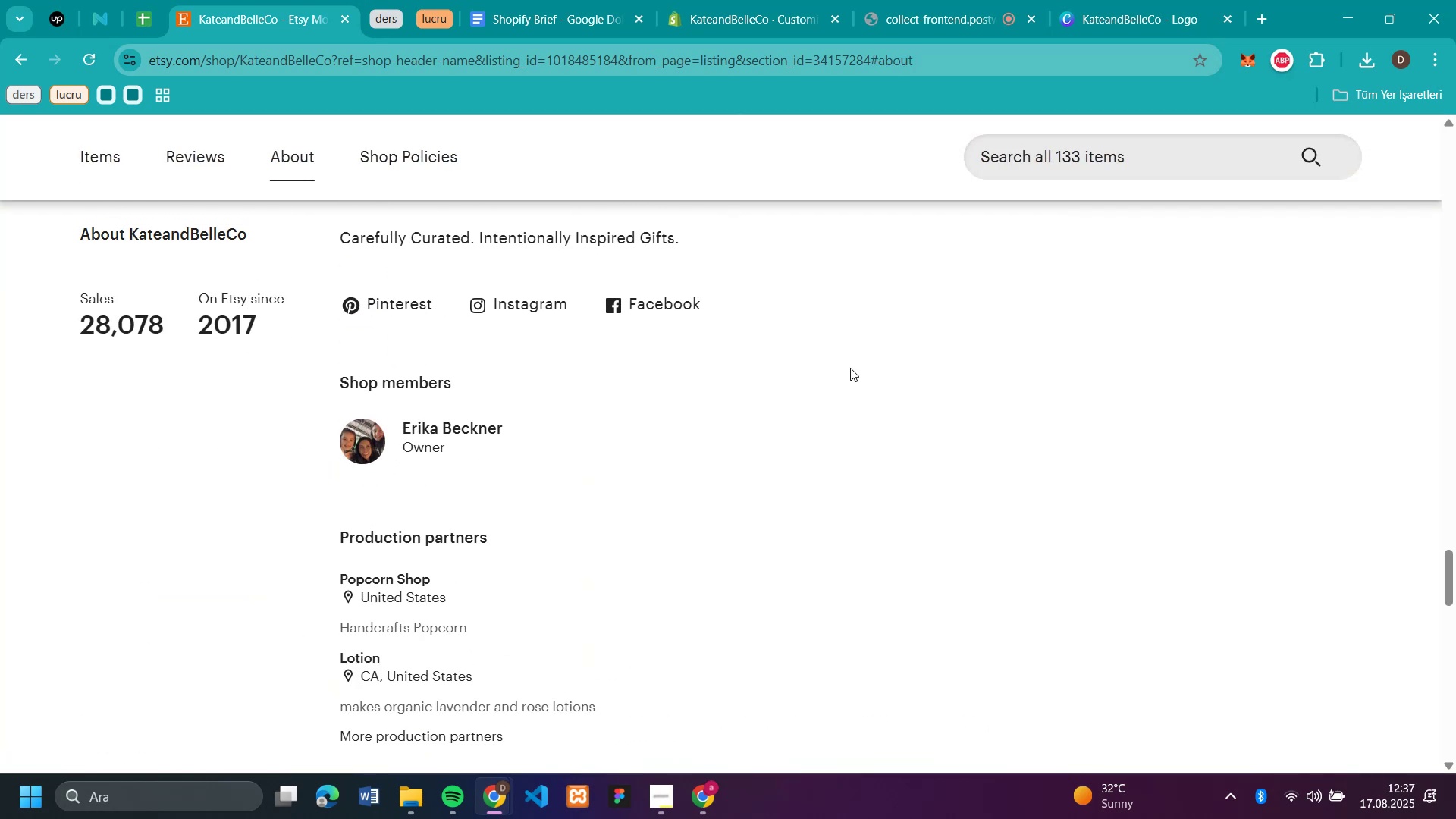 
scroll: coordinate [850, 368], scroll_direction: up, amount: 1.0
 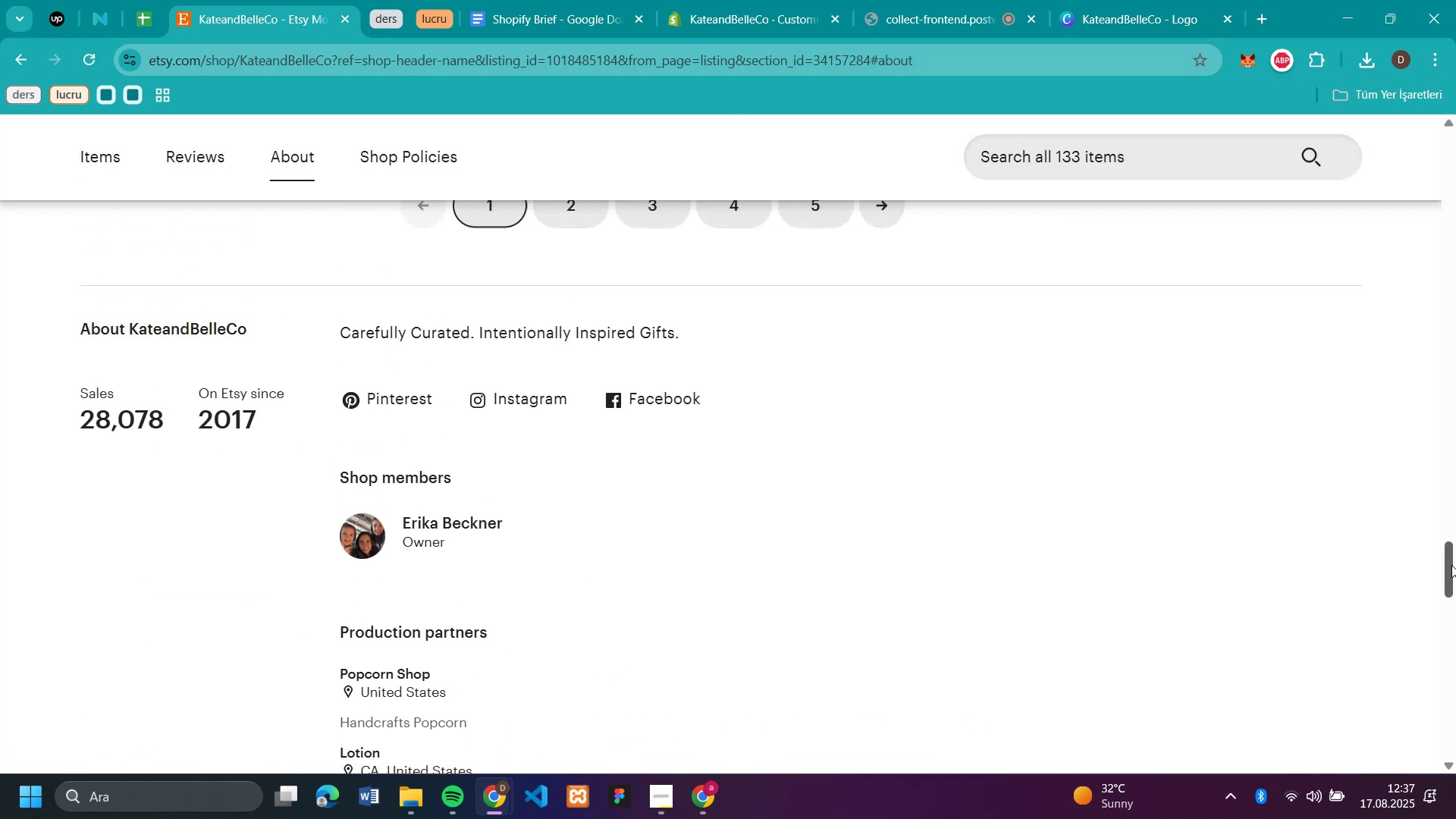 
left_click_drag(start_coordinate=[1448, 568], to_coordinate=[1449, 184])
 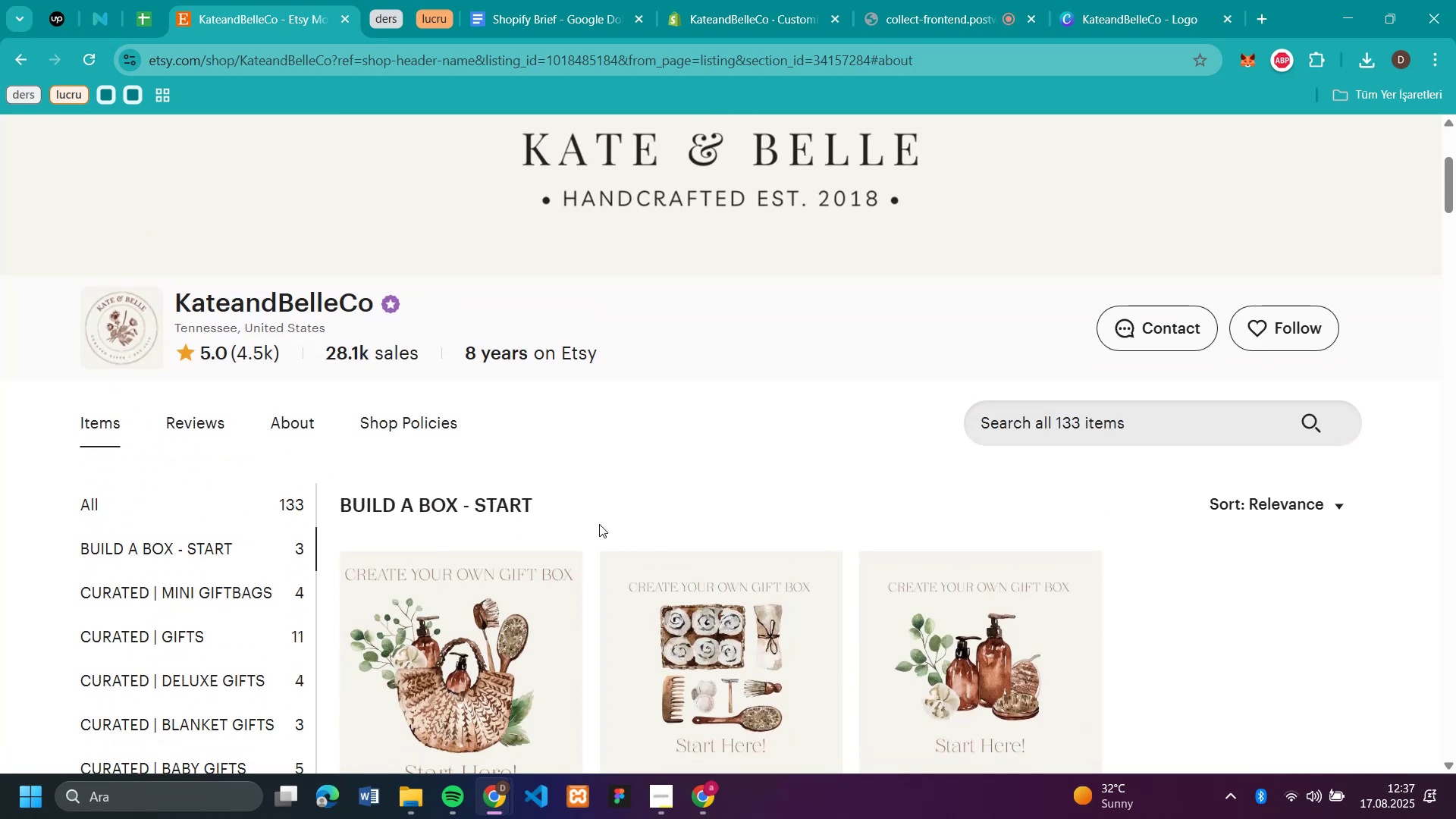 
scroll: coordinate [693, 508], scroll_direction: up, amount: 3.0
 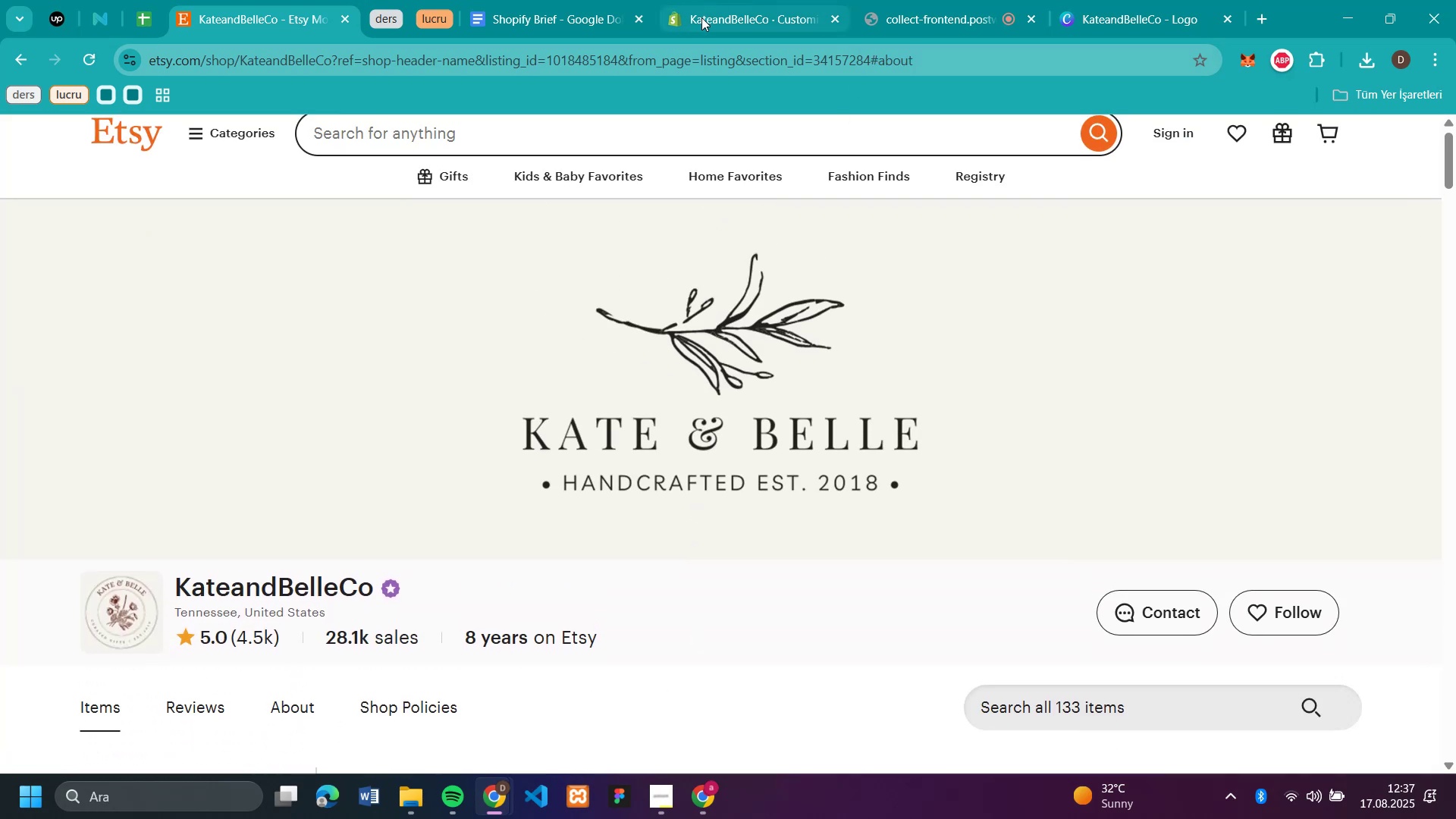 
left_click([728, 12])
 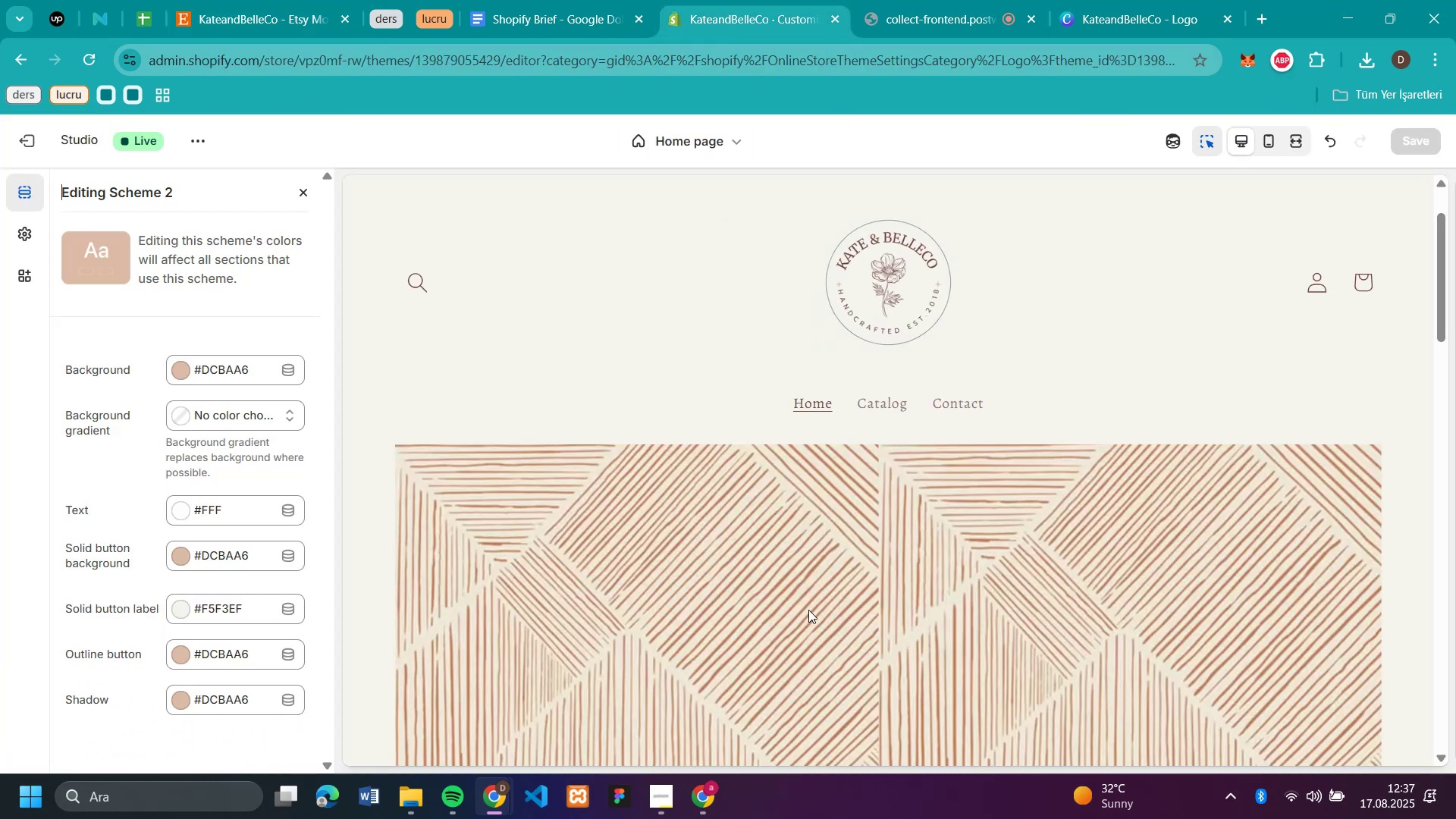 
scroll: coordinate [808, 610], scroll_direction: down, amount: 6.0
 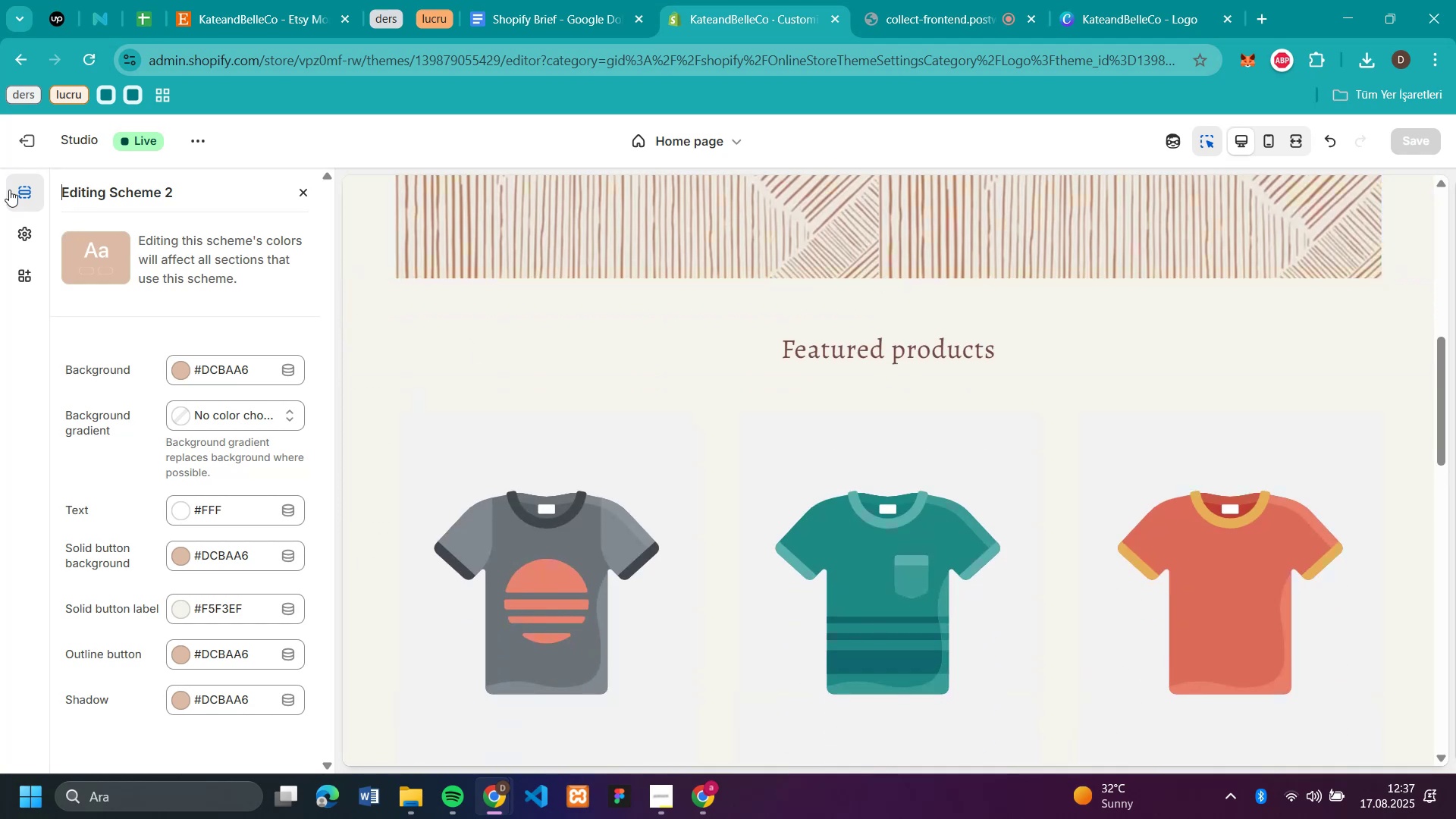 
left_click([25, 177])
 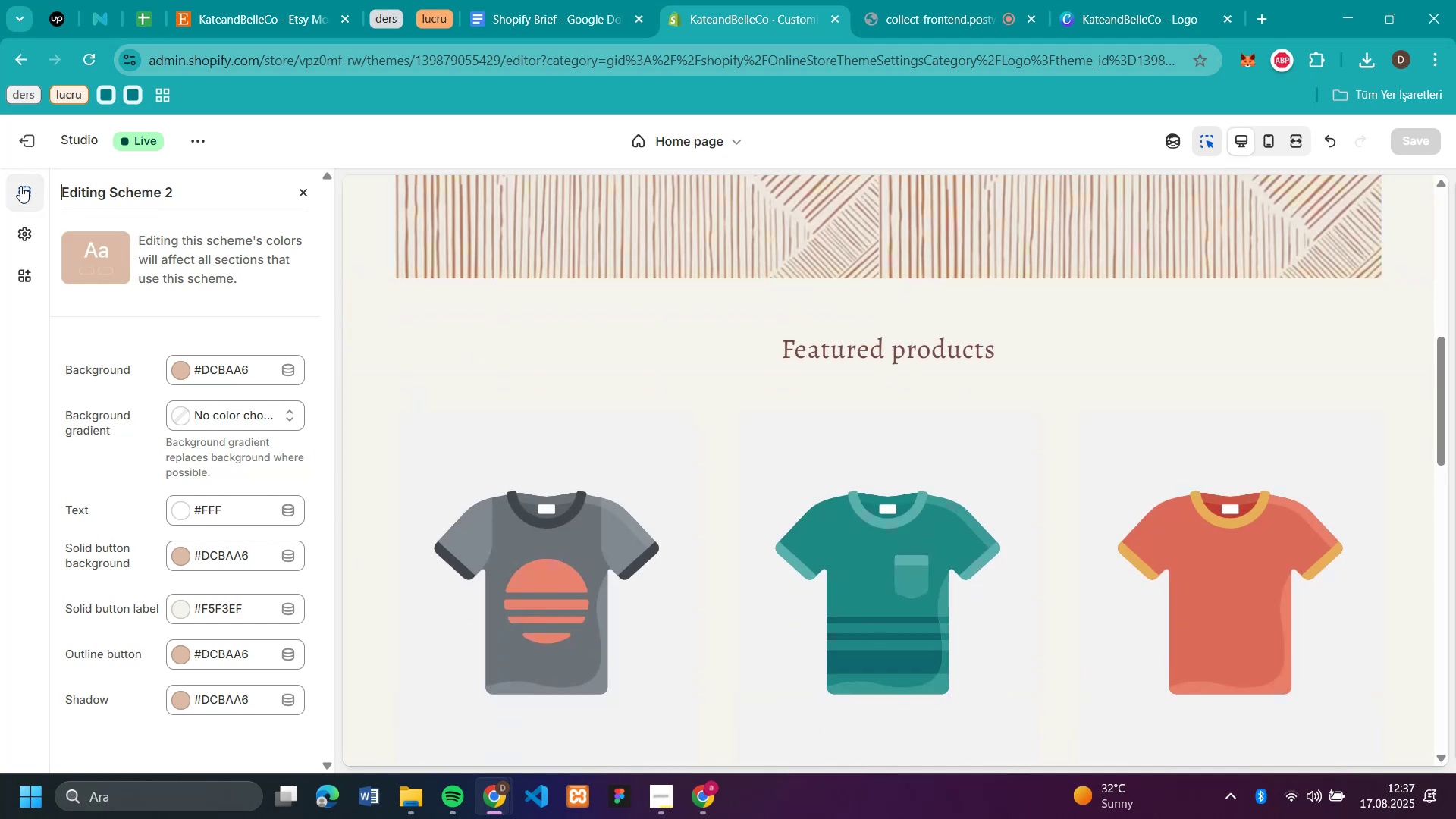 
left_click([20, 186])
 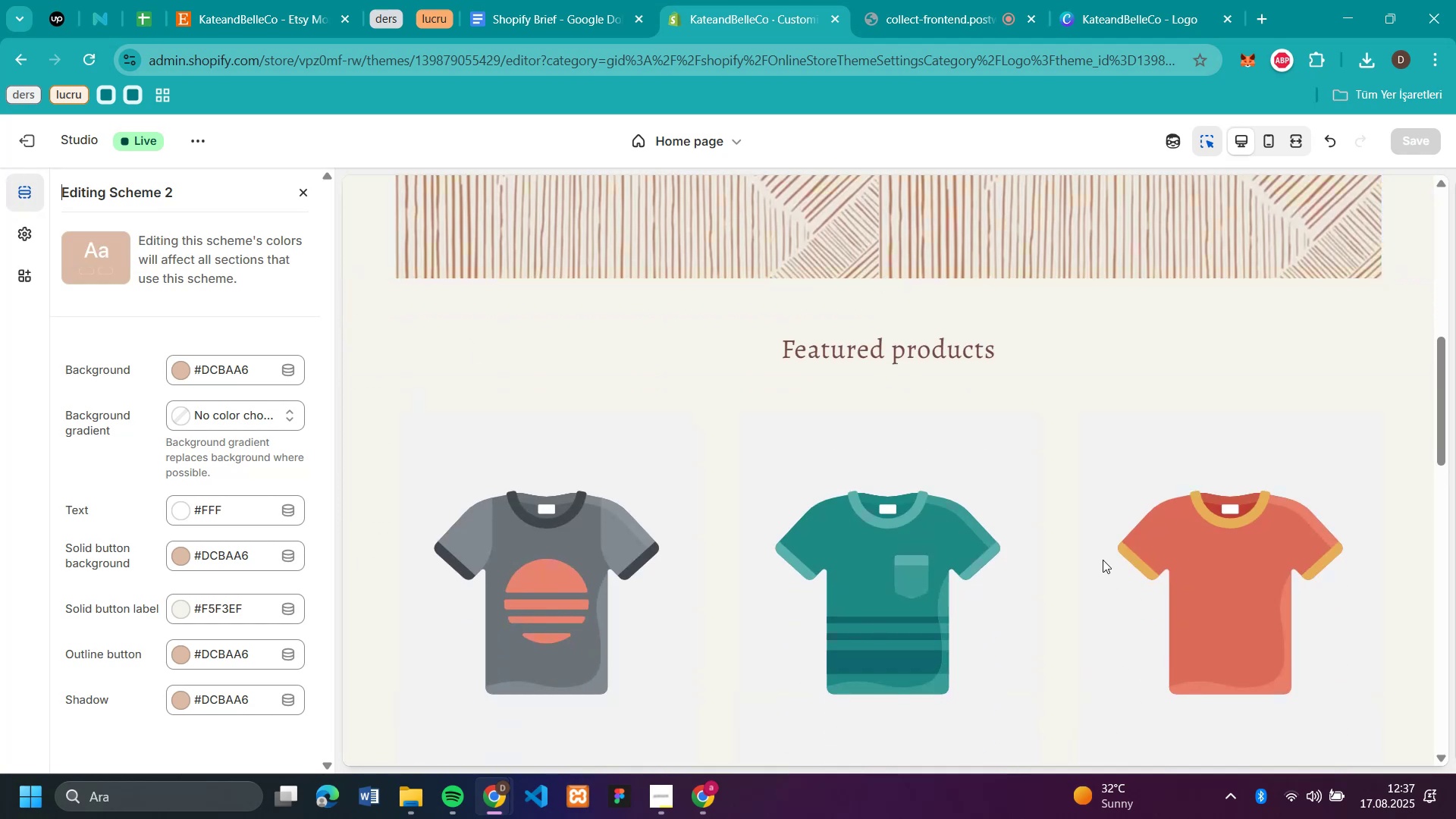 
scroll: coordinate [1329, 562], scroll_direction: down, amount: 1.0
 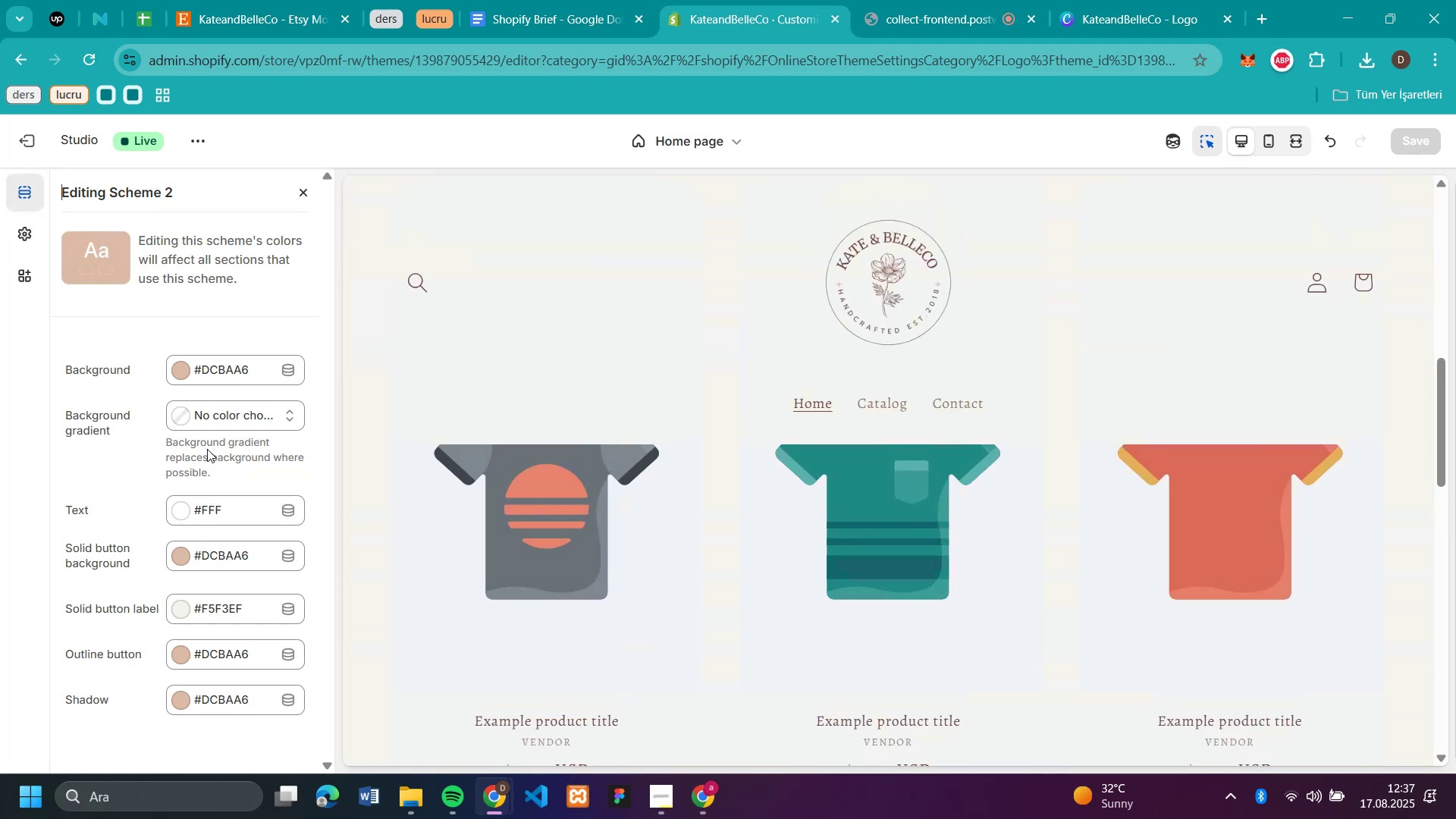 
scroll: coordinate [703, 441], scroll_direction: up, amount: 6.0
 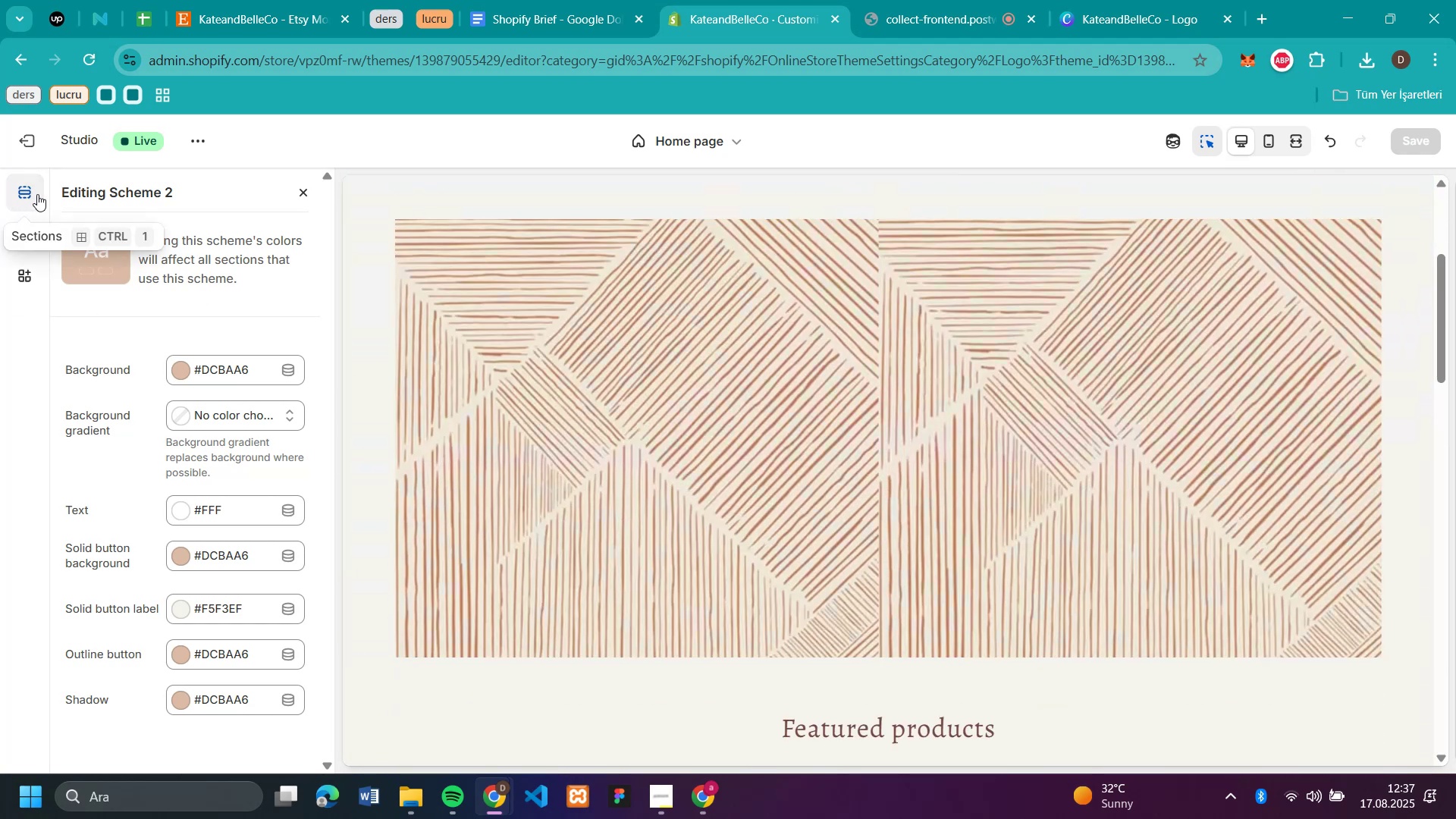 
left_click([28, 187])
 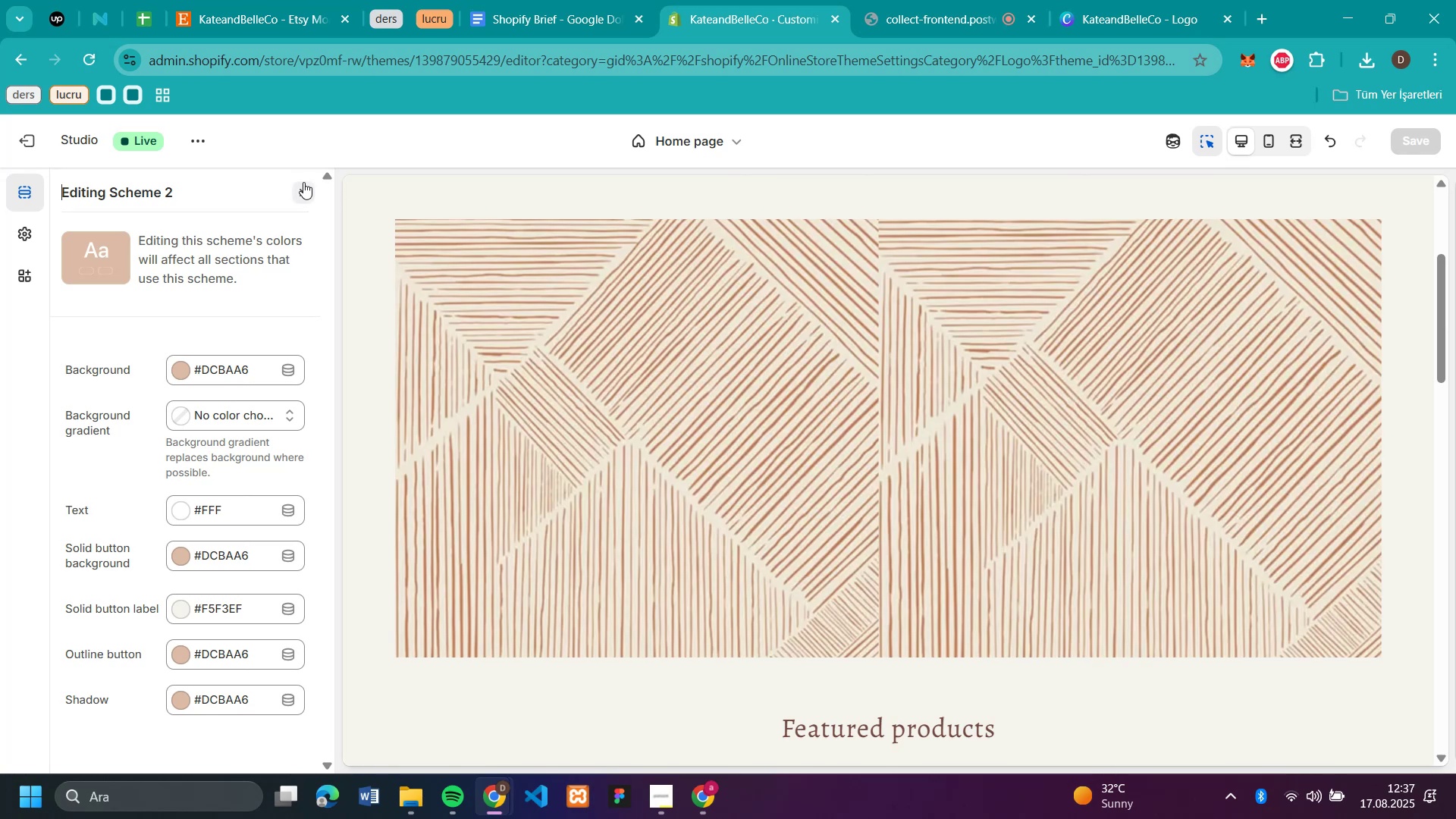 
left_click([303, 182])
 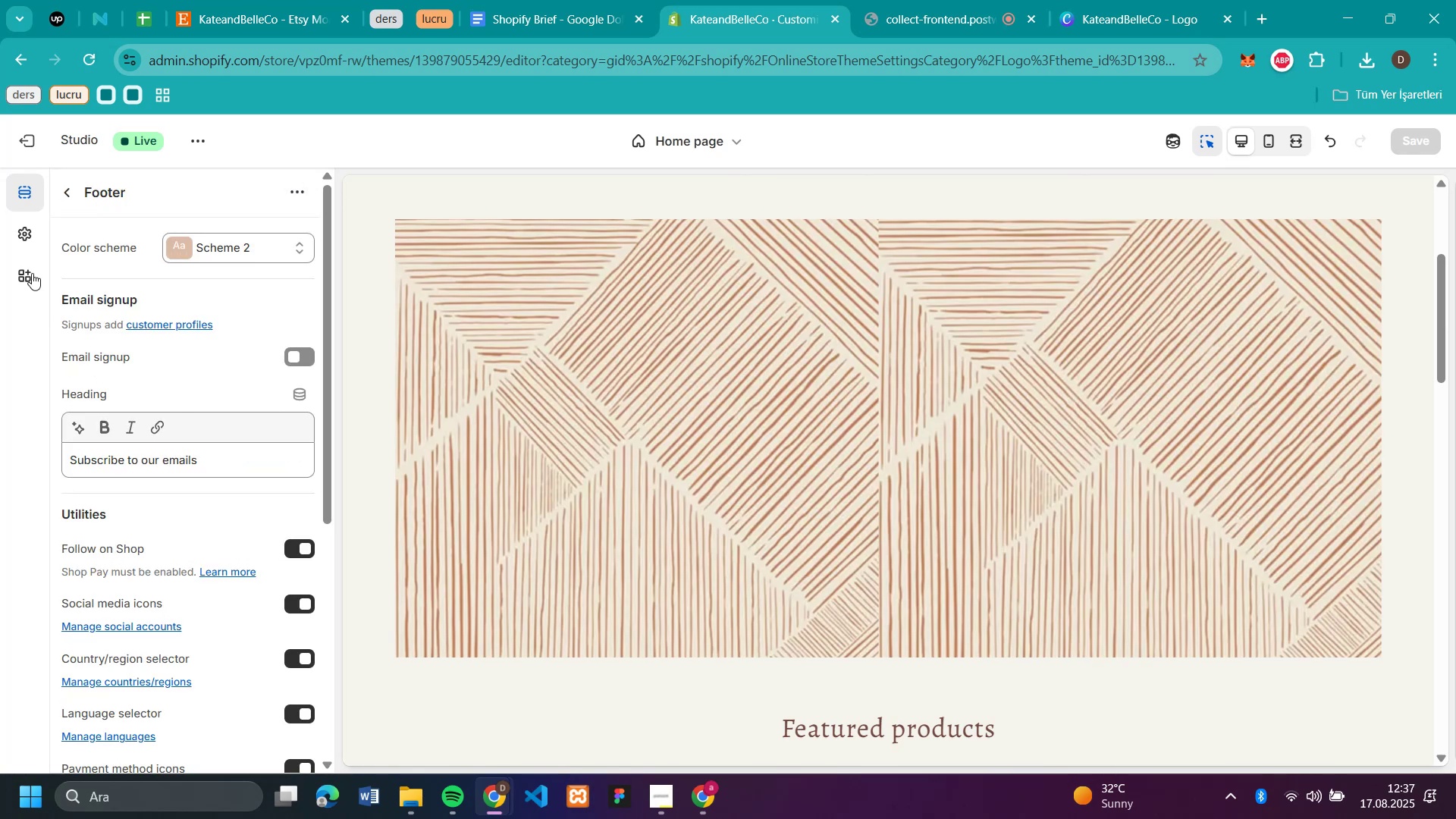 
left_click([66, 193])
 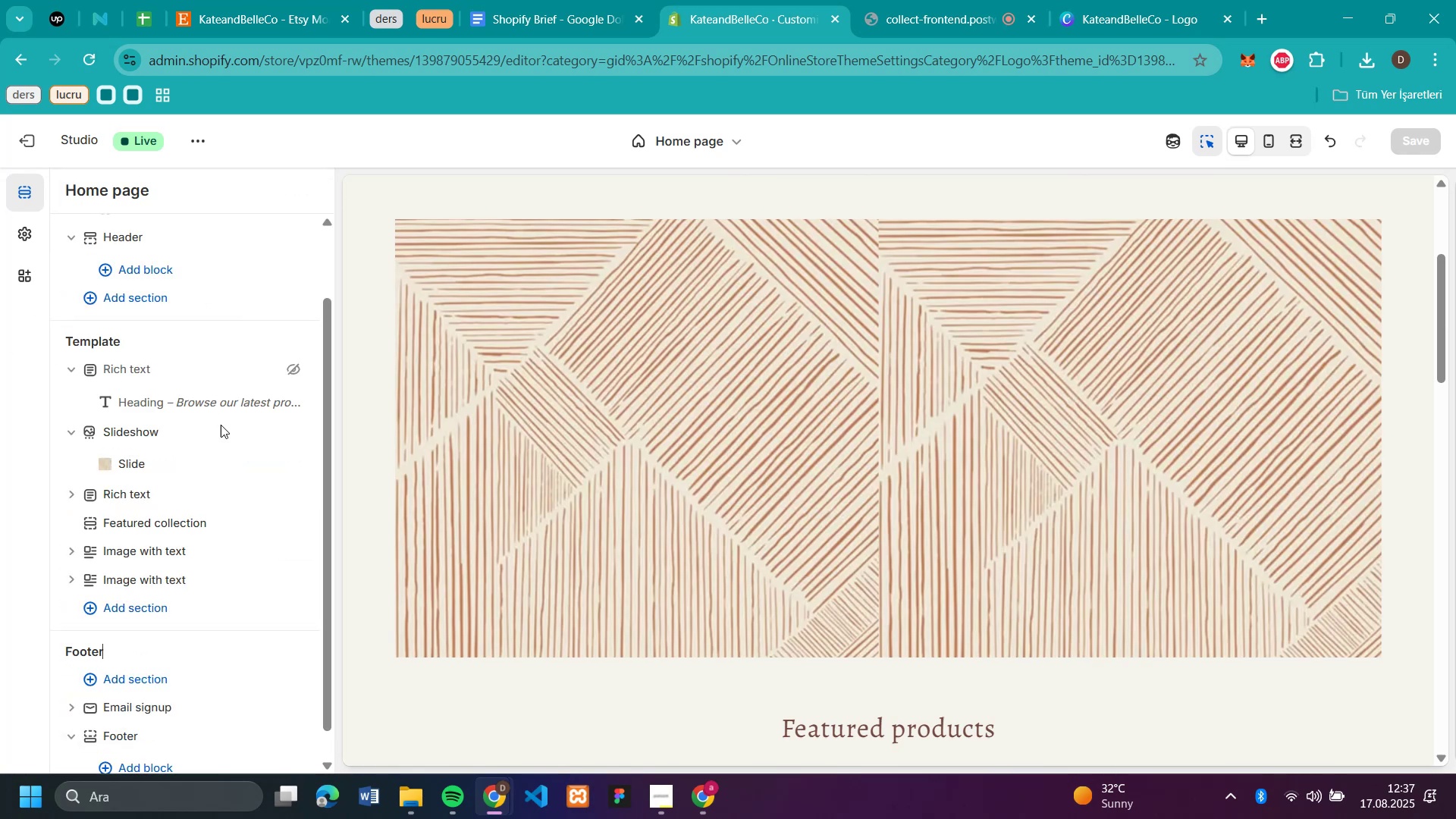 
scroll: coordinate [916, 491], scroll_direction: up, amount: 13.0
 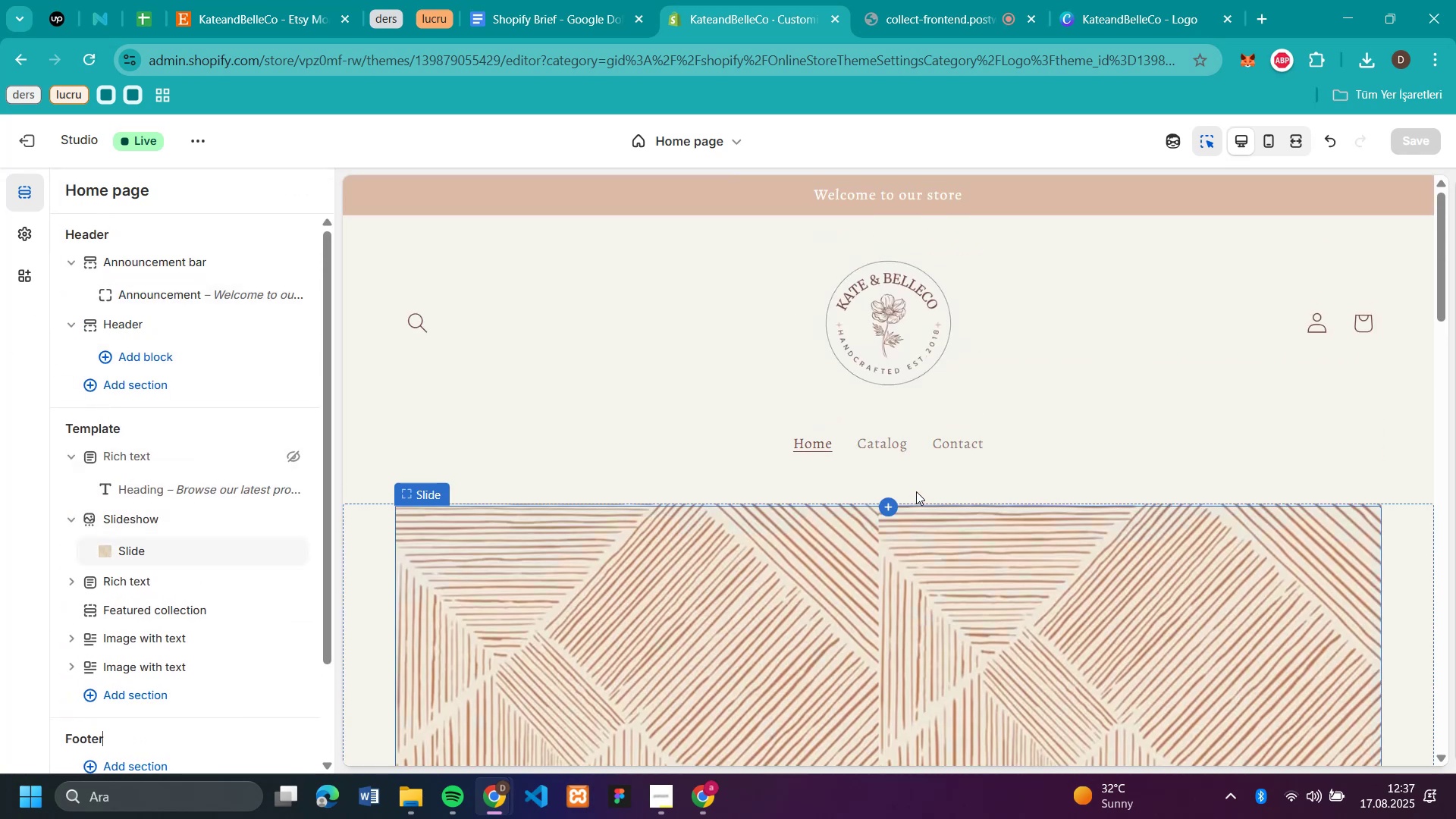 
scroll: coordinate [916, 491], scroll_direction: down, amount: 5.0
 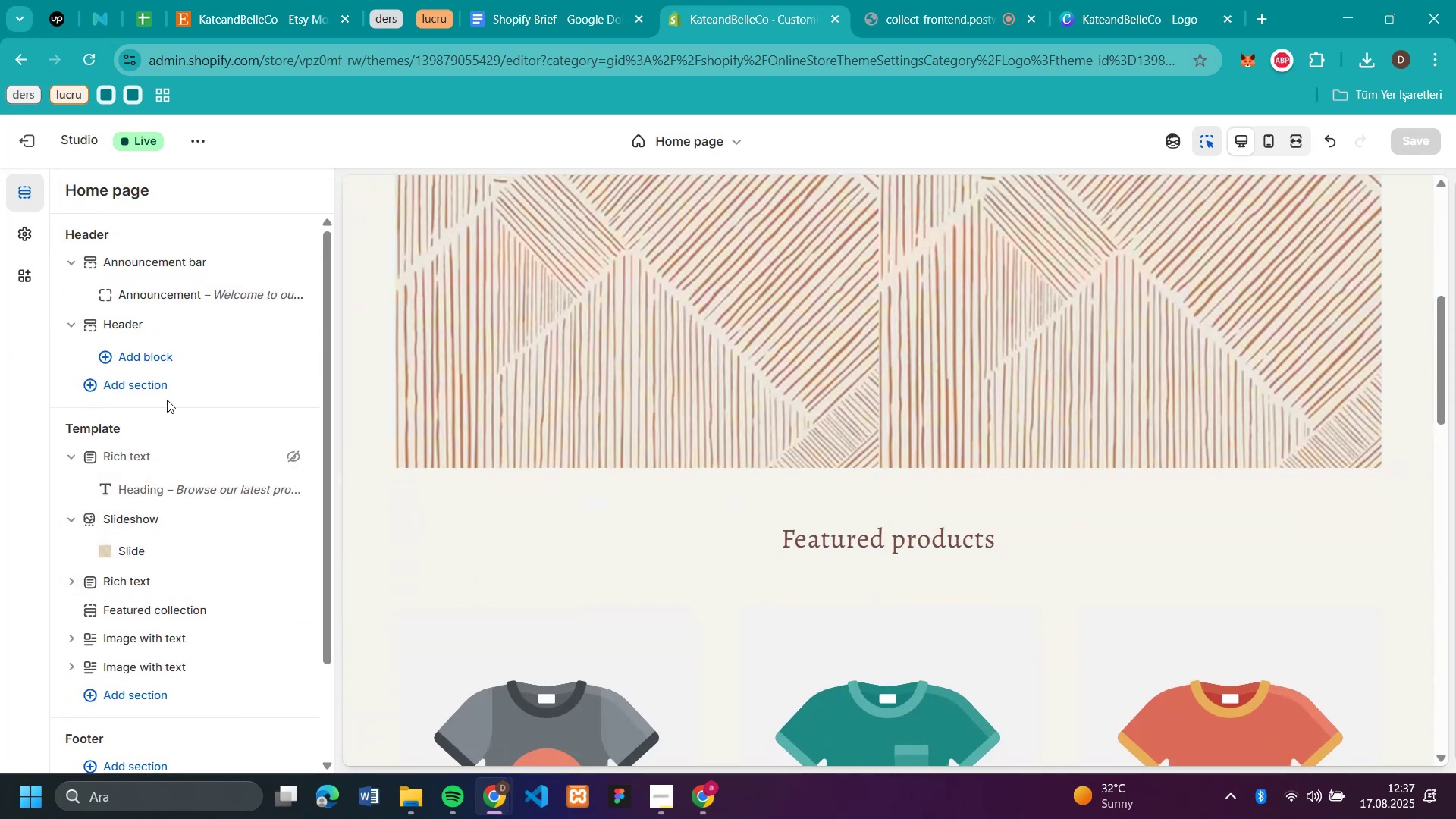 
mouse_move([167, 290])
 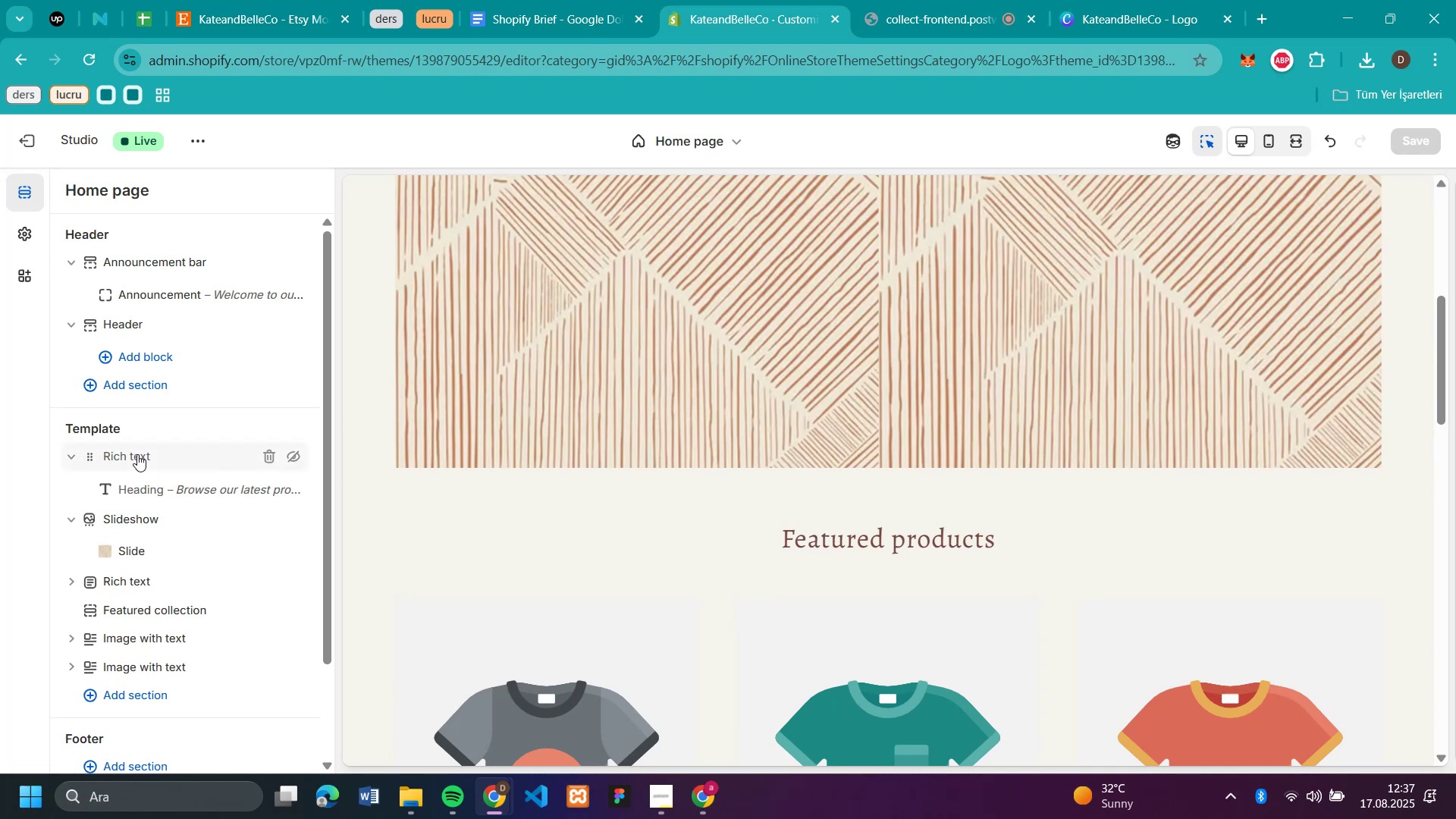 
scroll: coordinate [137, 454], scroll_direction: down, amount: 1.0
 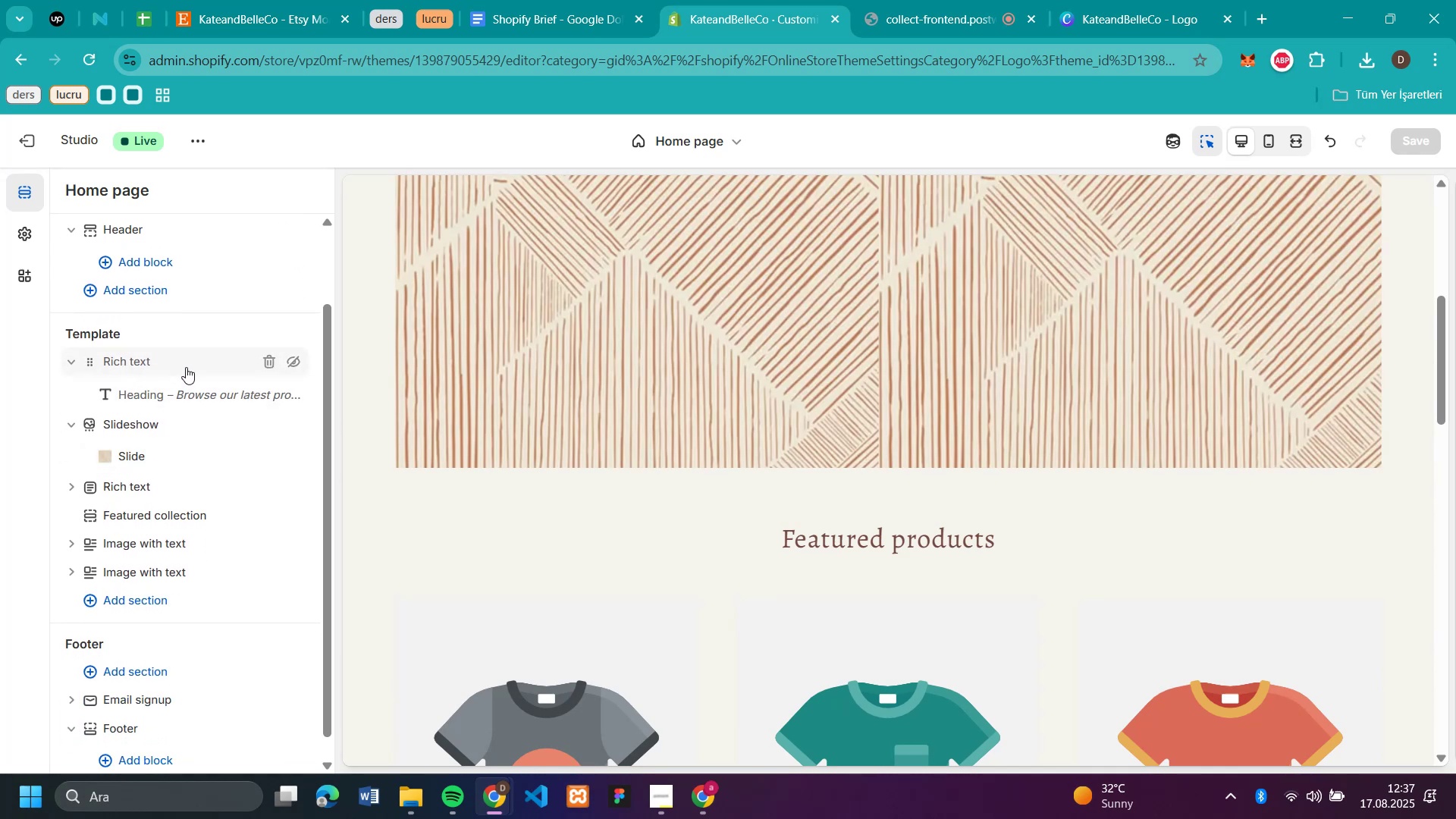 
left_click([294, 359])
 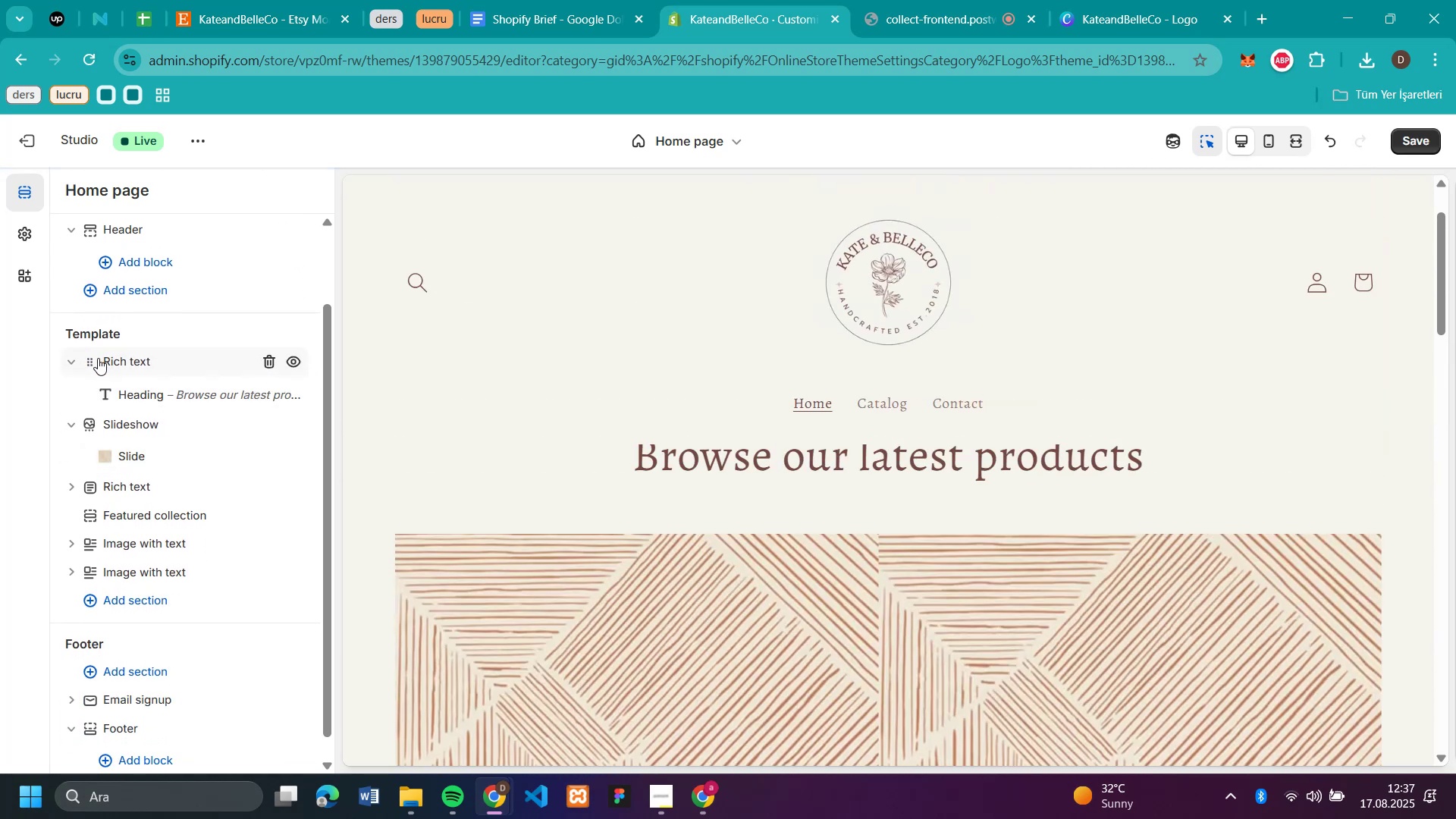 
left_click_drag(start_coordinate=[90, 356], to_coordinate=[87, 431])
 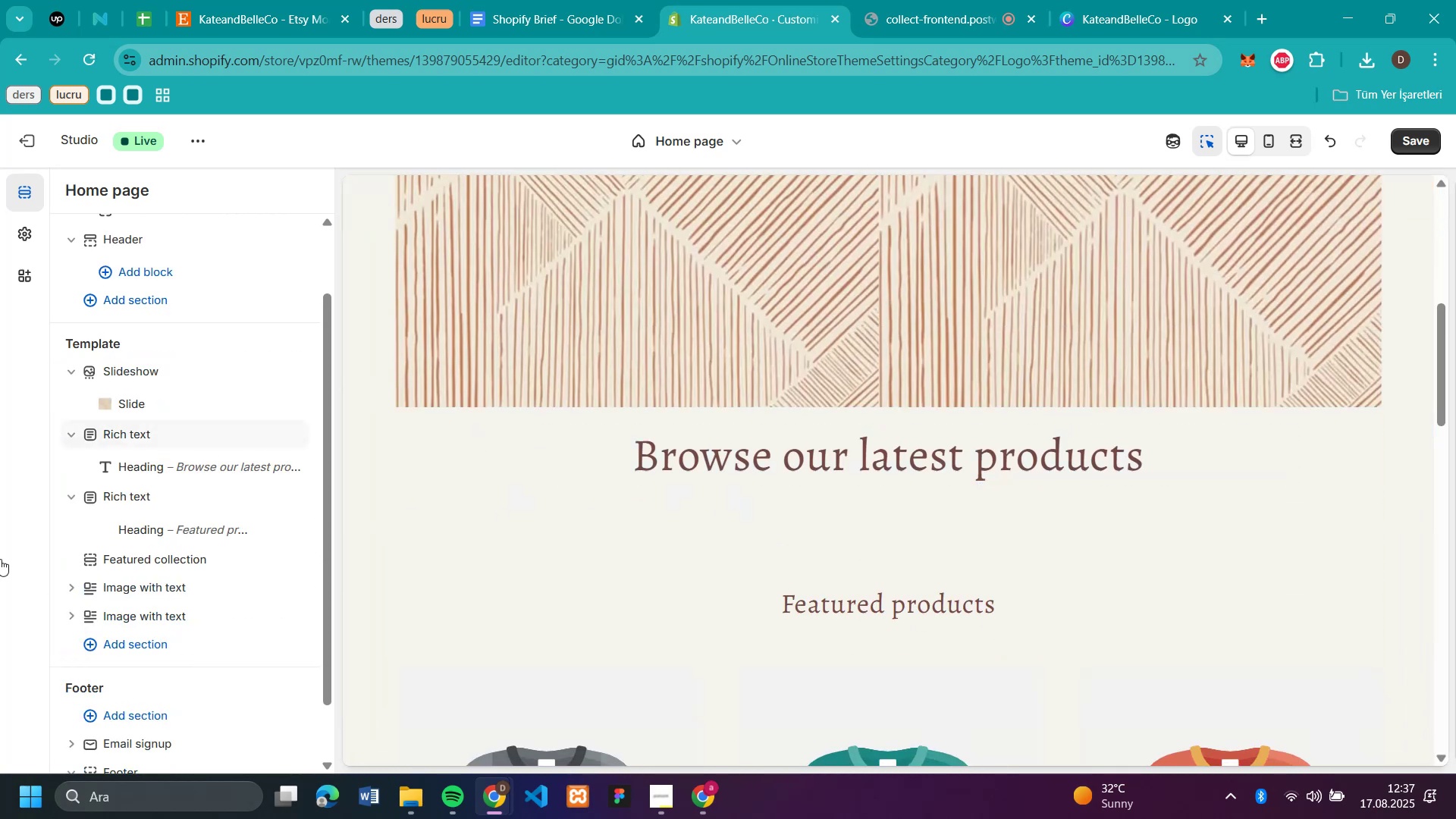 
scroll: coordinate [588, 573], scroll_direction: up, amount: 5.0
 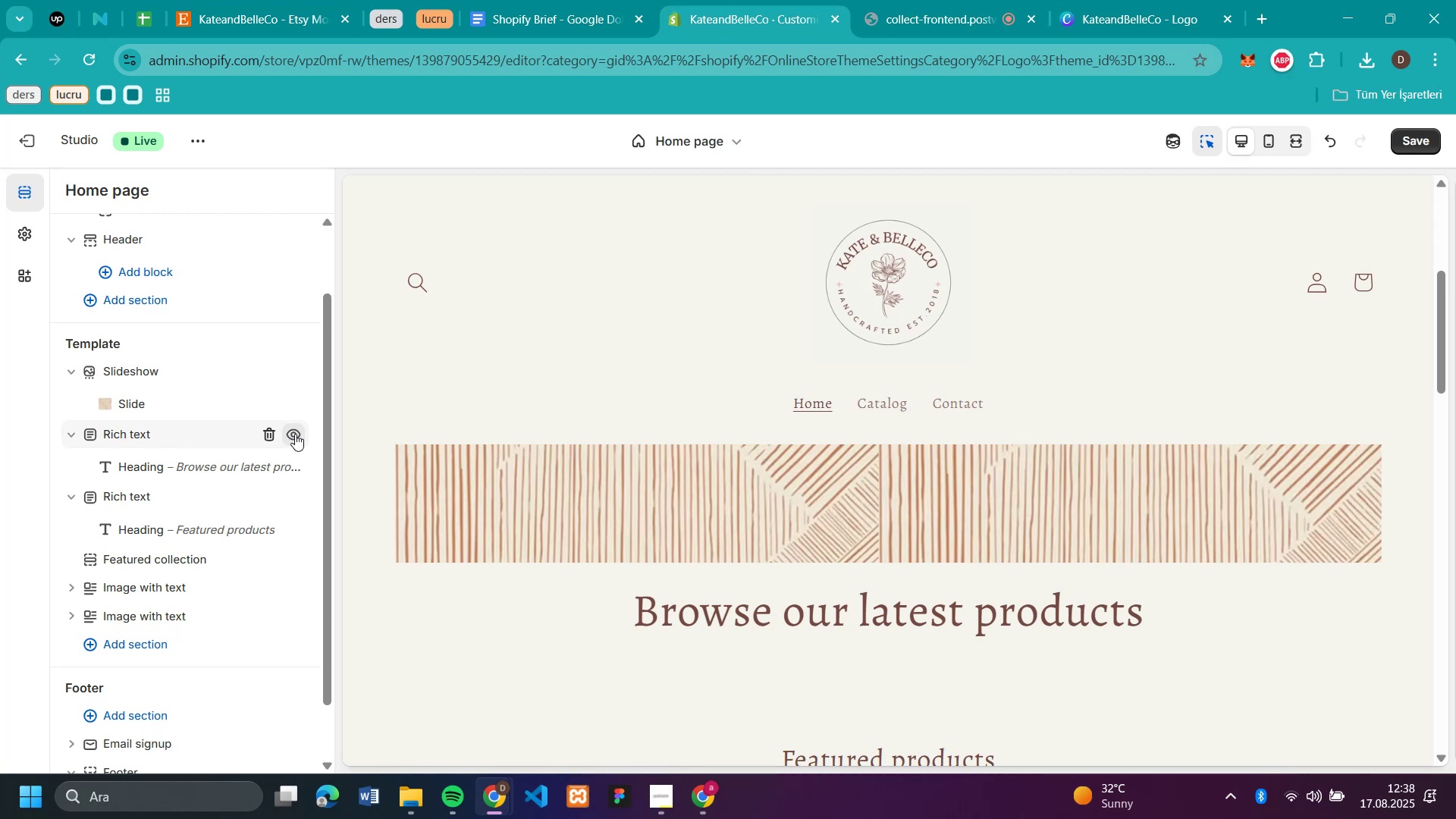 
wait(16.17)
 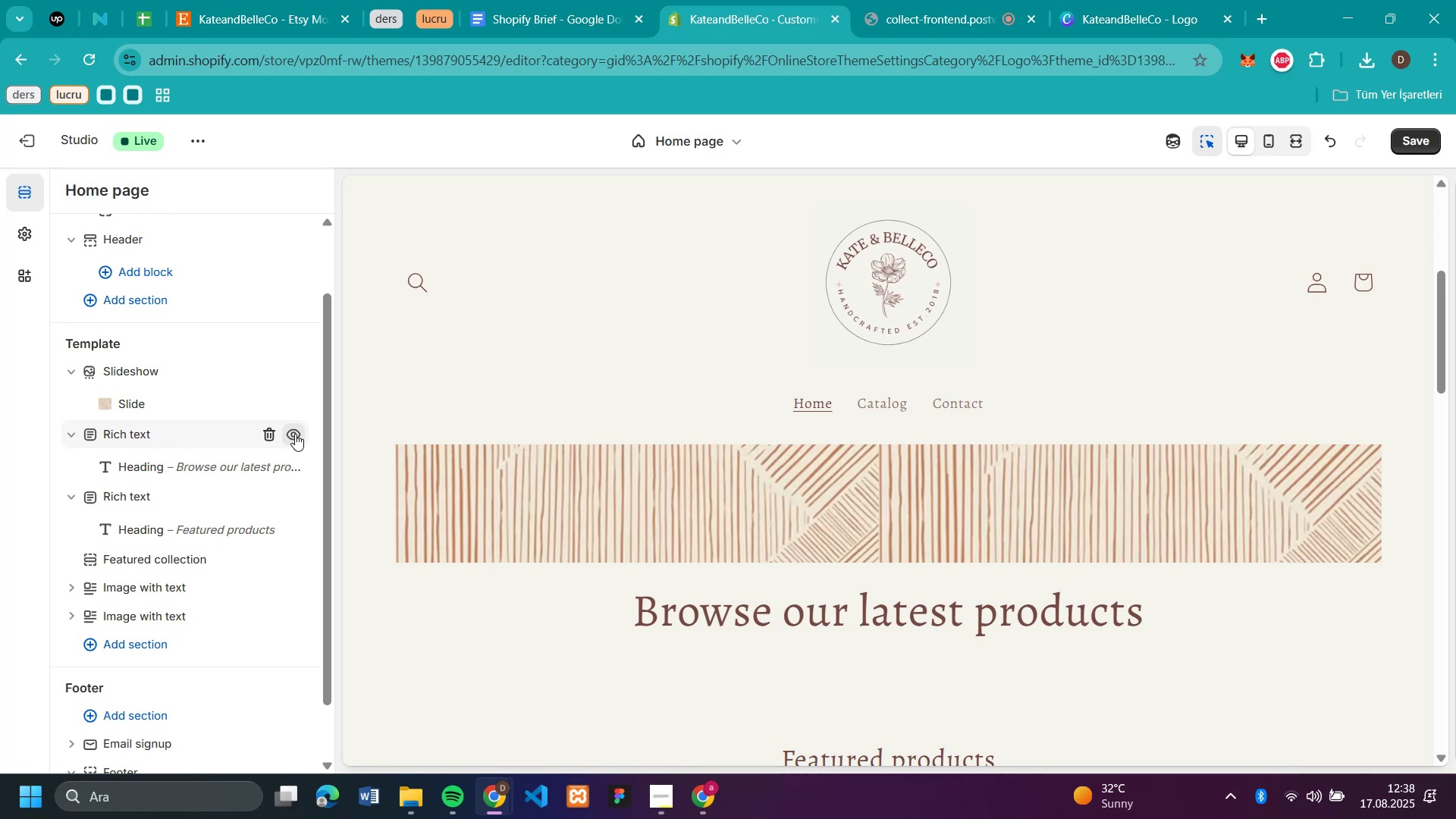 
scroll: coordinate [905, 530], scroll_direction: down, amount: 13.0
 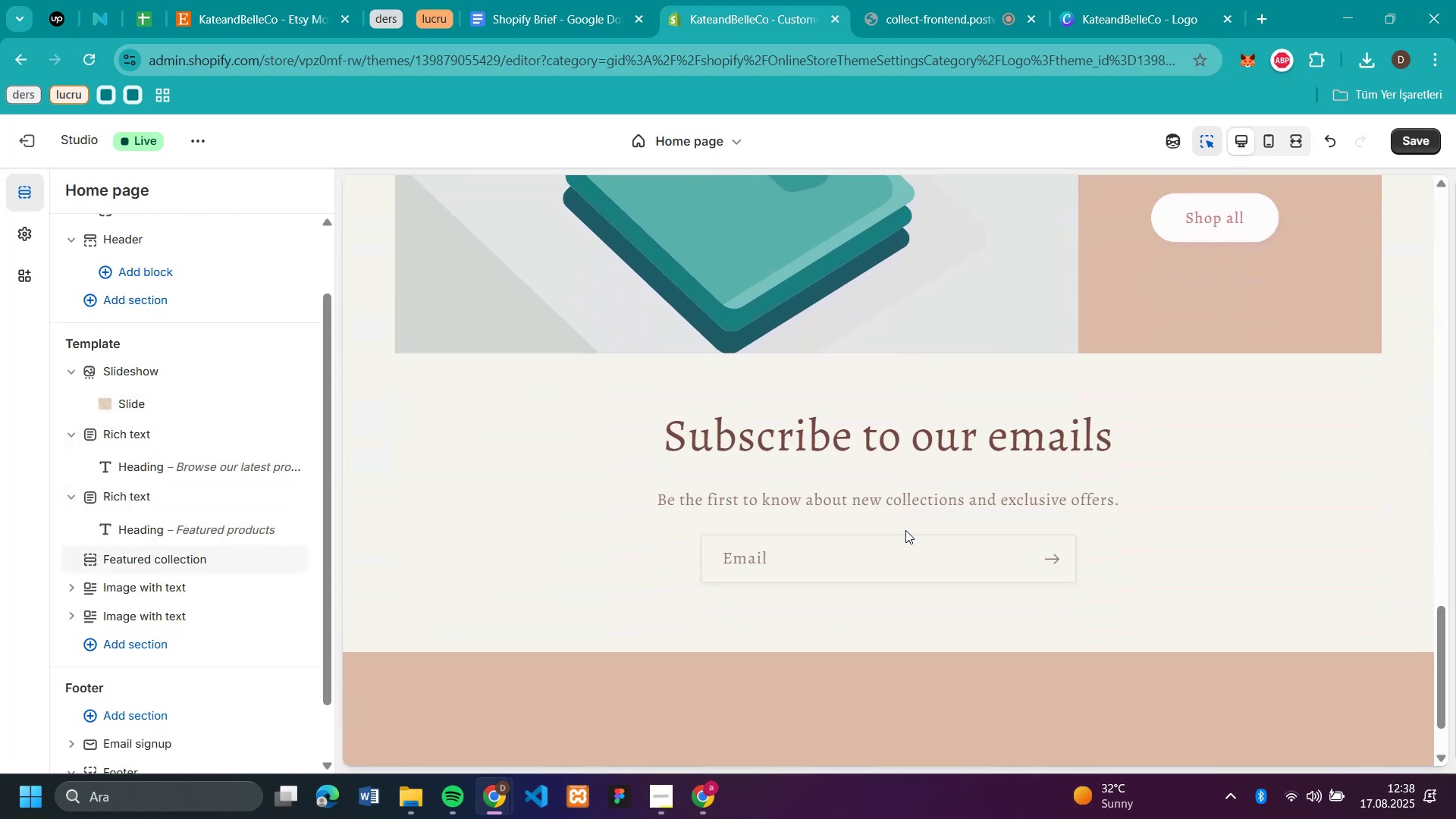 
scroll: coordinate [905, 530], scroll_direction: up, amount: 3.0
 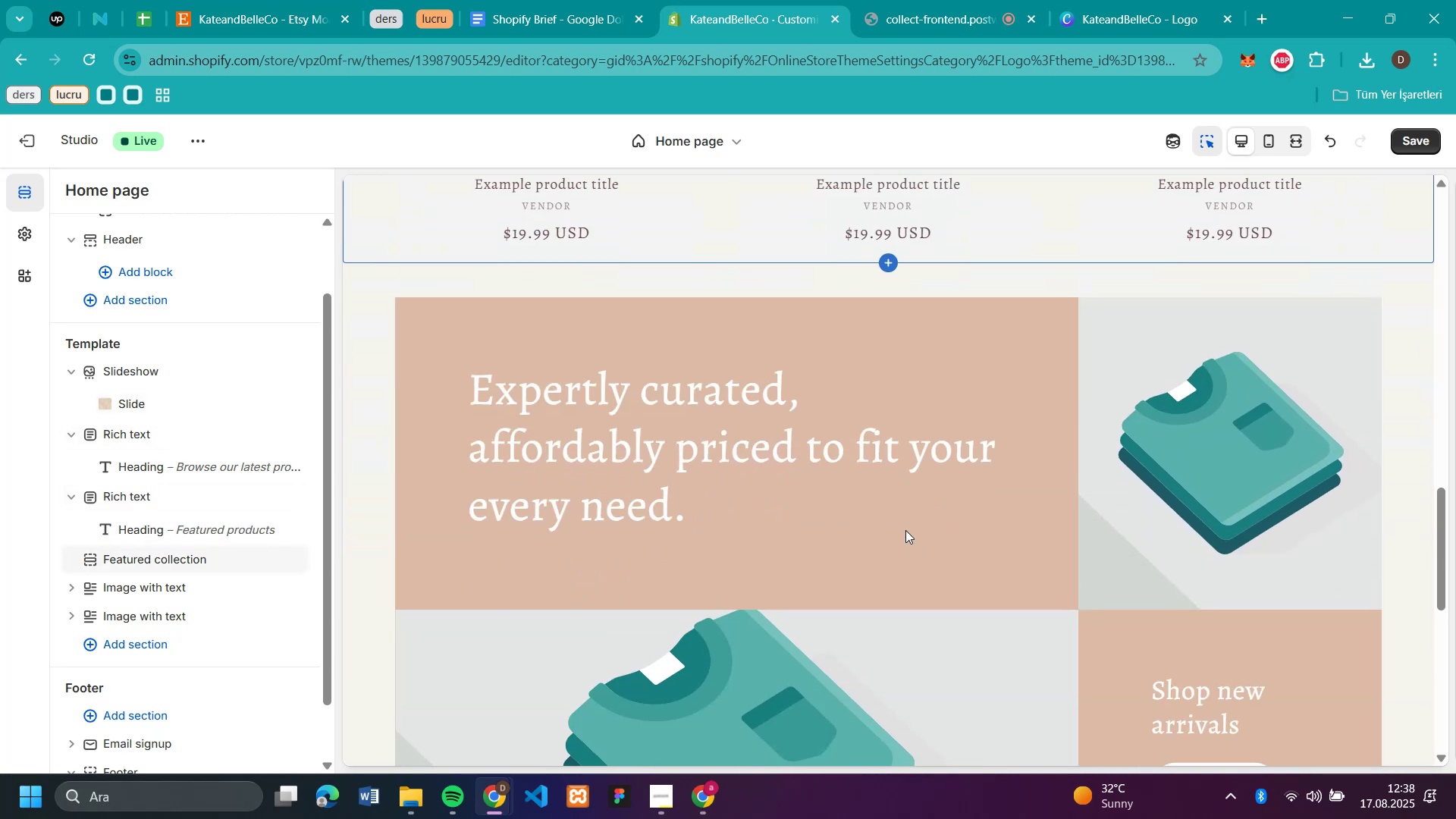 
scroll: coordinate [905, 530], scroll_direction: down, amount: 2.0
 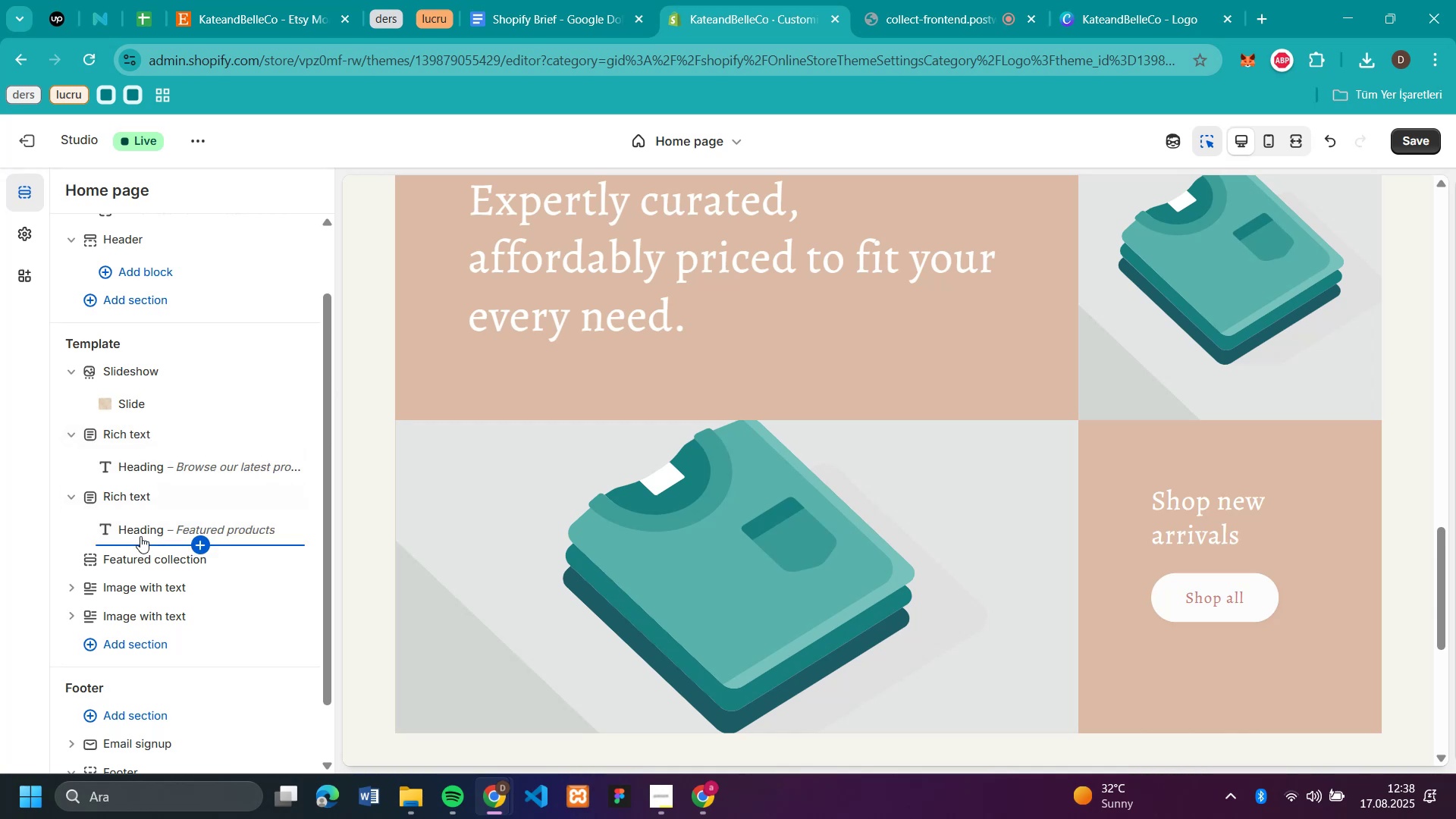 
wait(5.06)
 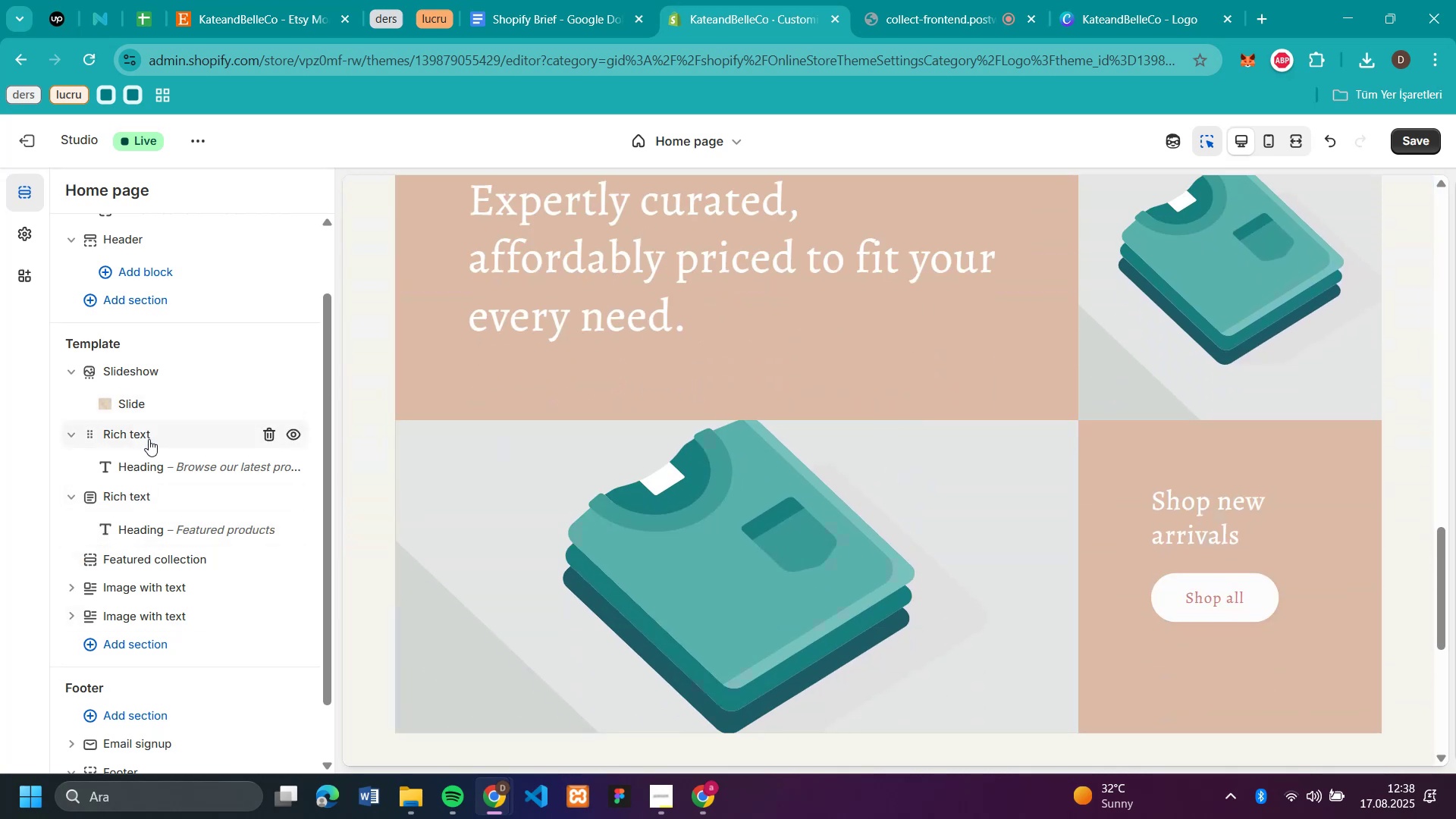 
scroll: coordinate [876, 409], scroll_direction: up, amount: 10.0
 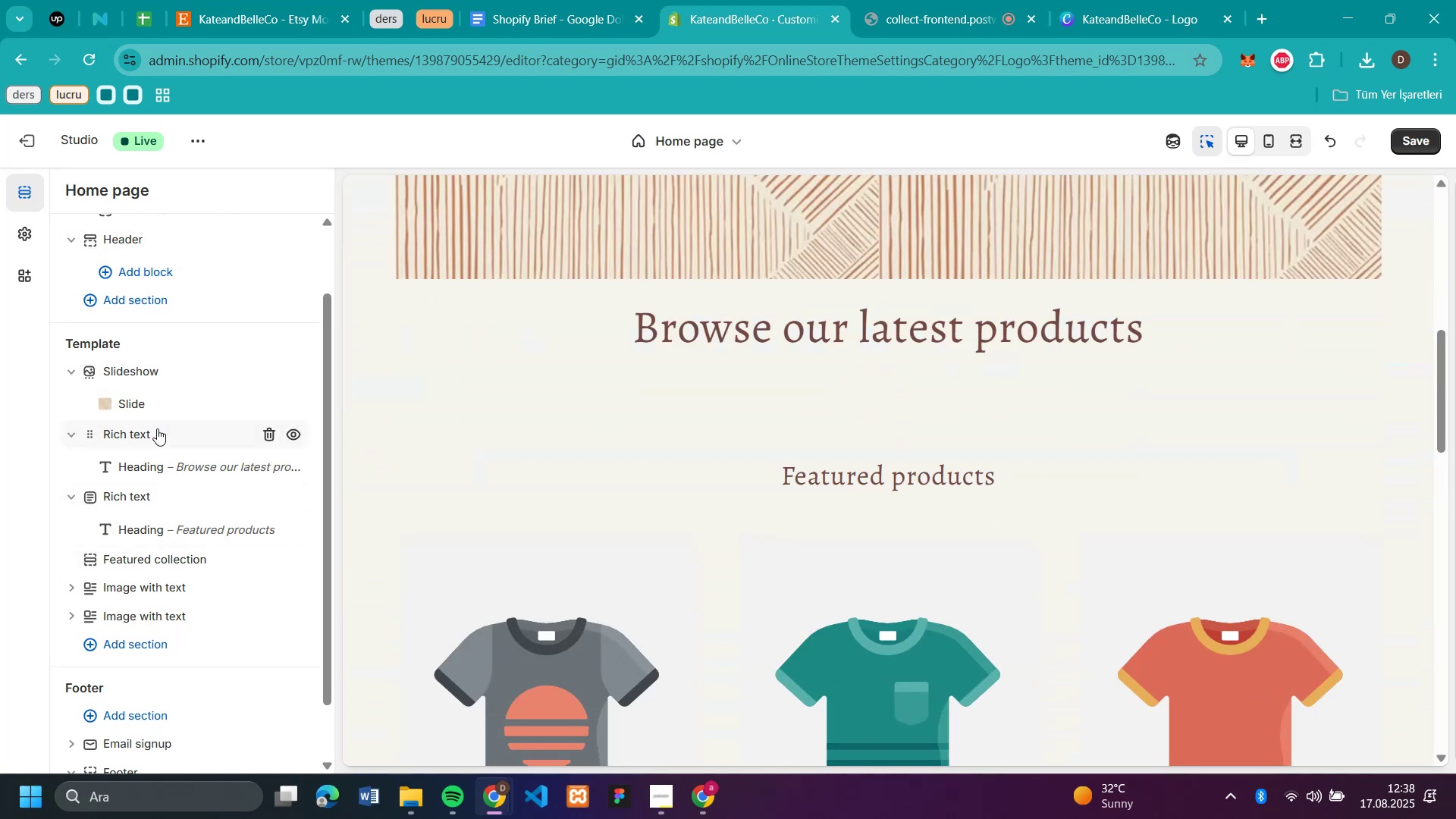 
left_click([293, 434])
 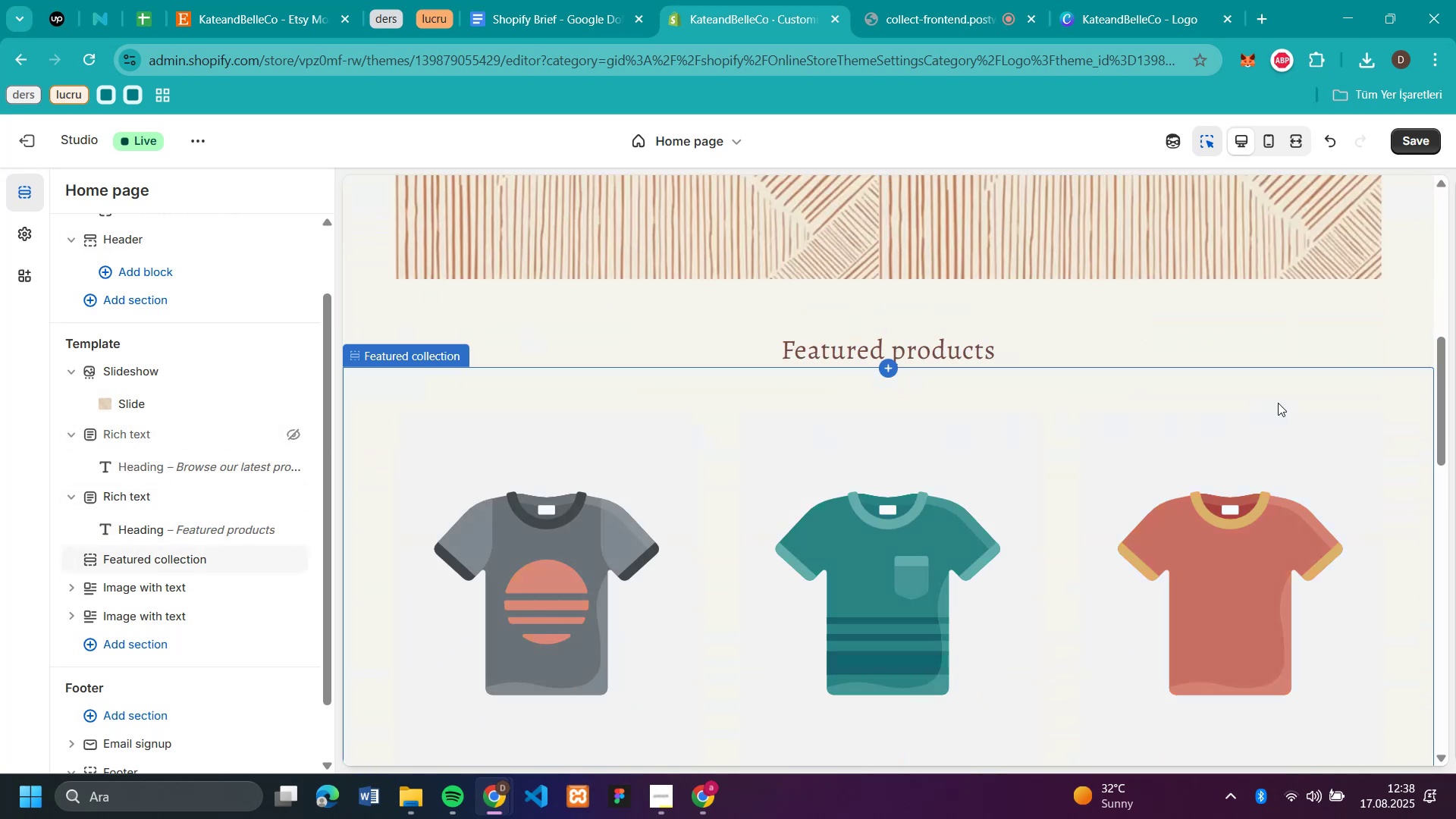 
scroll: coordinate [1024, 446], scroll_direction: down, amount: 4.0
 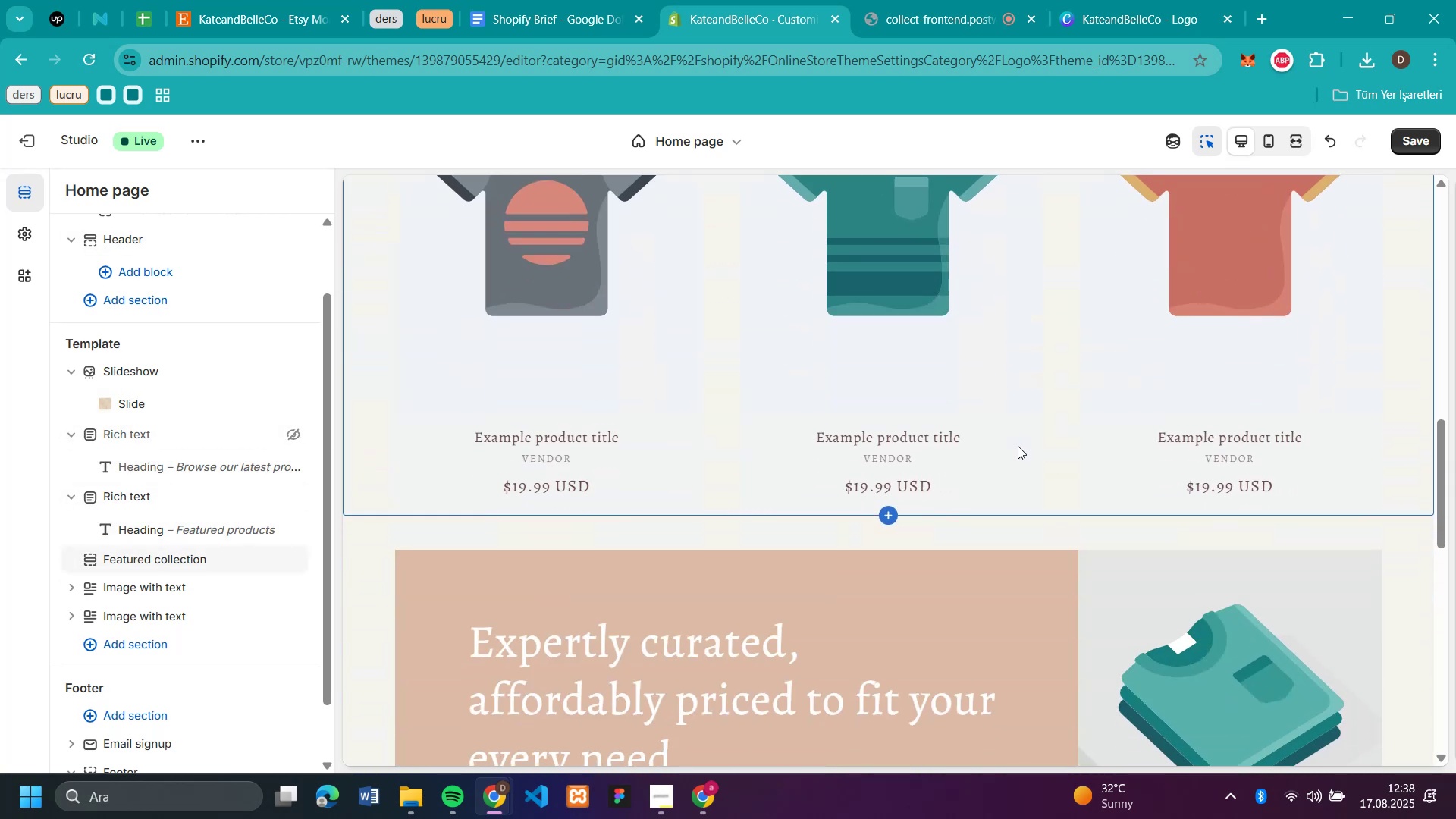 
scroll: coordinate [740, 383], scroll_direction: up, amount: 4.0
 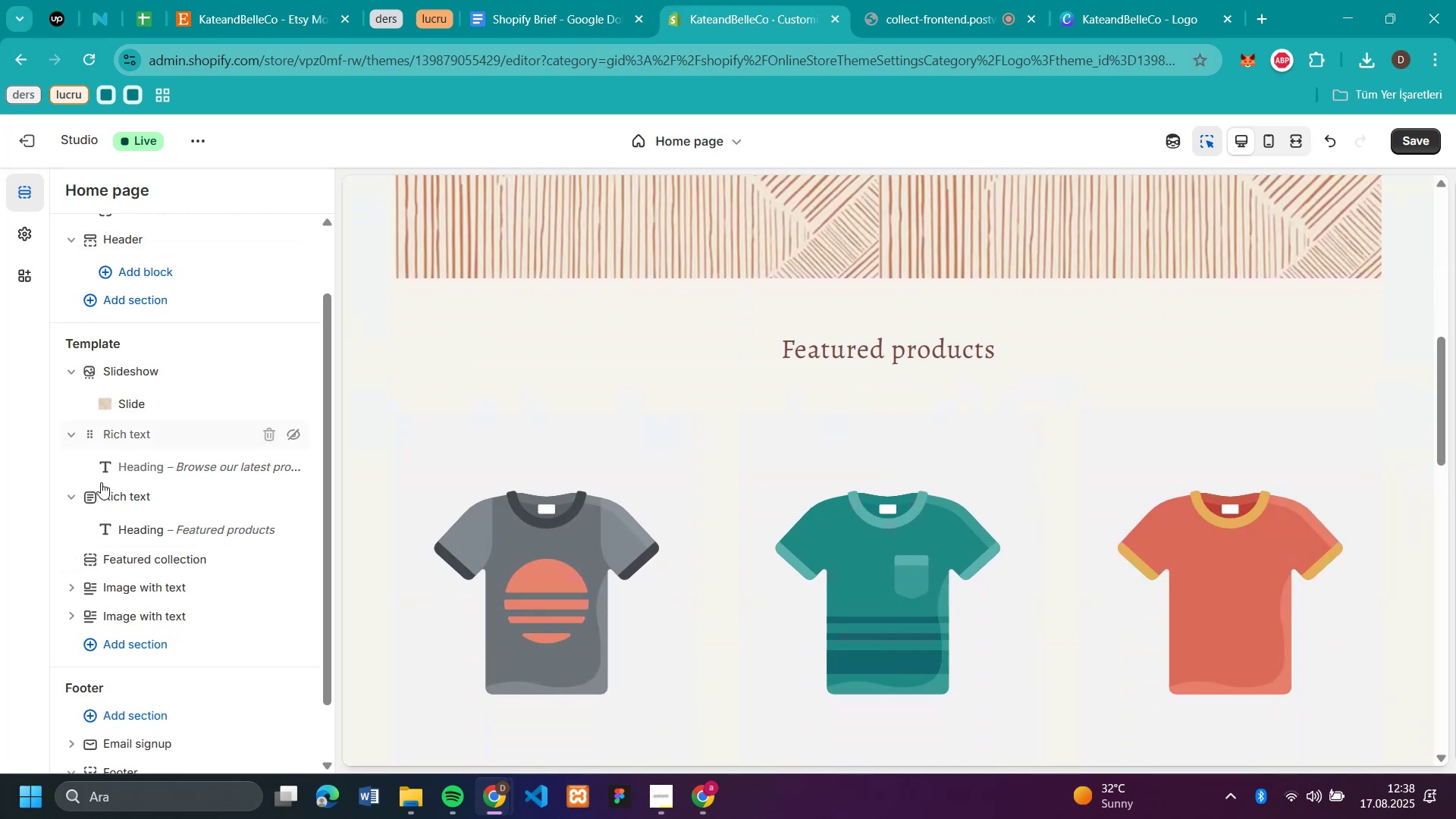 
mouse_move([138, 483])
 